 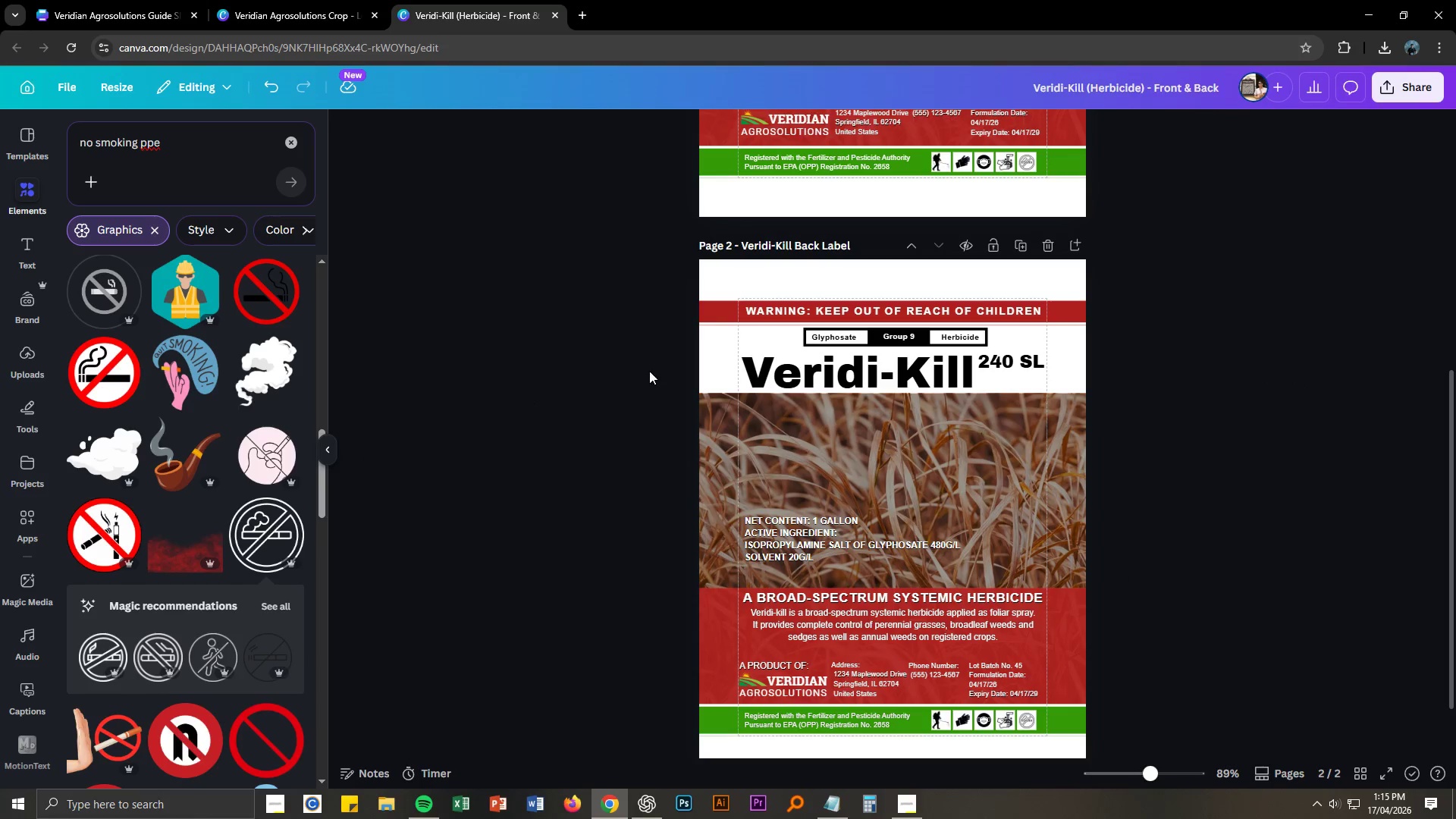 
scroll: coordinate [985, 486], scroll_direction: up, amount: 1.0
 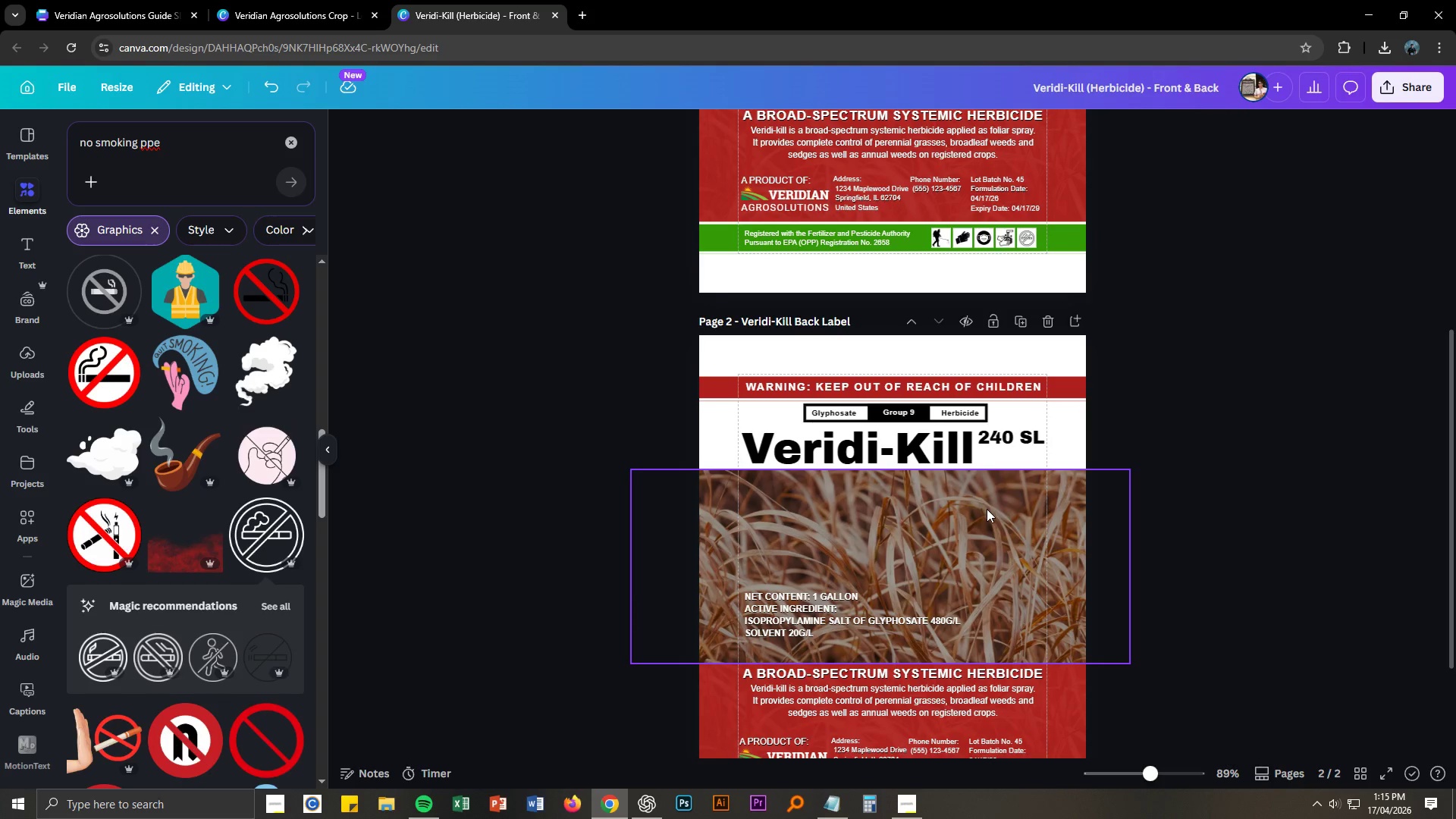 
left_click([987, 509])
 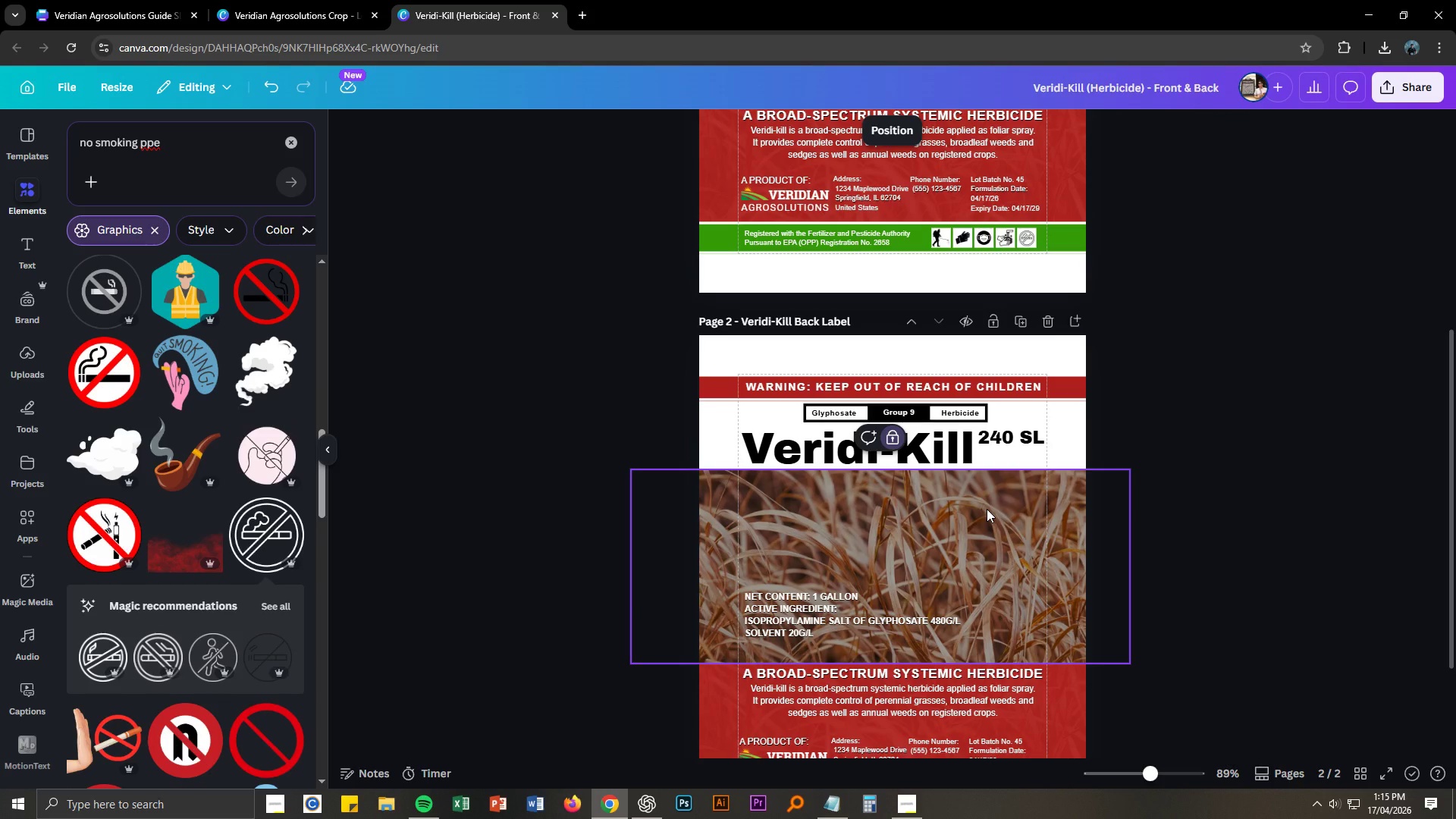 
right_click([987, 509])
 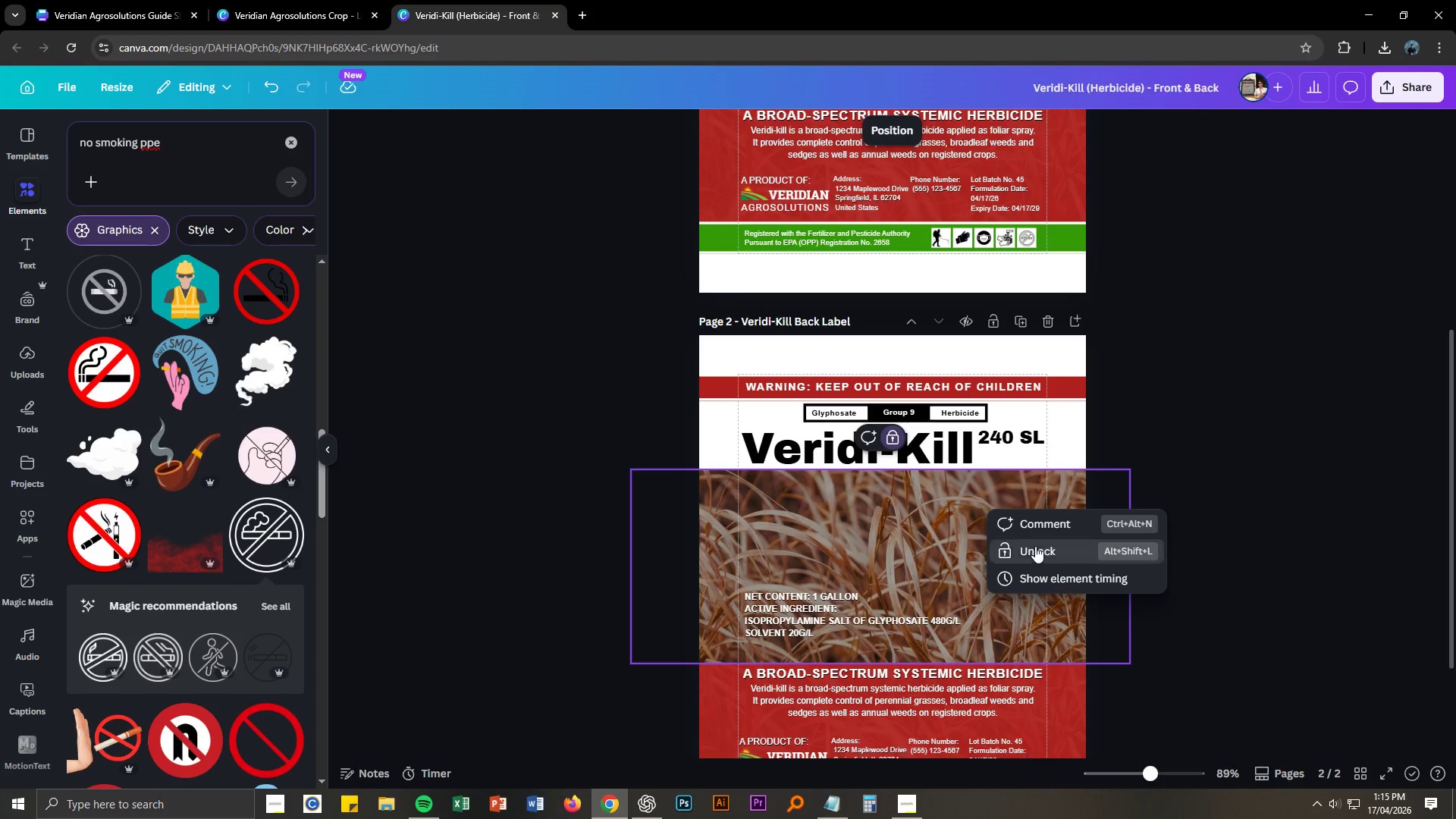 
double_click([1187, 554])
 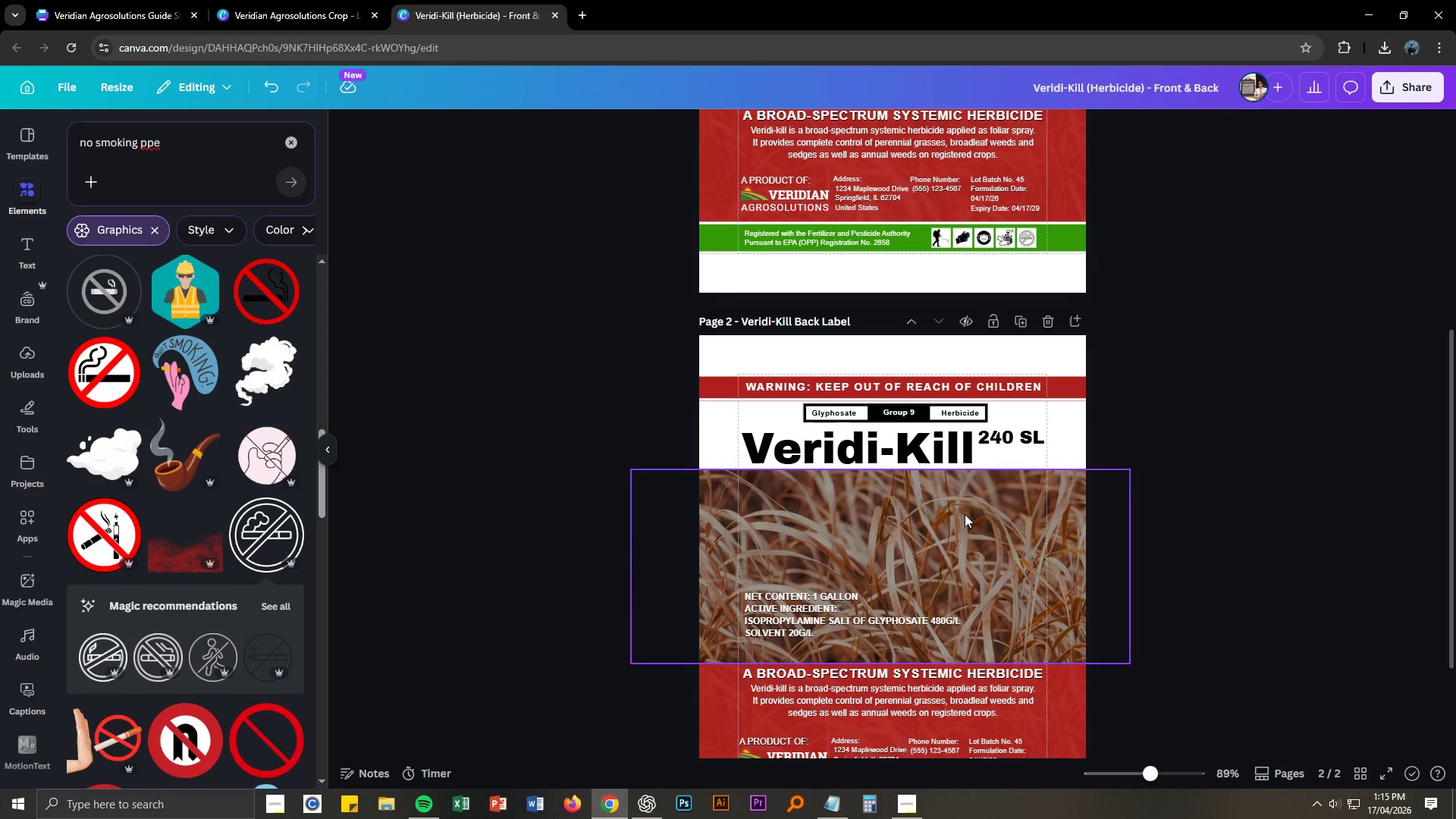 
scroll: coordinate [965, 514], scroll_direction: down, amount: 1.0
 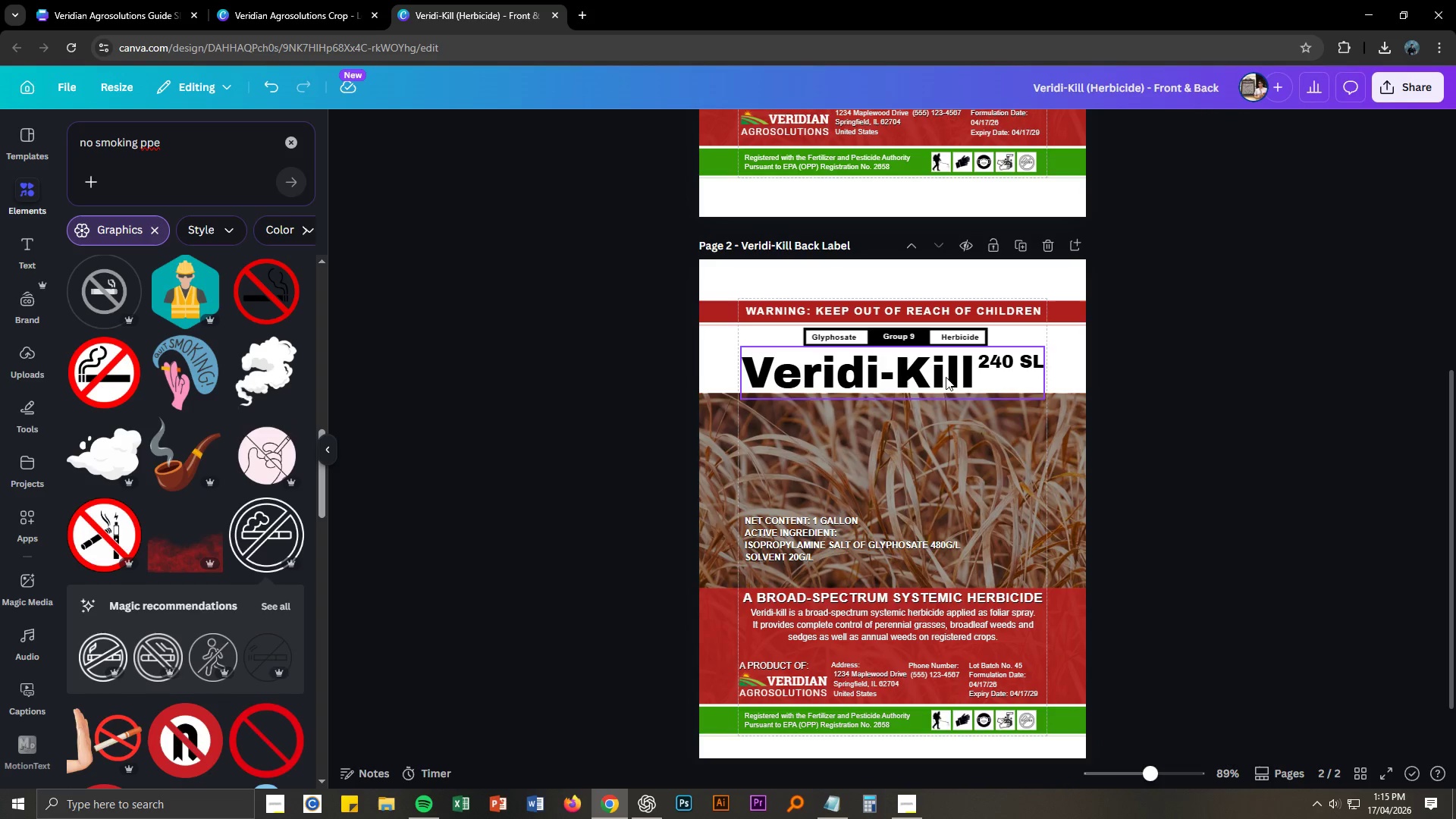 
key(Control+NumpadAdd)
 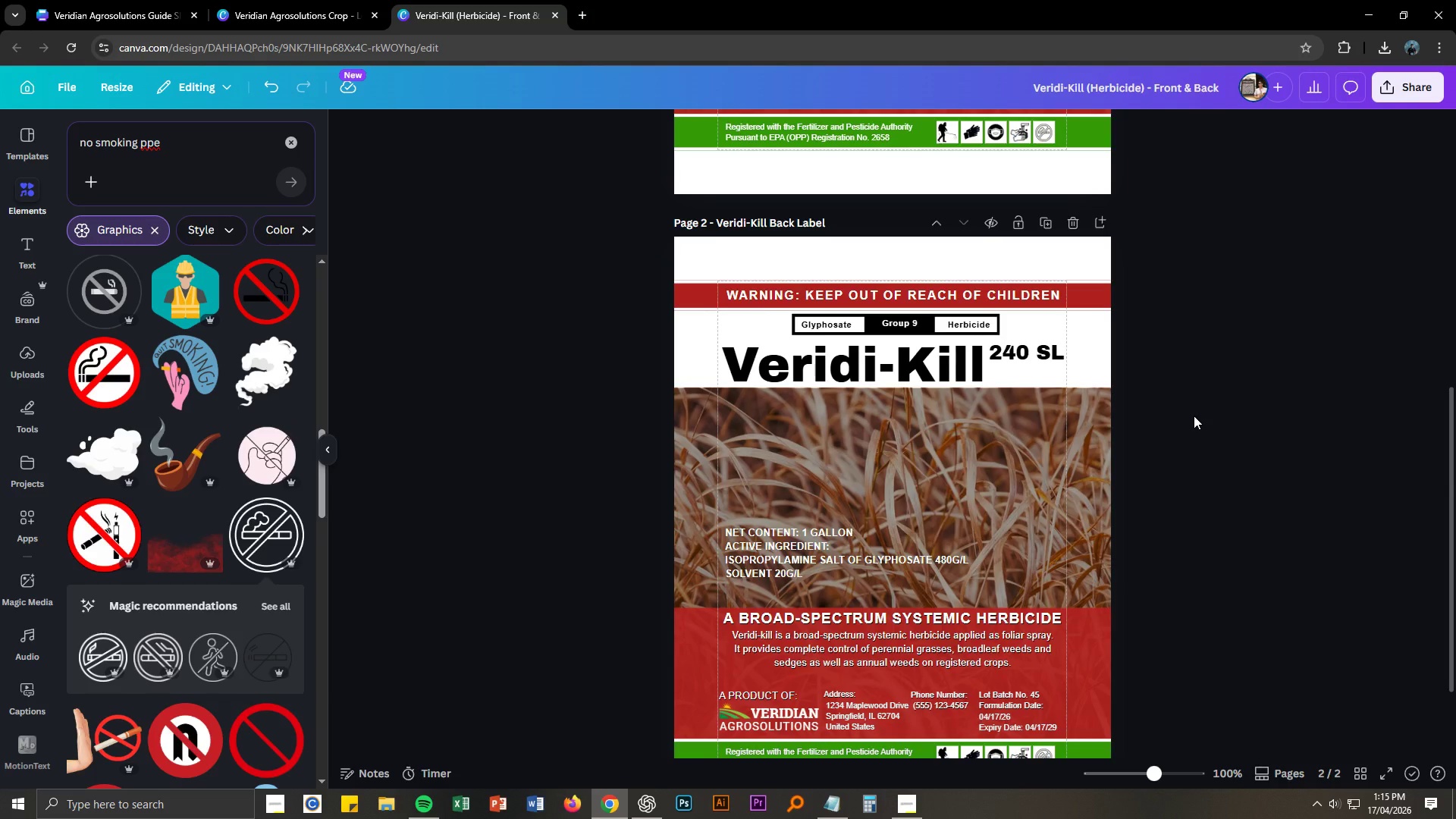 
key(Control+NumpadAdd)
 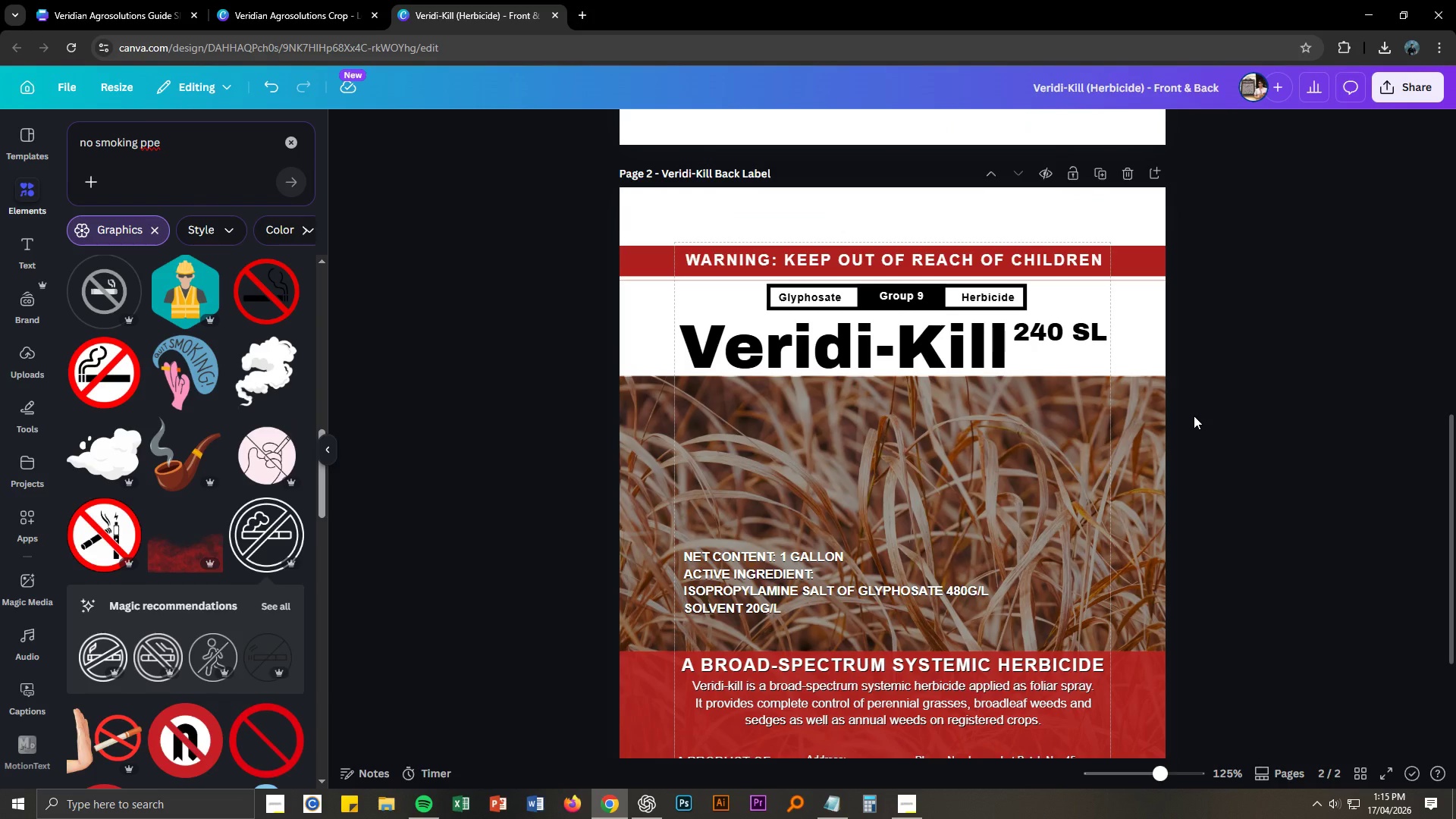 
scroll: coordinate [1194, 416], scroll_direction: down, amount: 1.0
 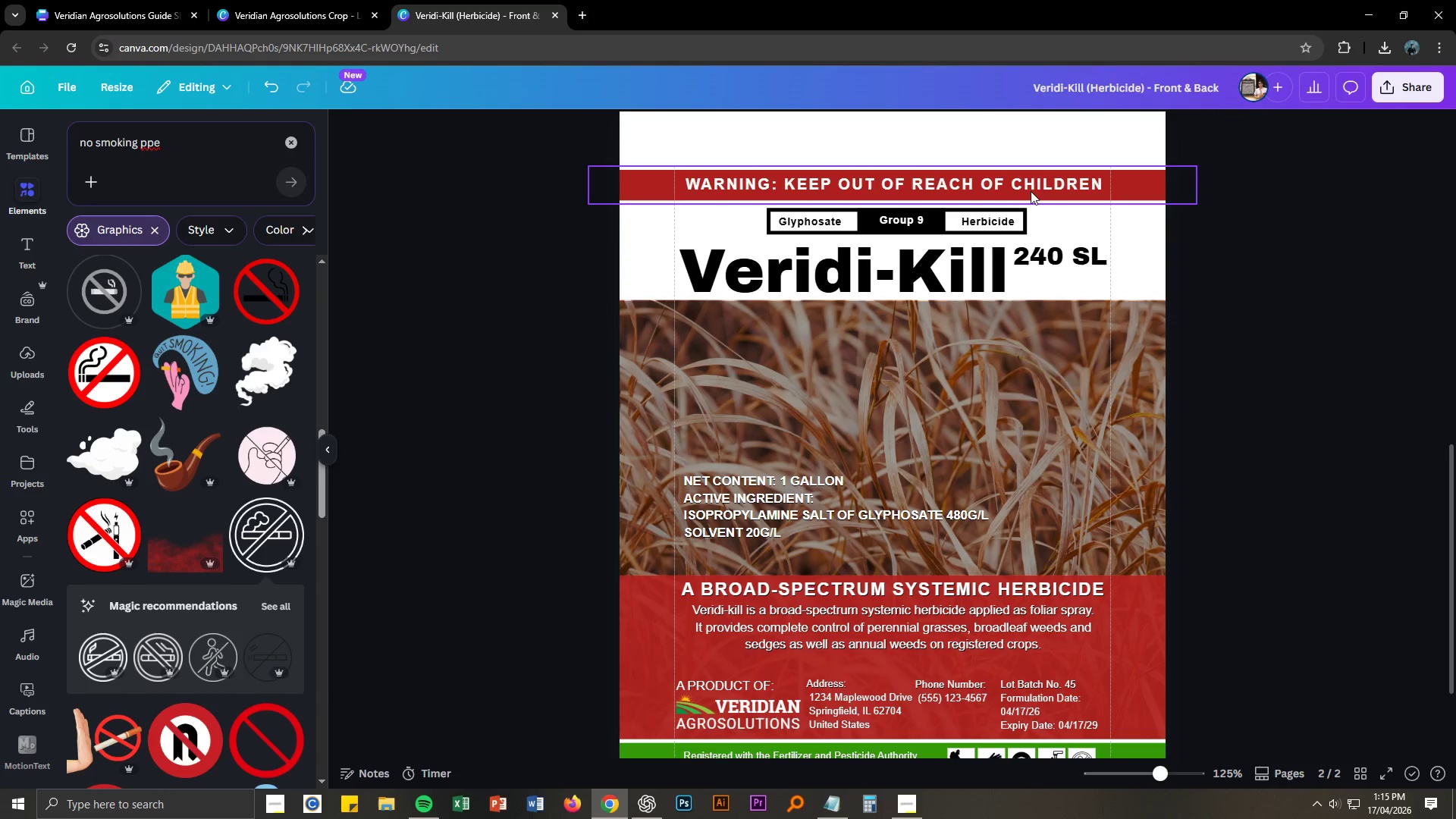 
left_click([1027, 186])
 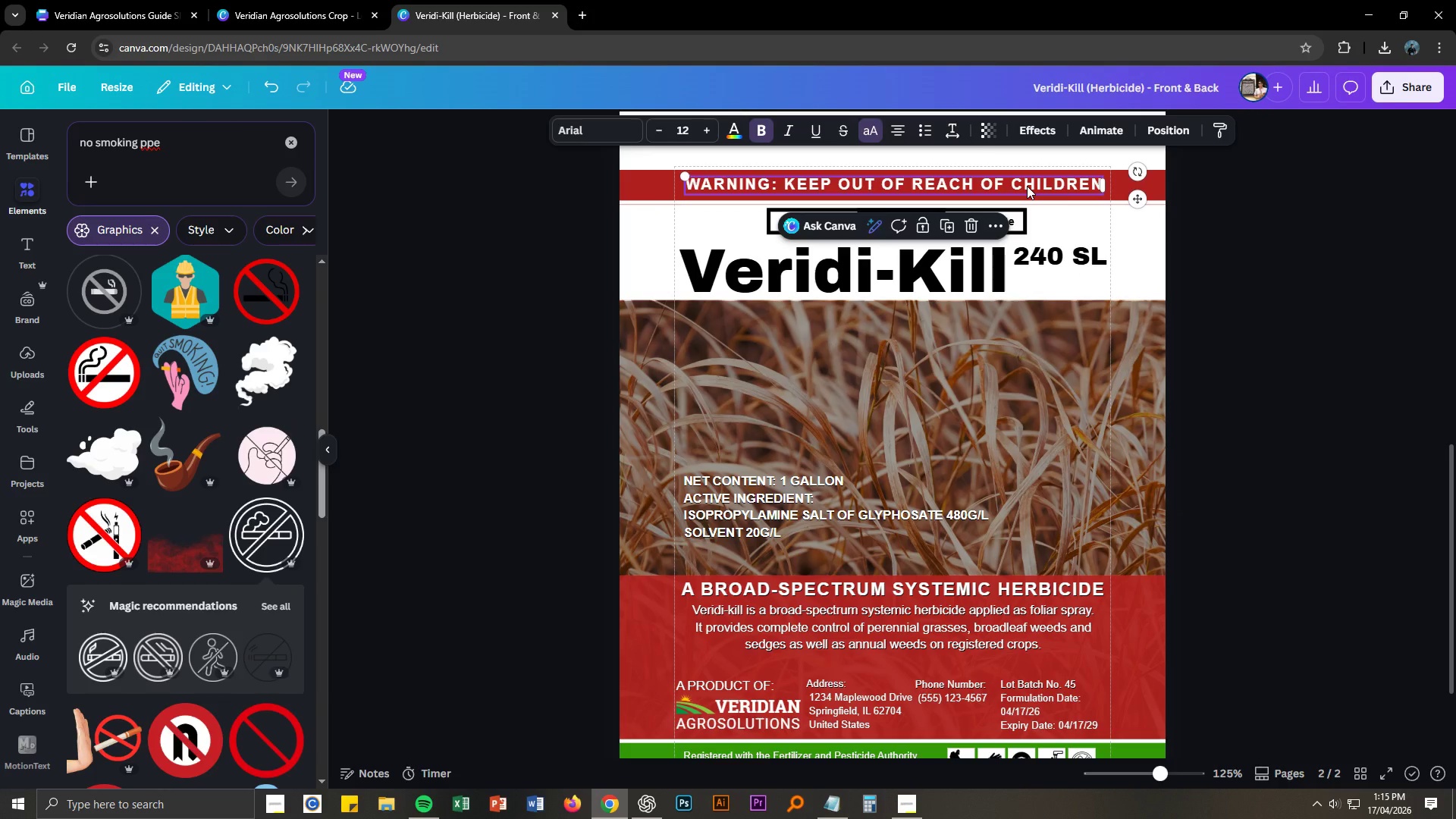 
key(Delete)
 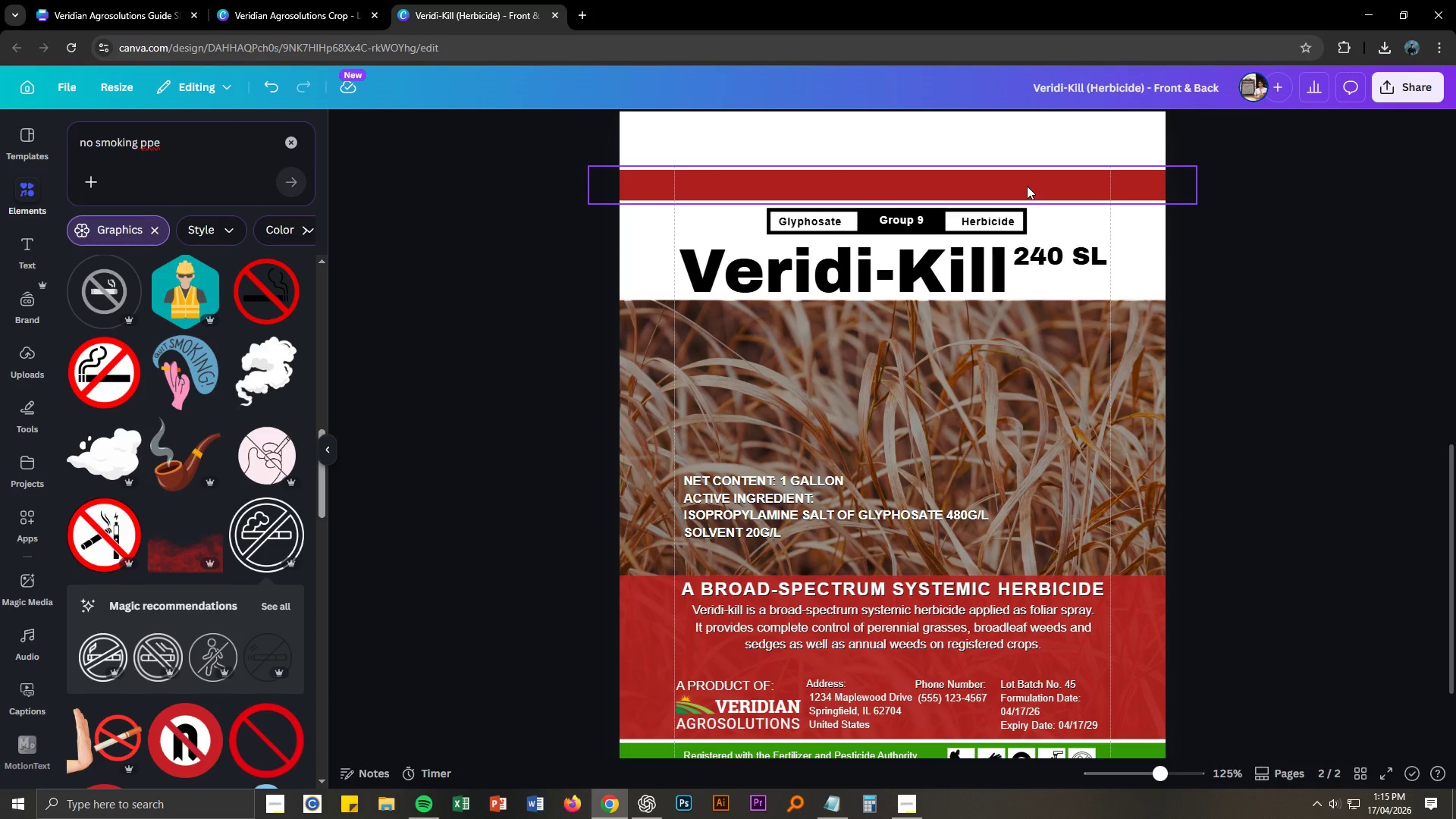 
left_click([1027, 186])
 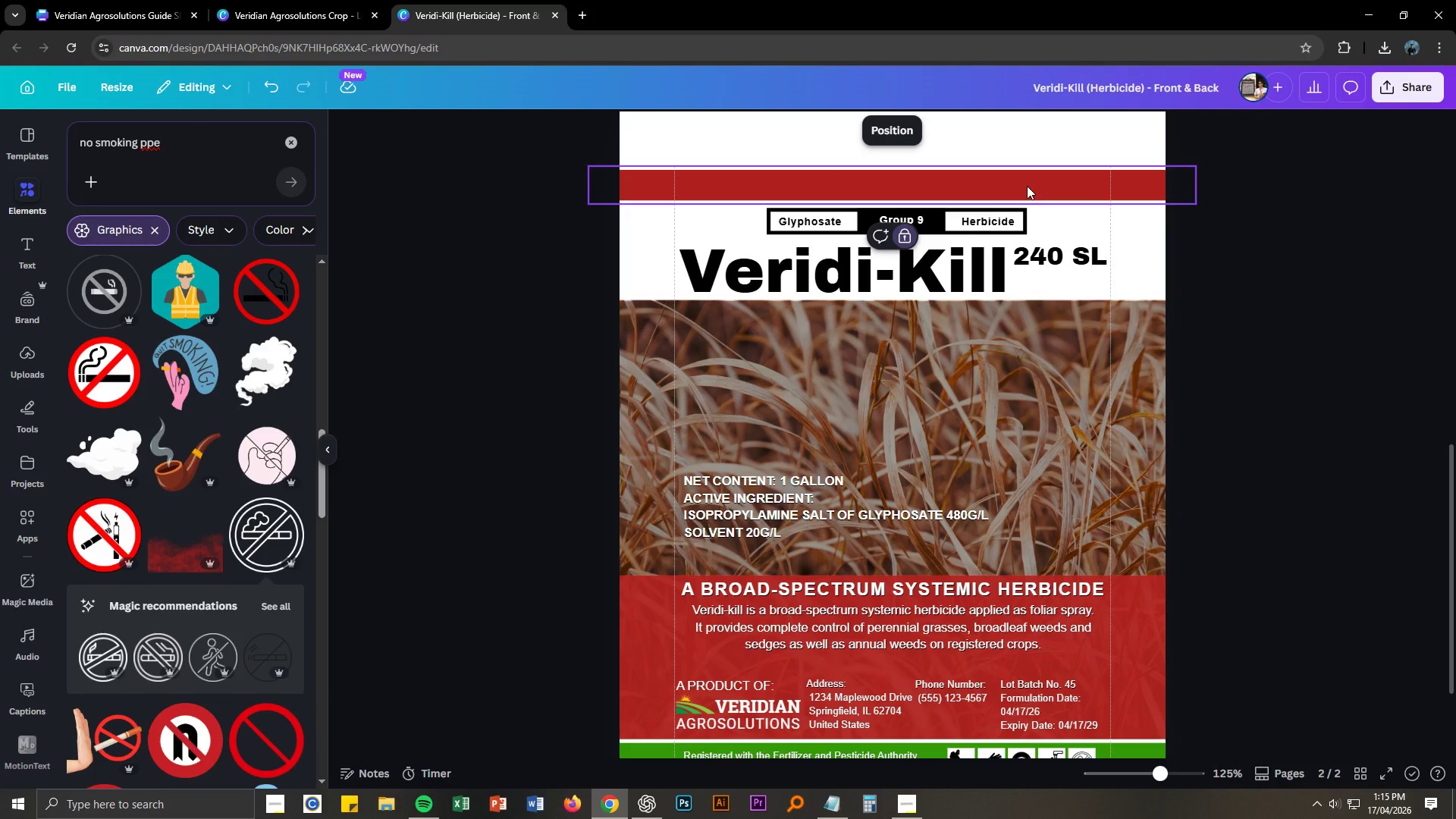 
key(Delete)
 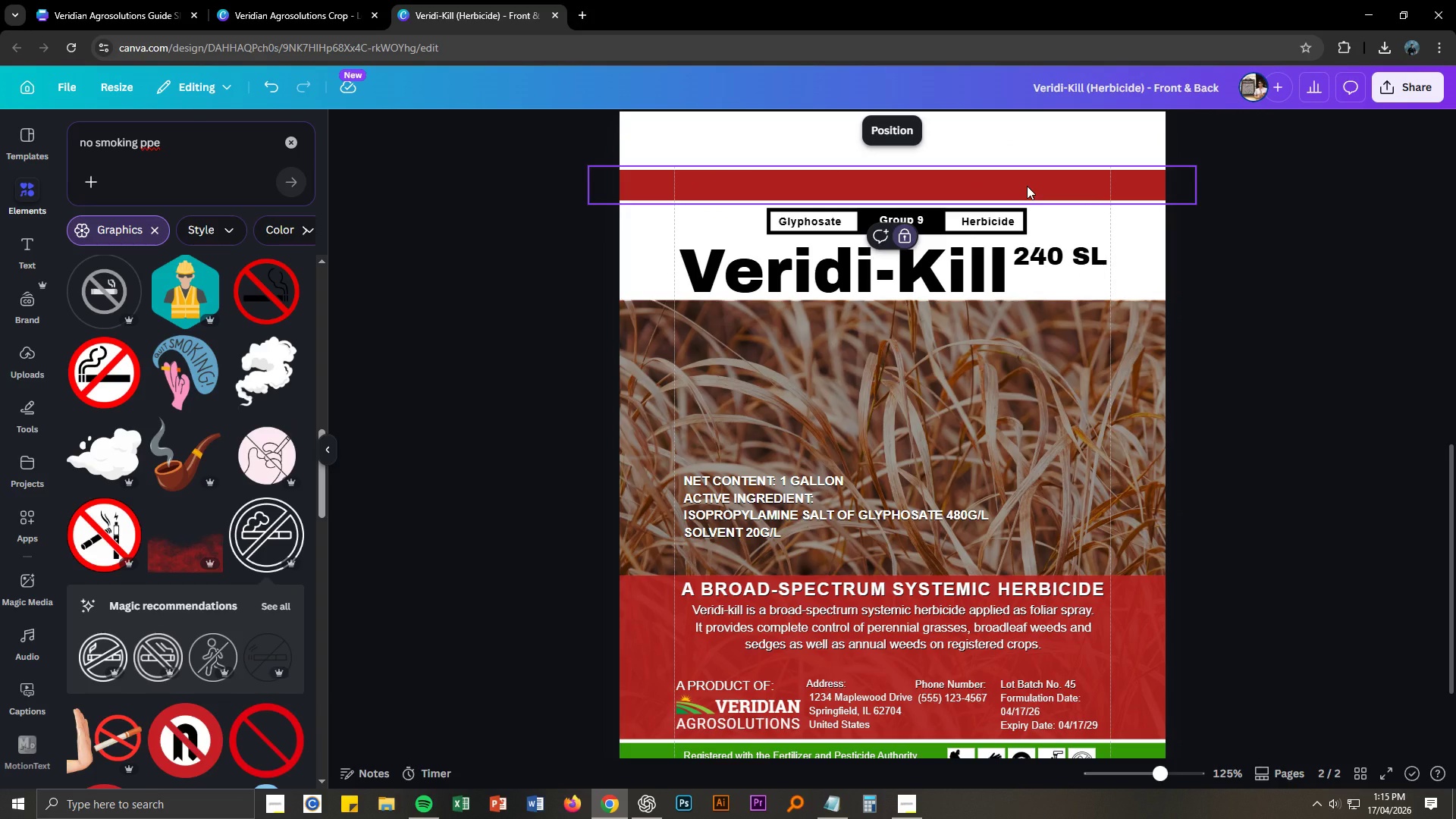 
right_click([1027, 186])
 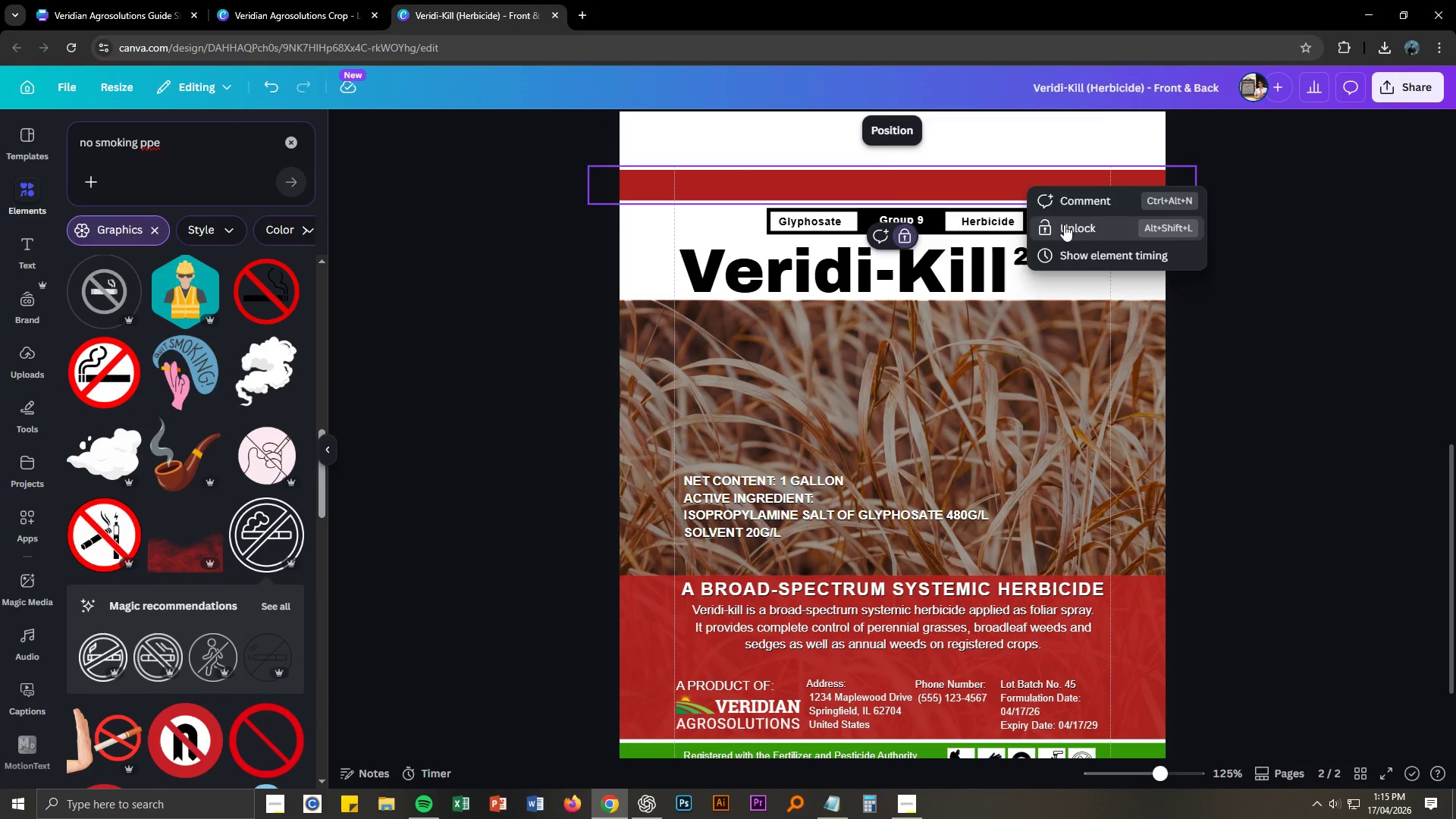 
double_click([1050, 184])
 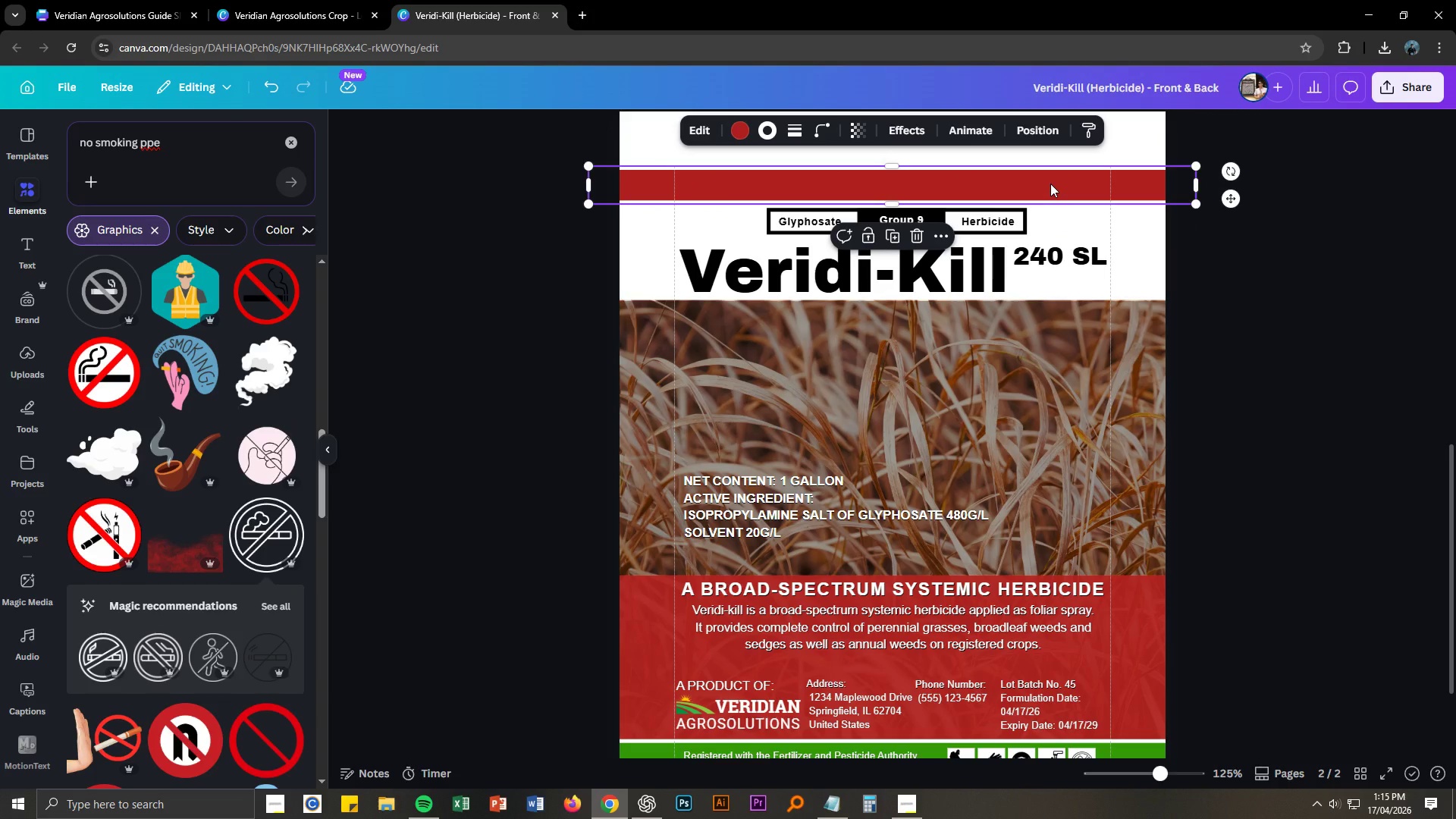 
key(Delete)
 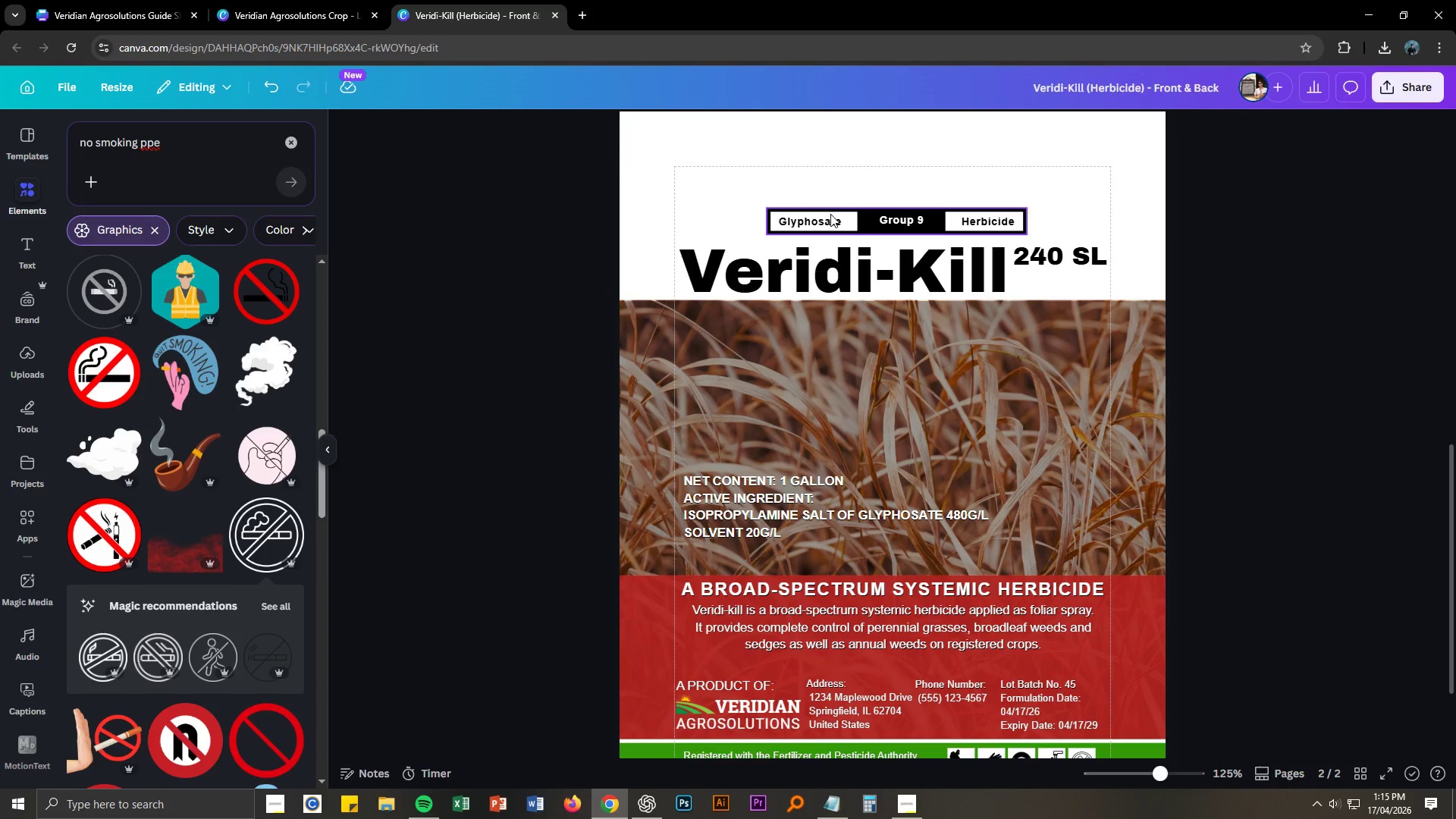 
left_click([828, 215])
 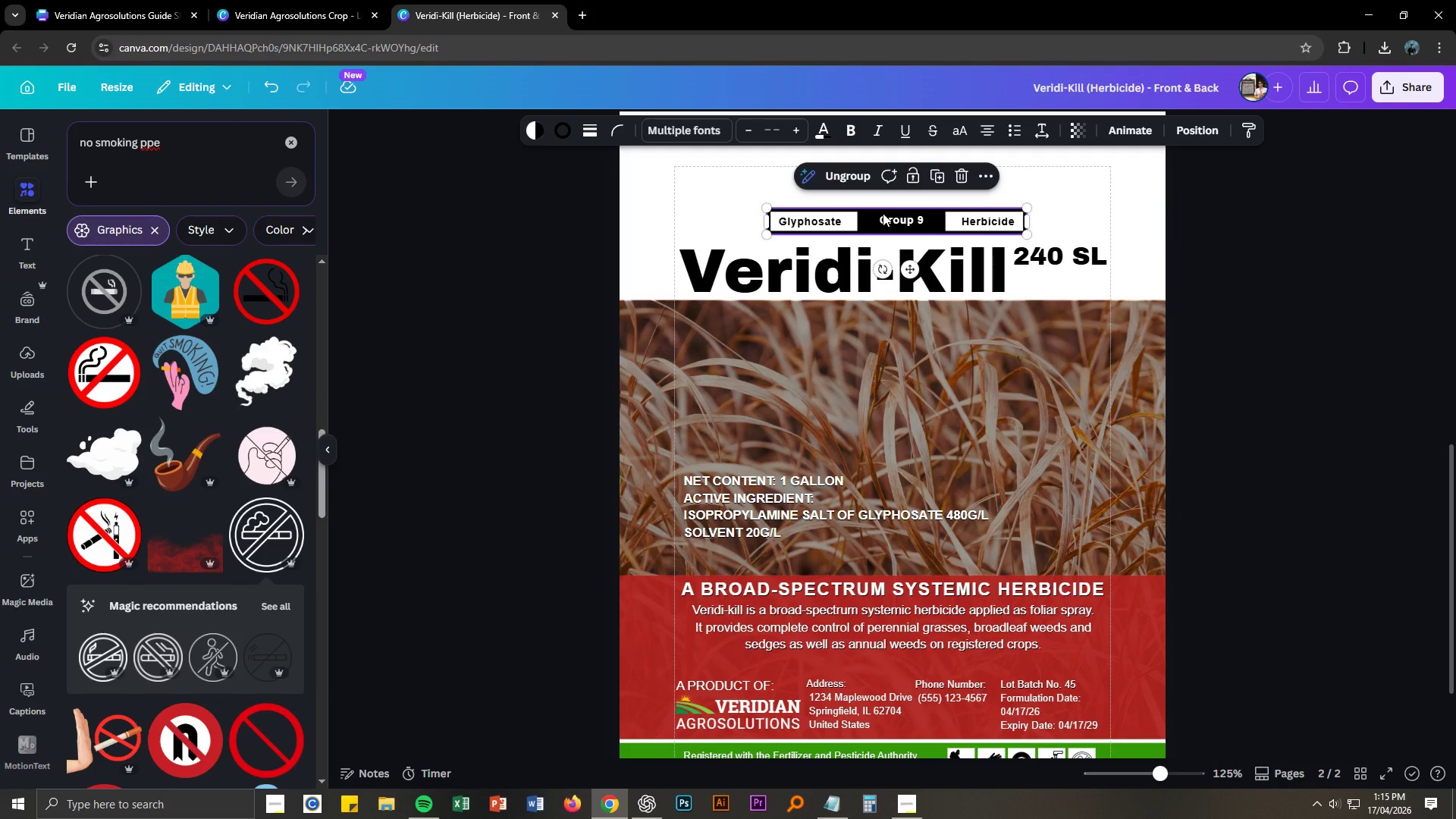 
key(Delete)
 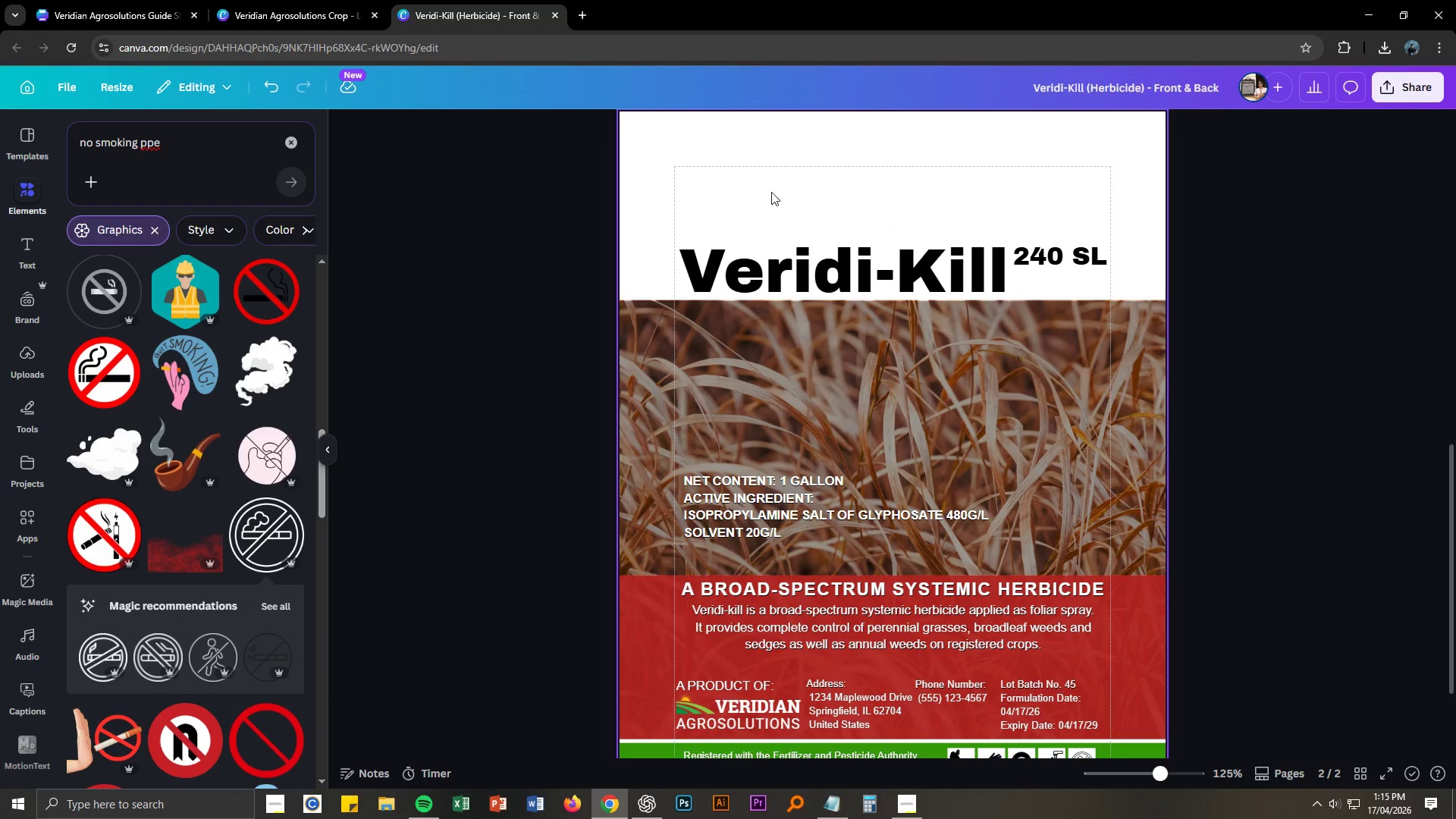 
left_click_drag(start_coordinate=[774, 188], to_coordinate=[1053, 229])
 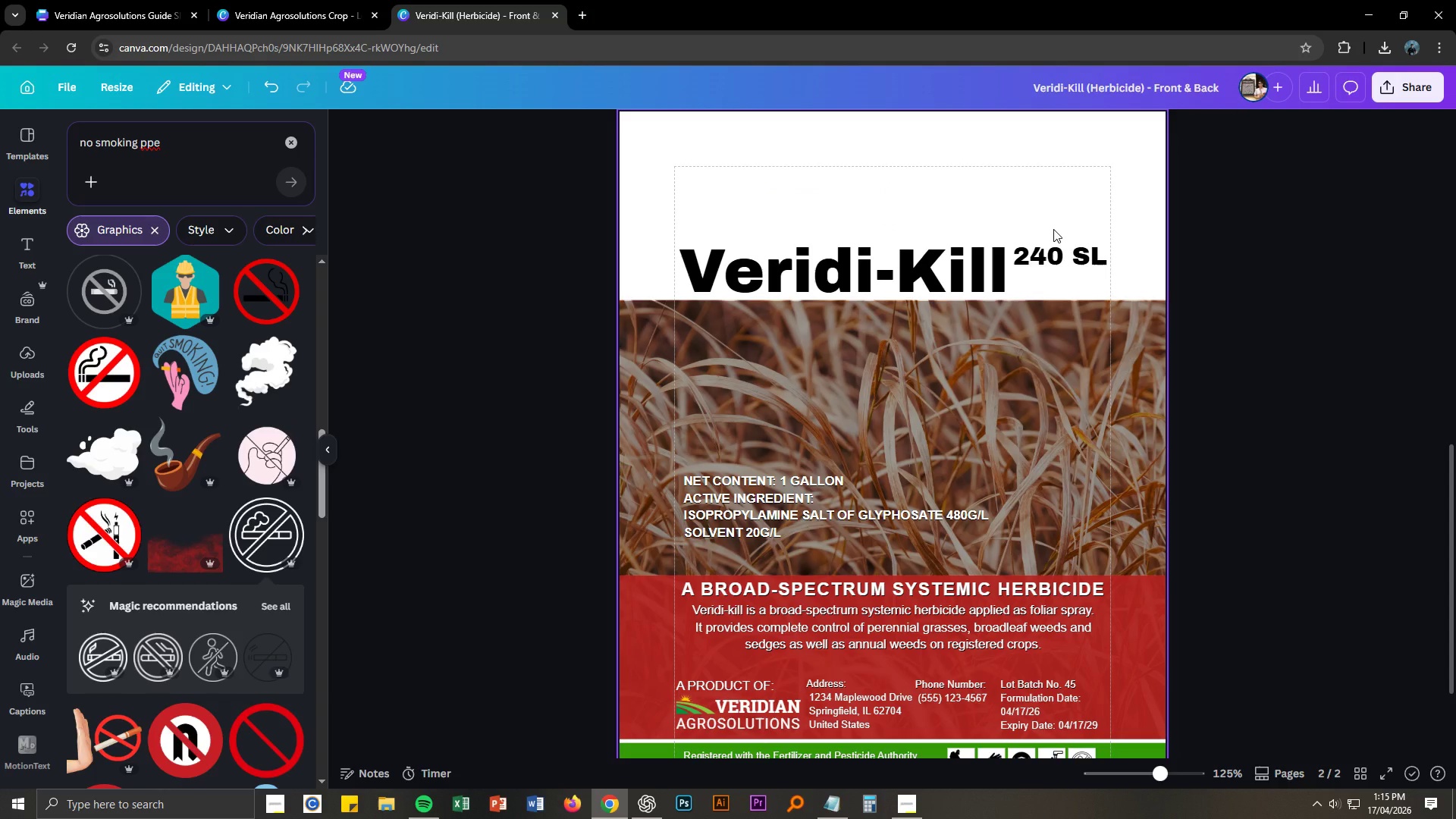 
key(Delete)
 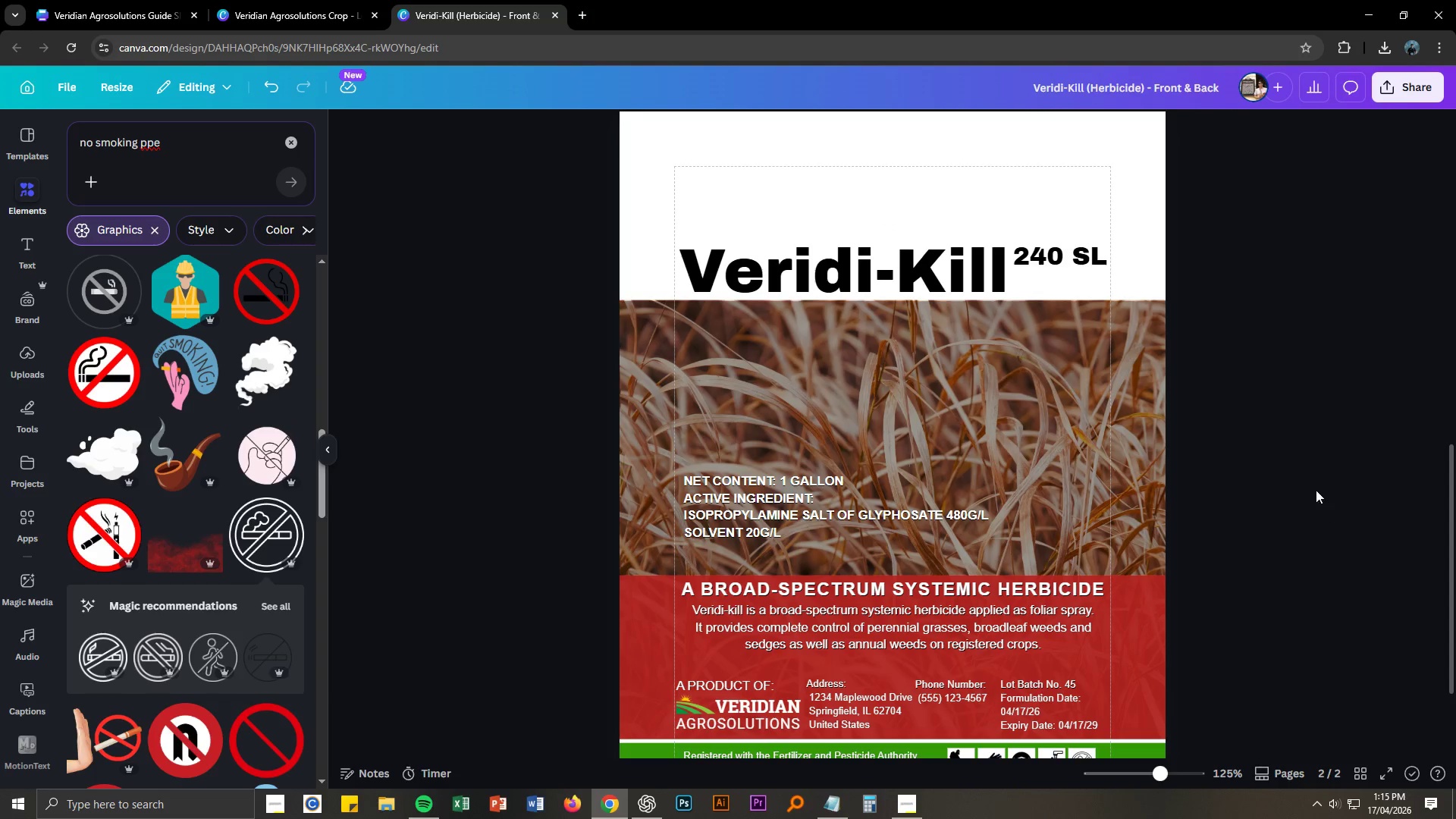 
scroll: coordinate [1306, 473], scroll_direction: up, amount: 1.0
 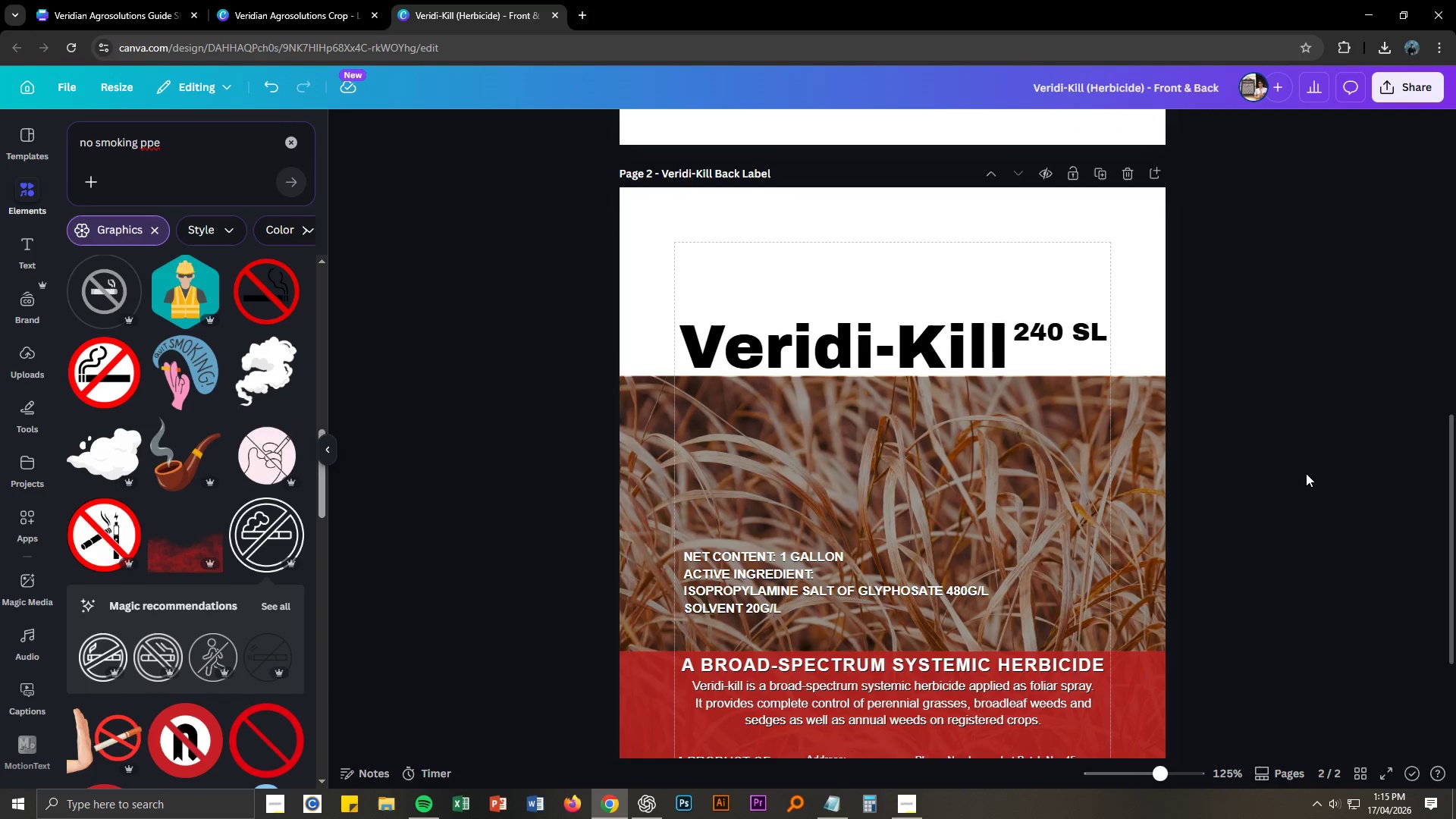 
key(Control+NumpadSubtract)
 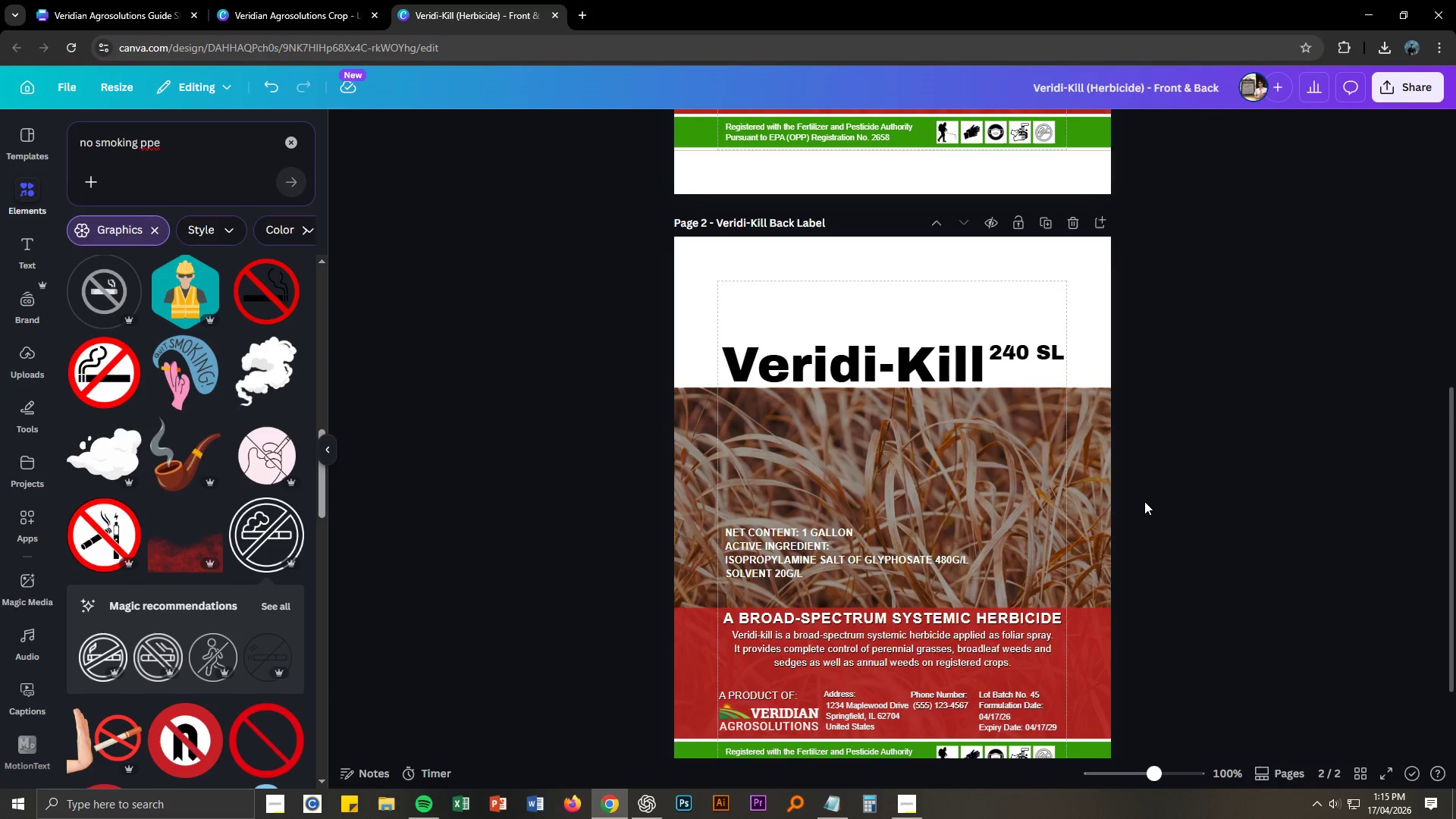 
left_click([1106, 443])
 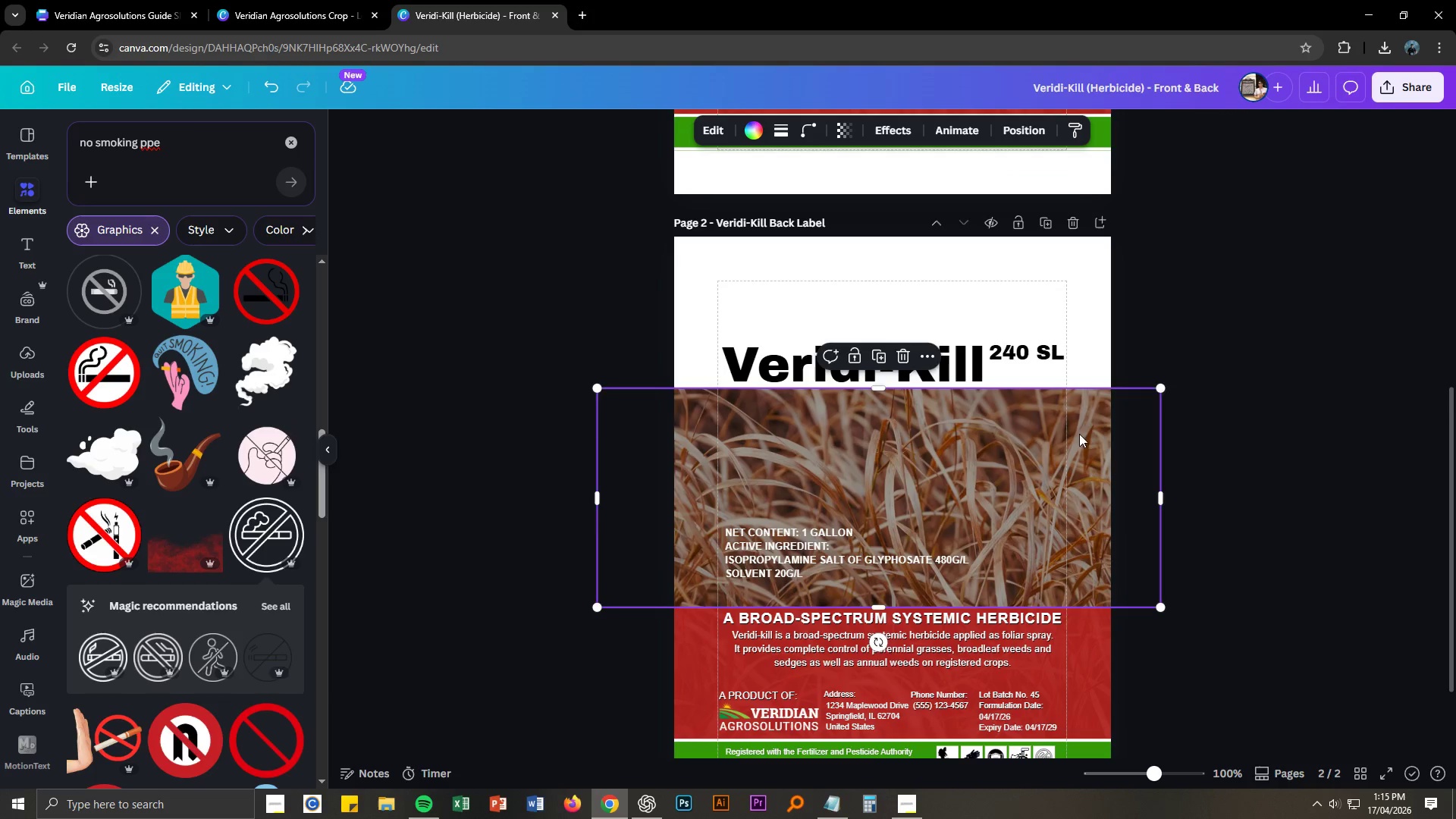 
left_click_drag(start_coordinate=[1079, 434], to_coordinate=[1196, 330])
 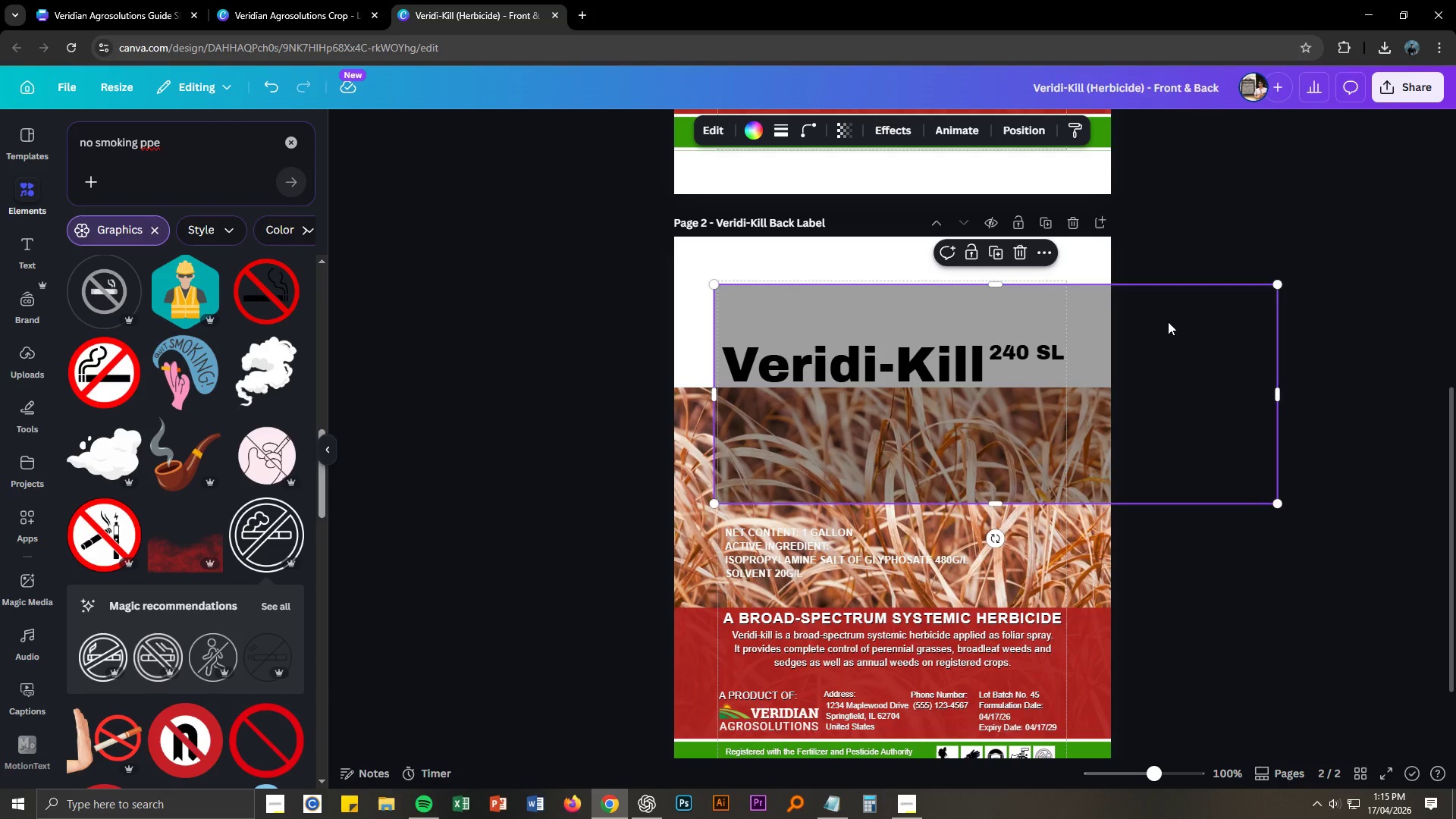 
left_click_drag(start_coordinate=[1168, 322], to_coordinate=[1286, 282])
 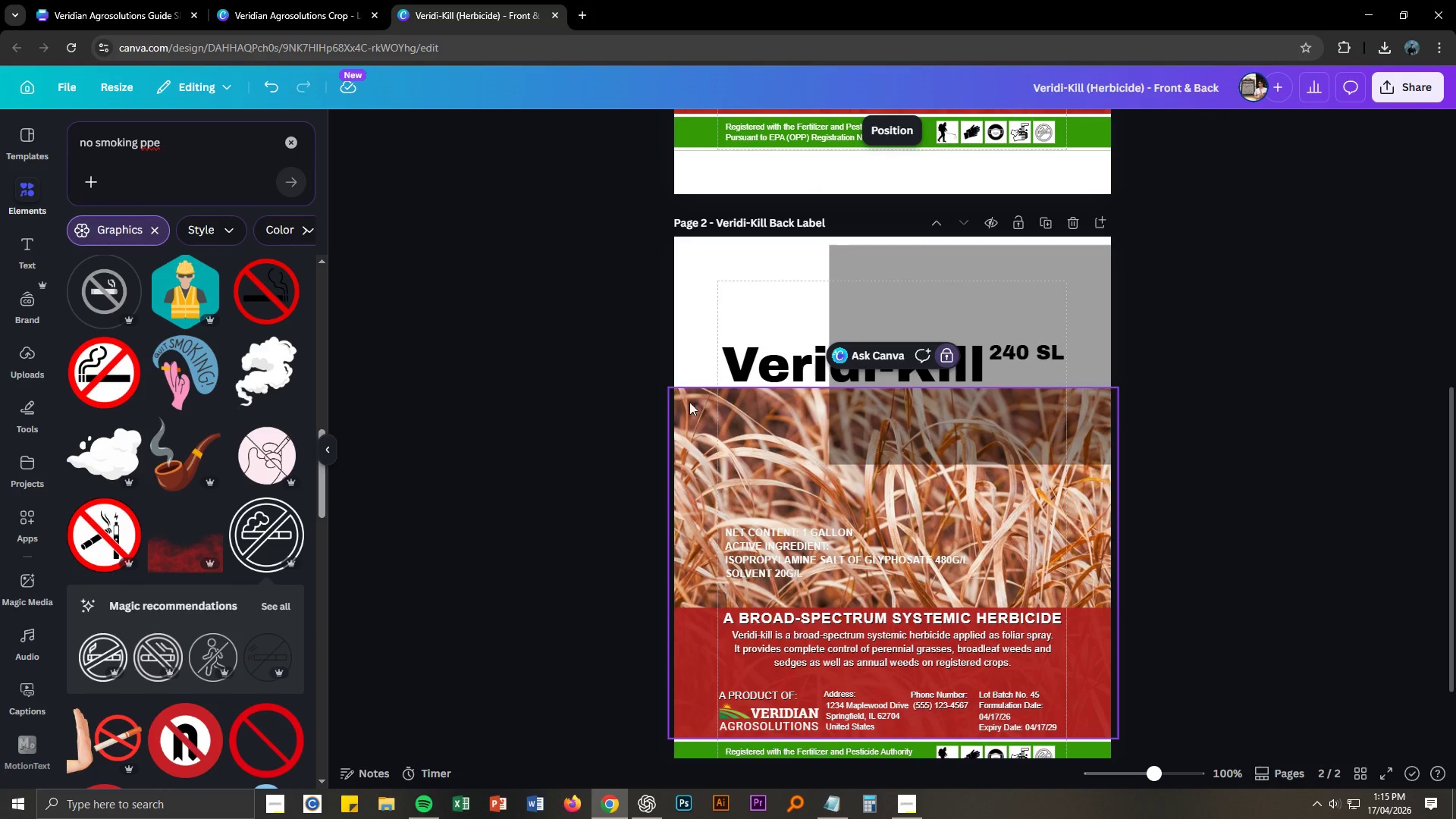 
left_click_drag(start_coordinate=[736, 430], to_coordinate=[704, 340])
 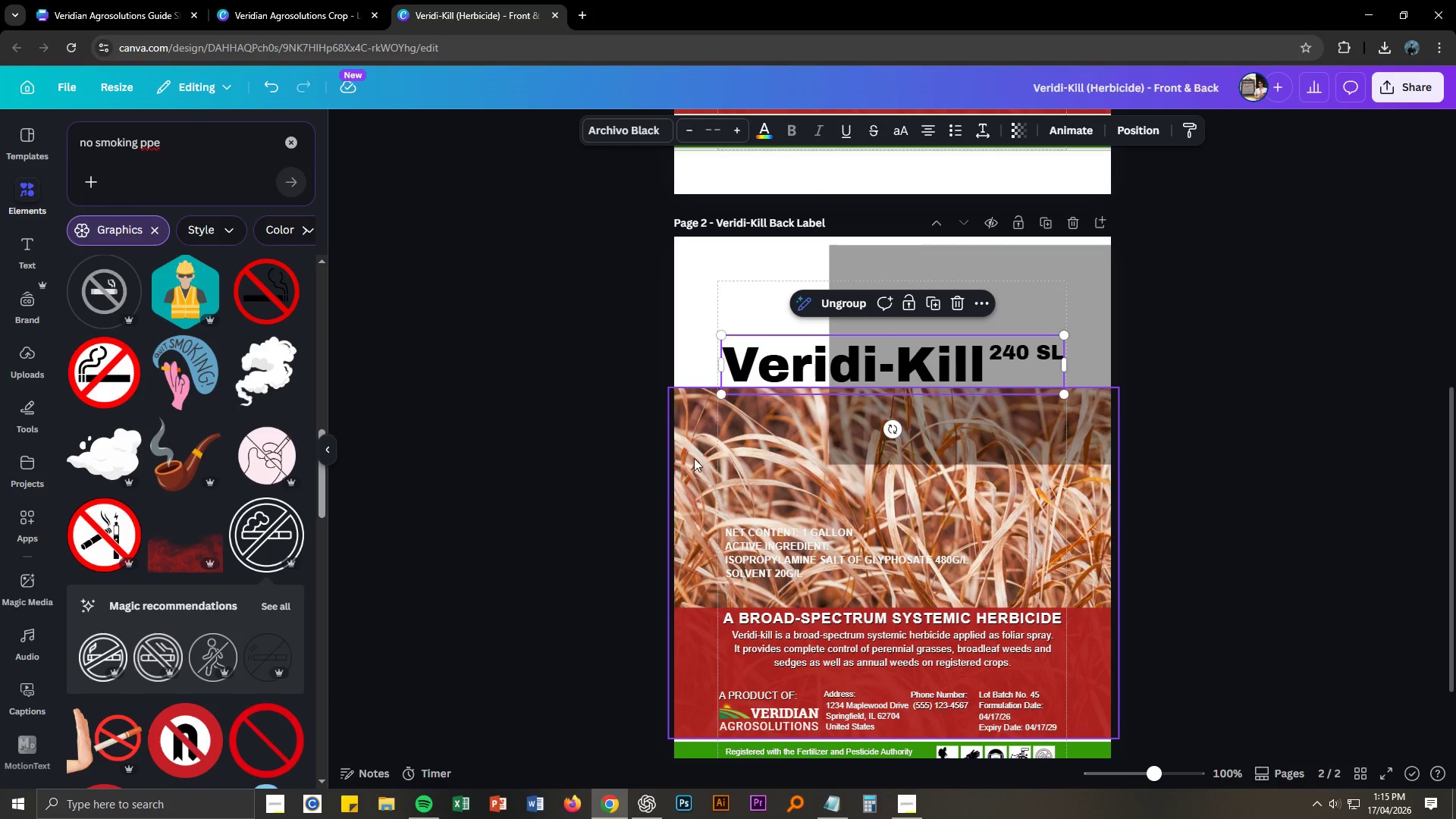 
right_click([695, 457])
 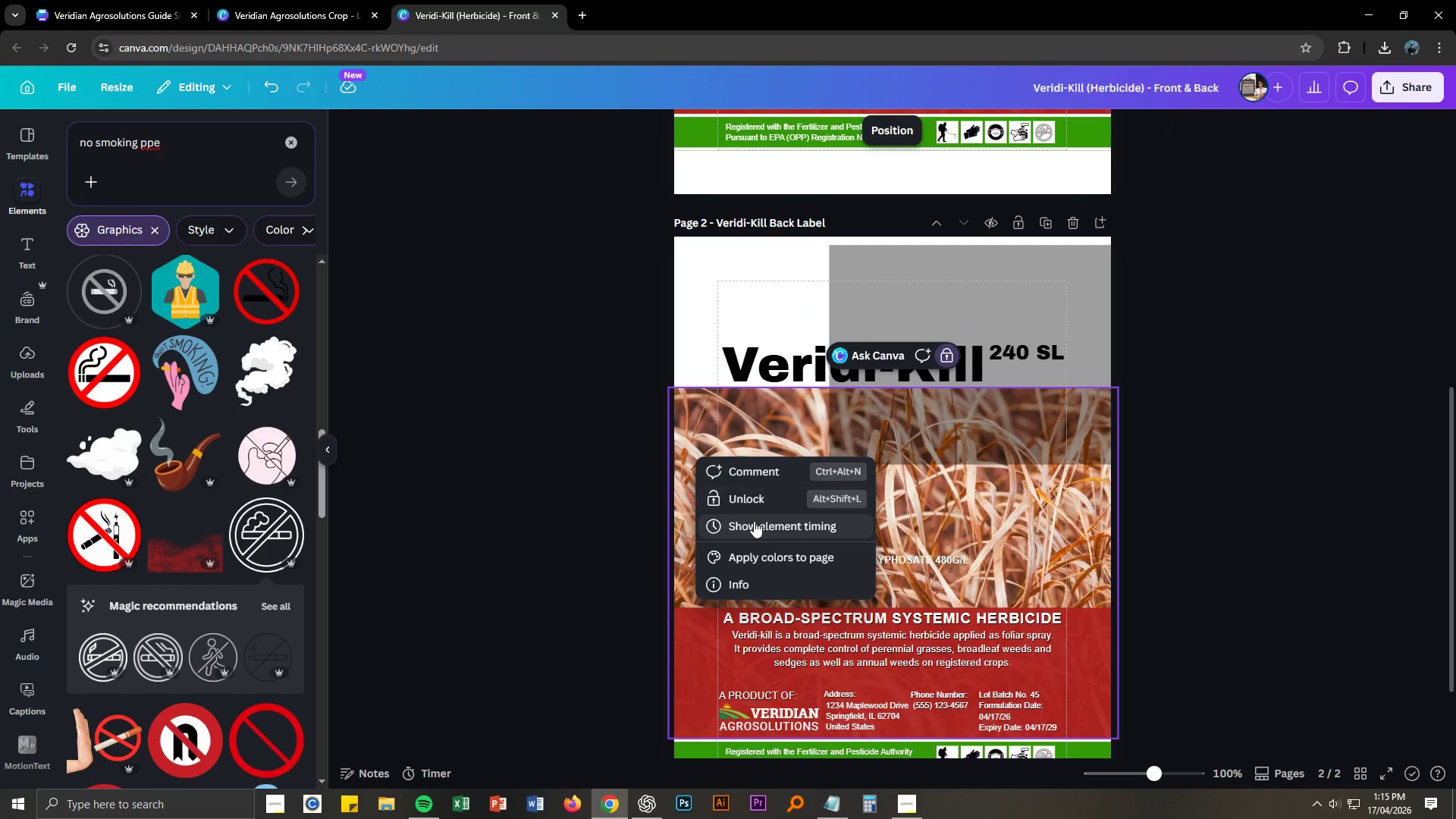 
left_click([749, 499])
 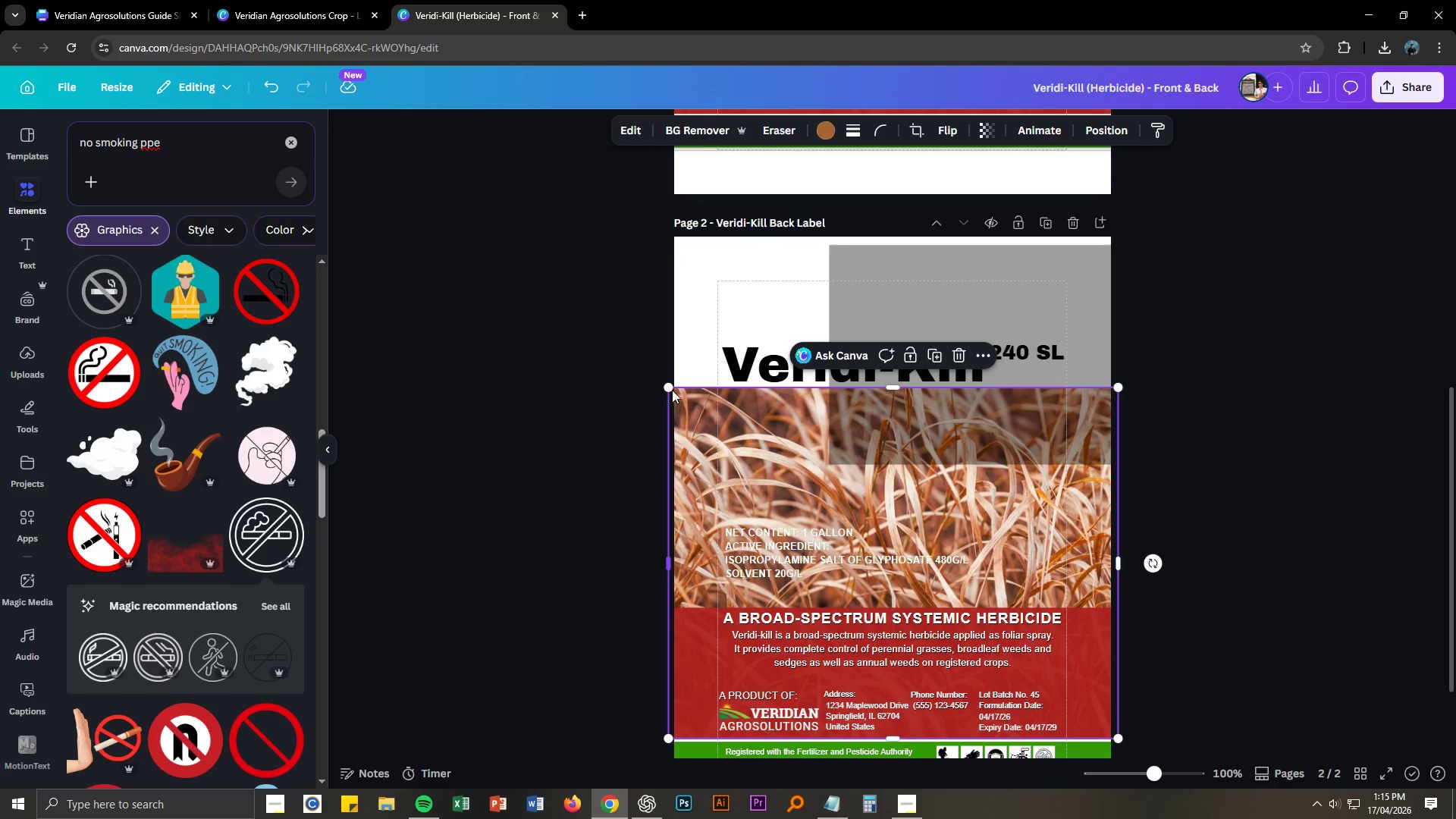 
left_click_drag(start_coordinate=[671, 388], to_coordinate=[522, 184])
 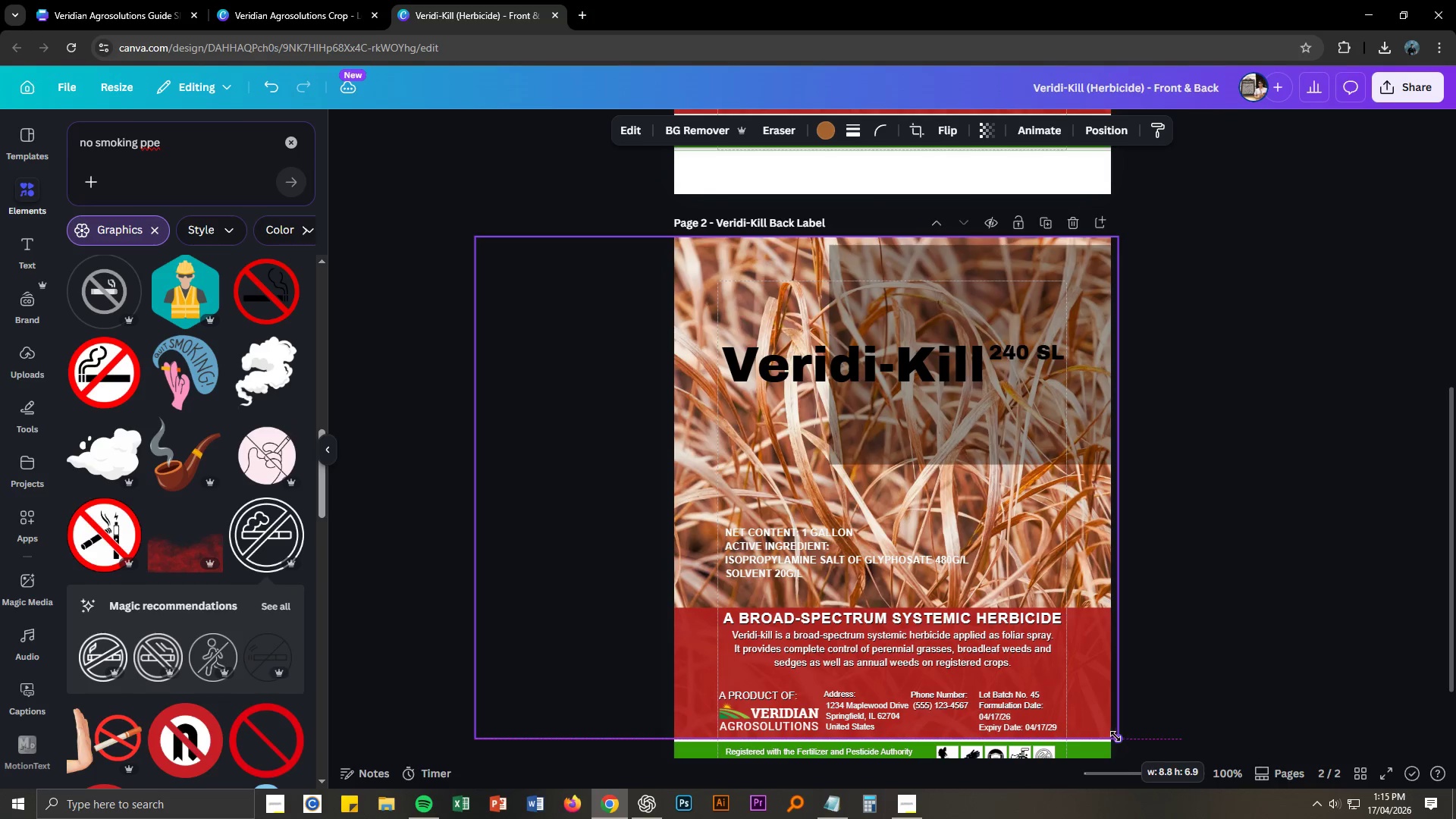 
scroll: coordinate [1242, 671], scroll_direction: down, amount: 1.0
 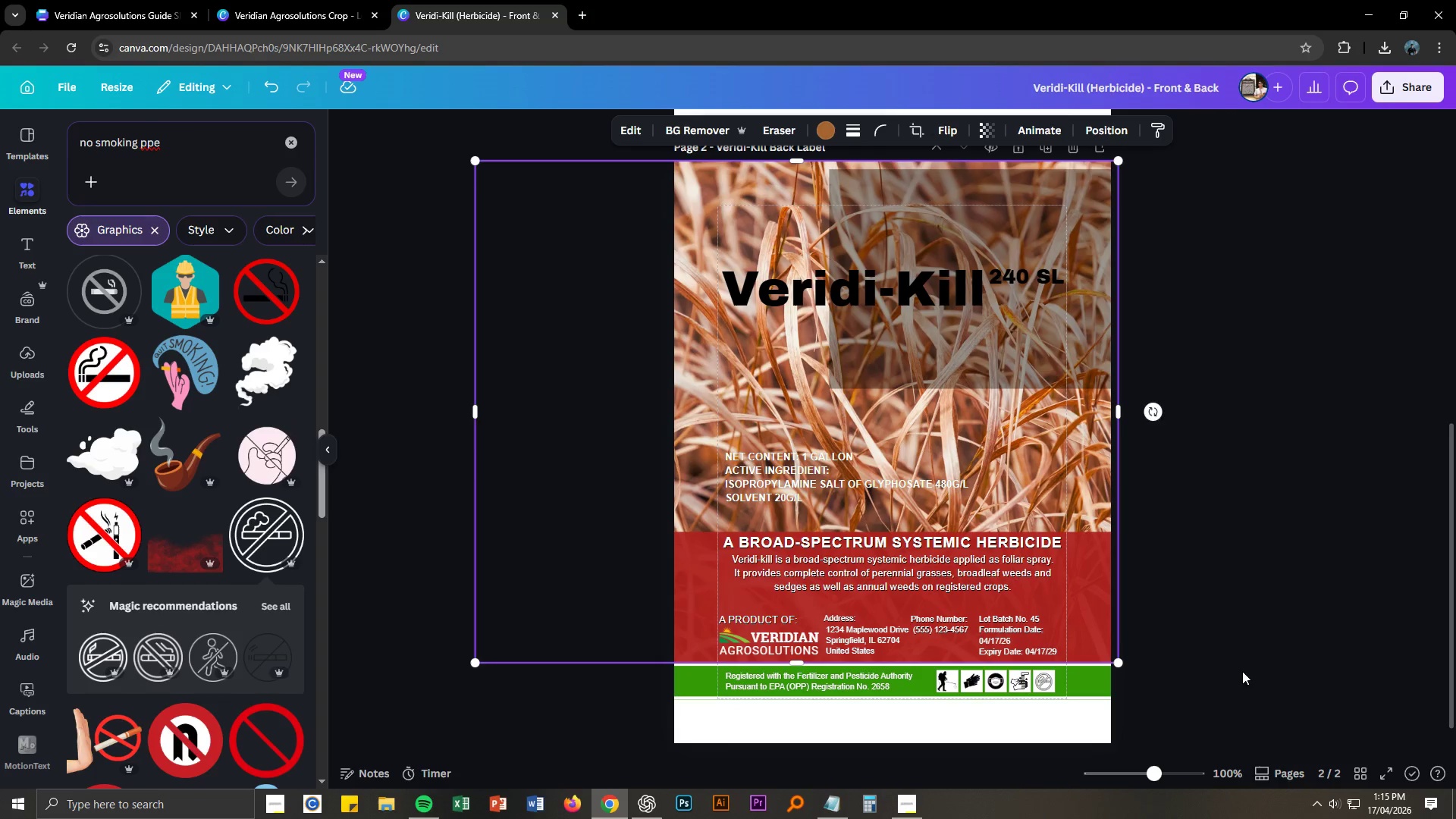 
left_click([1254, 621])
 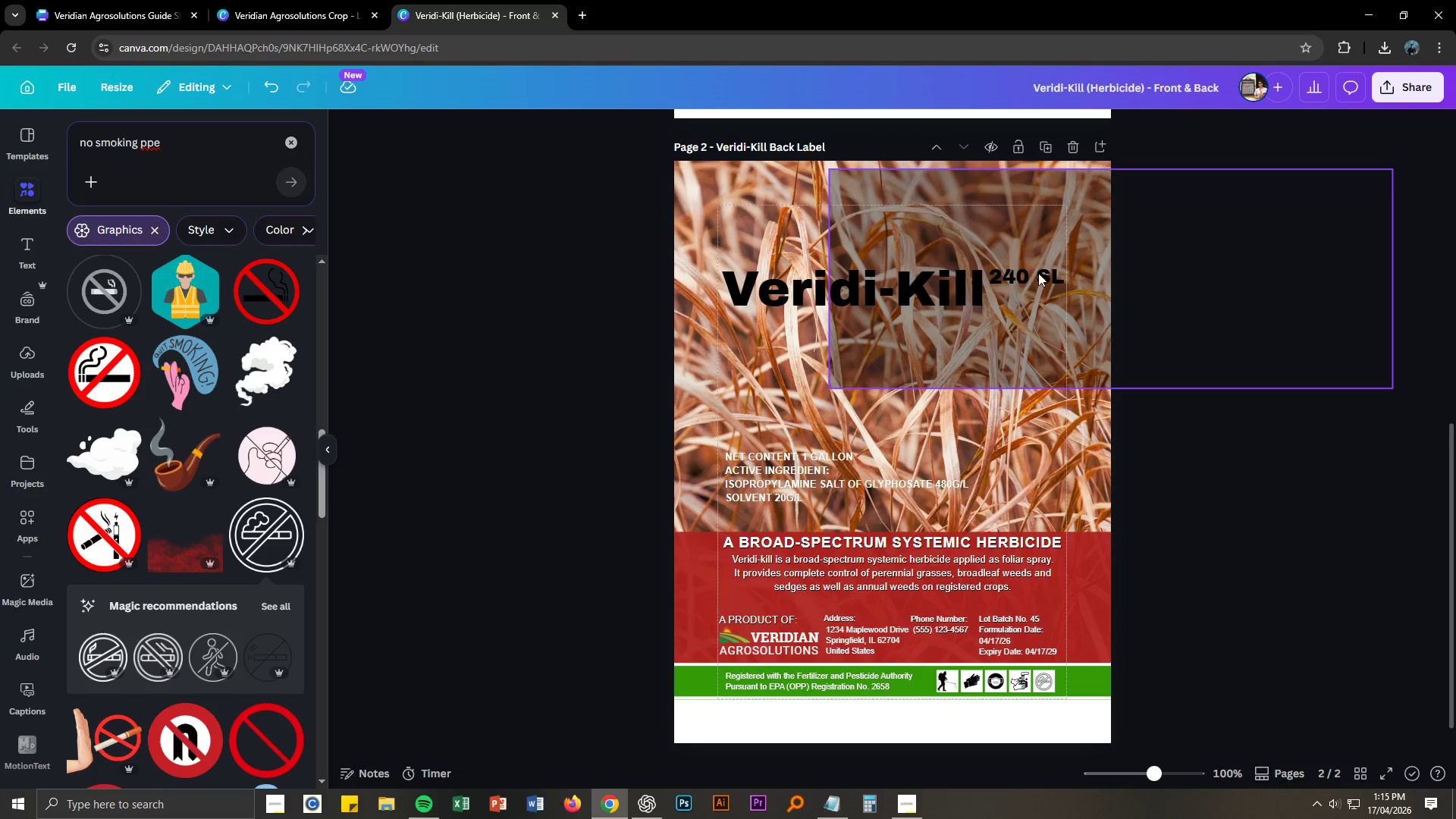 
left_click_drag(start_coordinate=[1072, 232], to_coordinate=[871, 378])
 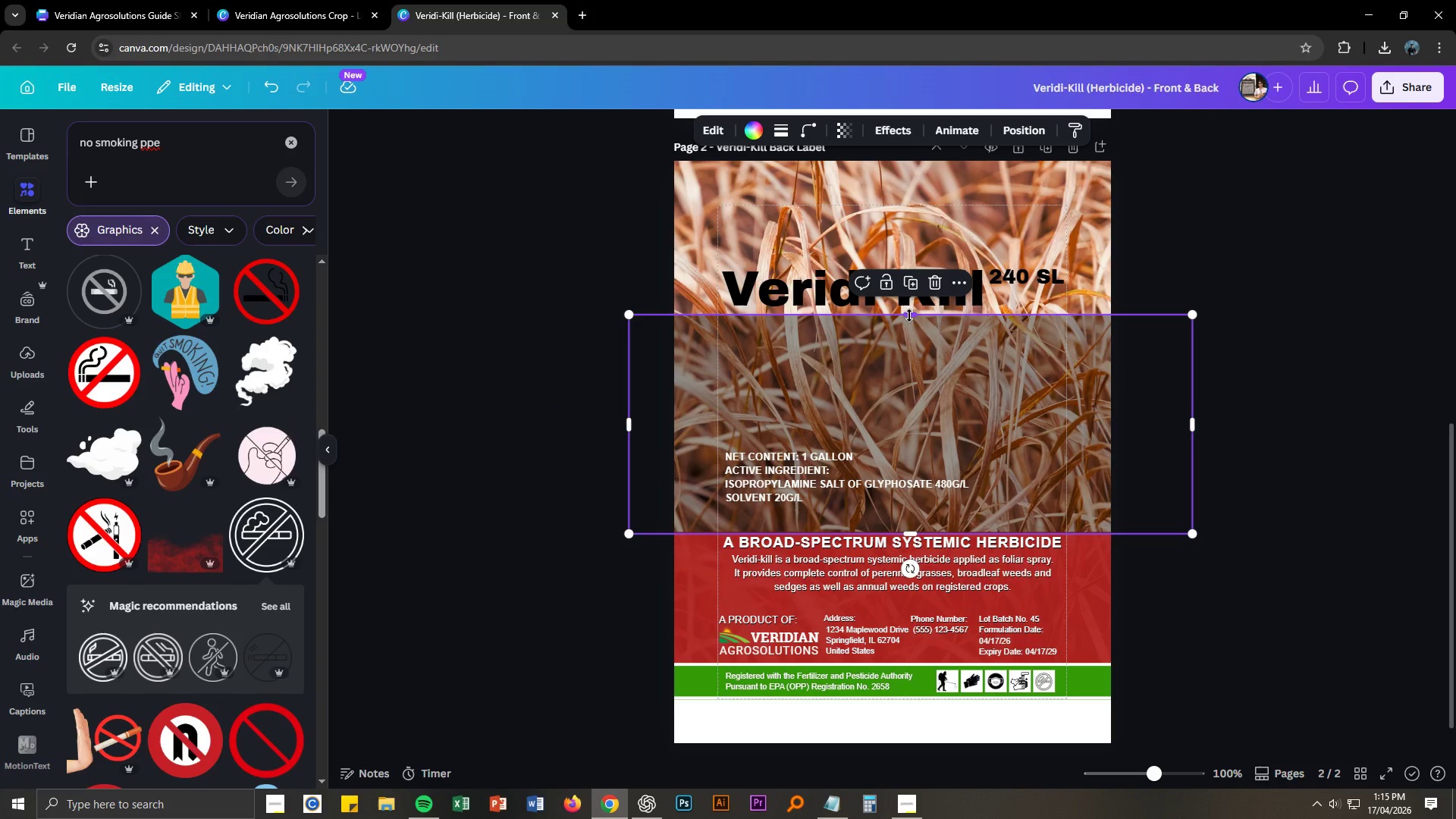 
left_click_drag(start_coordinate=[909, 315], to_coordinate=[909, 270])
 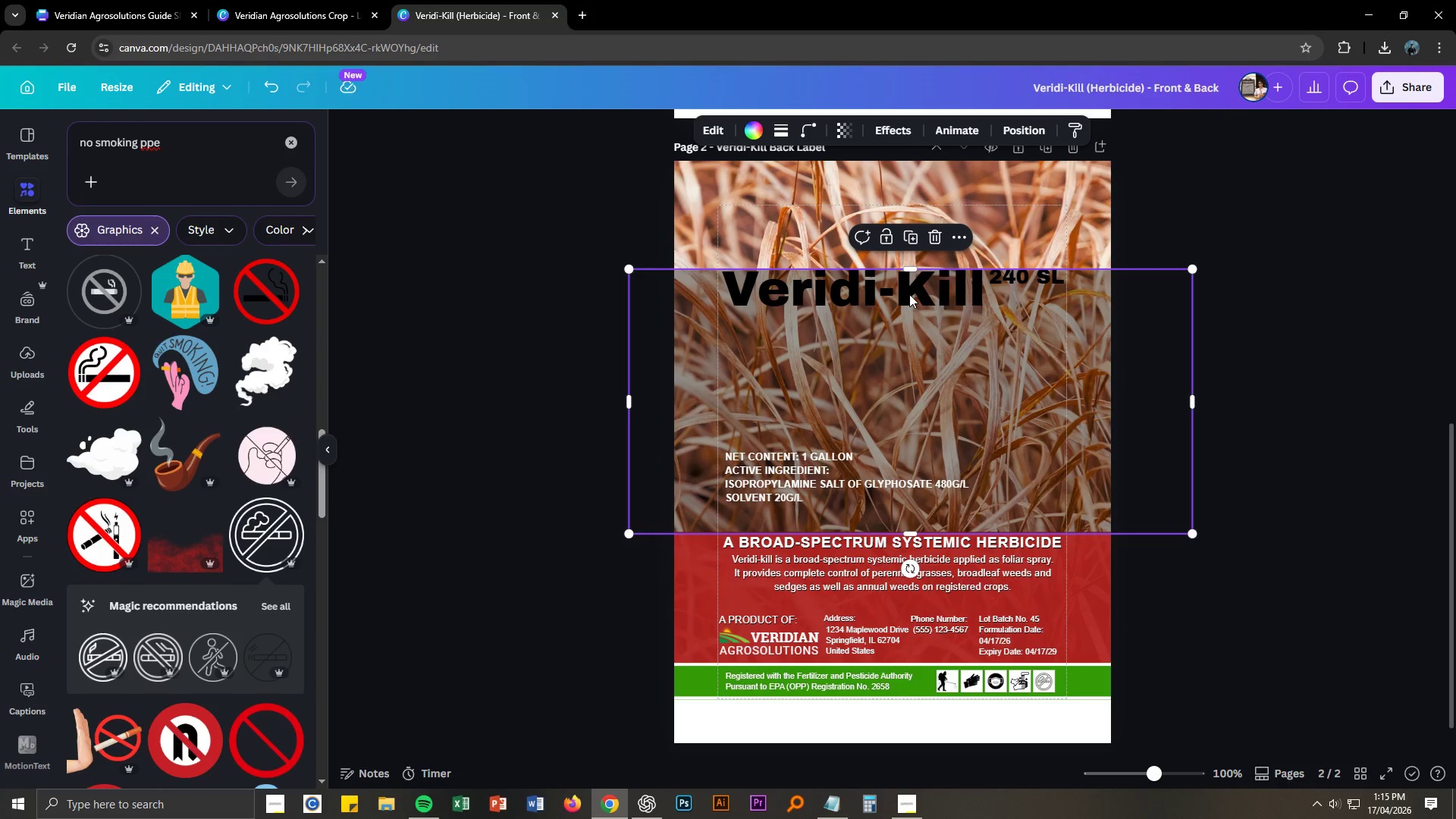 
left_click_drag(start_coordinate=[909, 294], to_coordinate=[911, 285])
 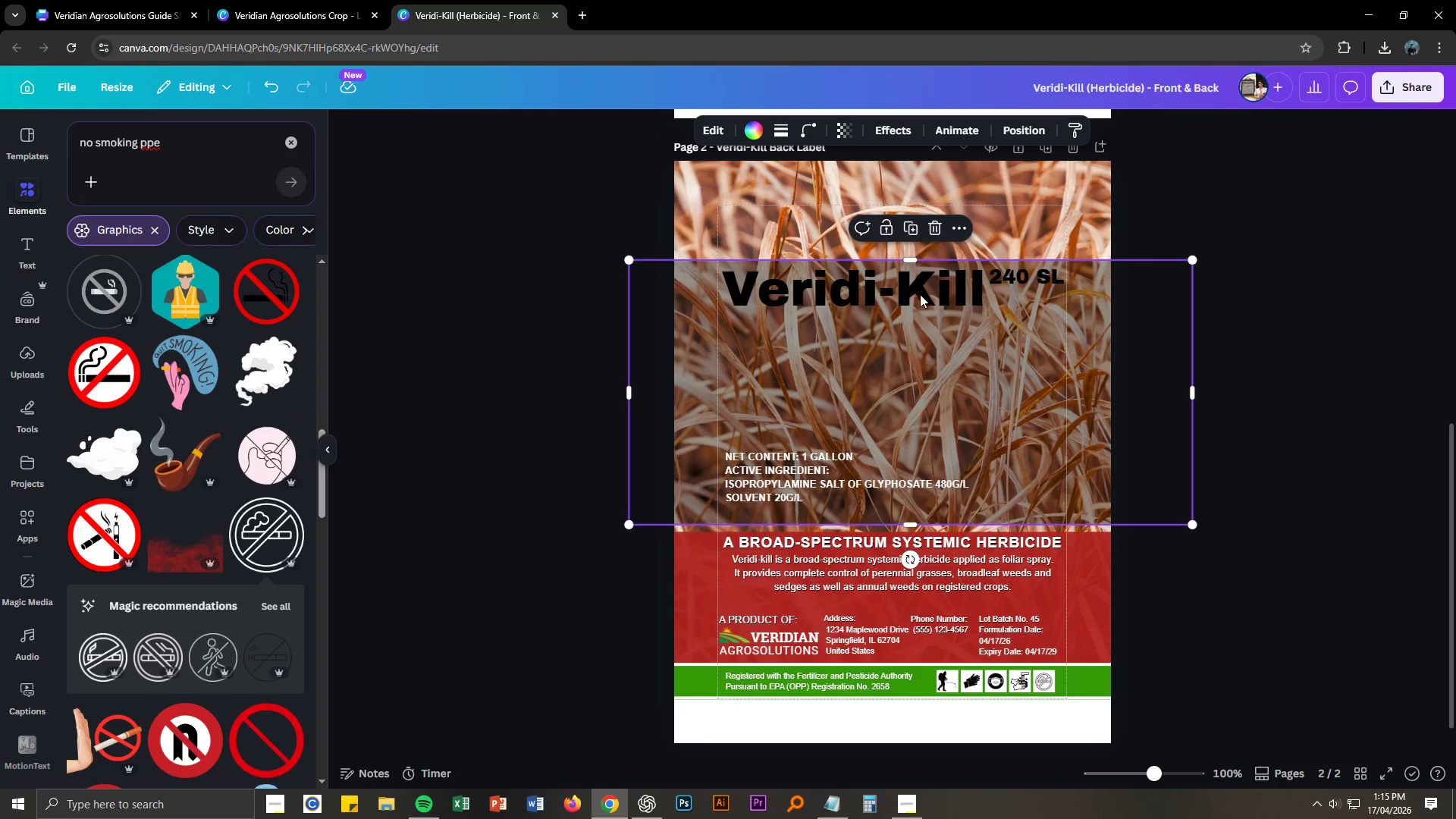 
key(Control+Z)
 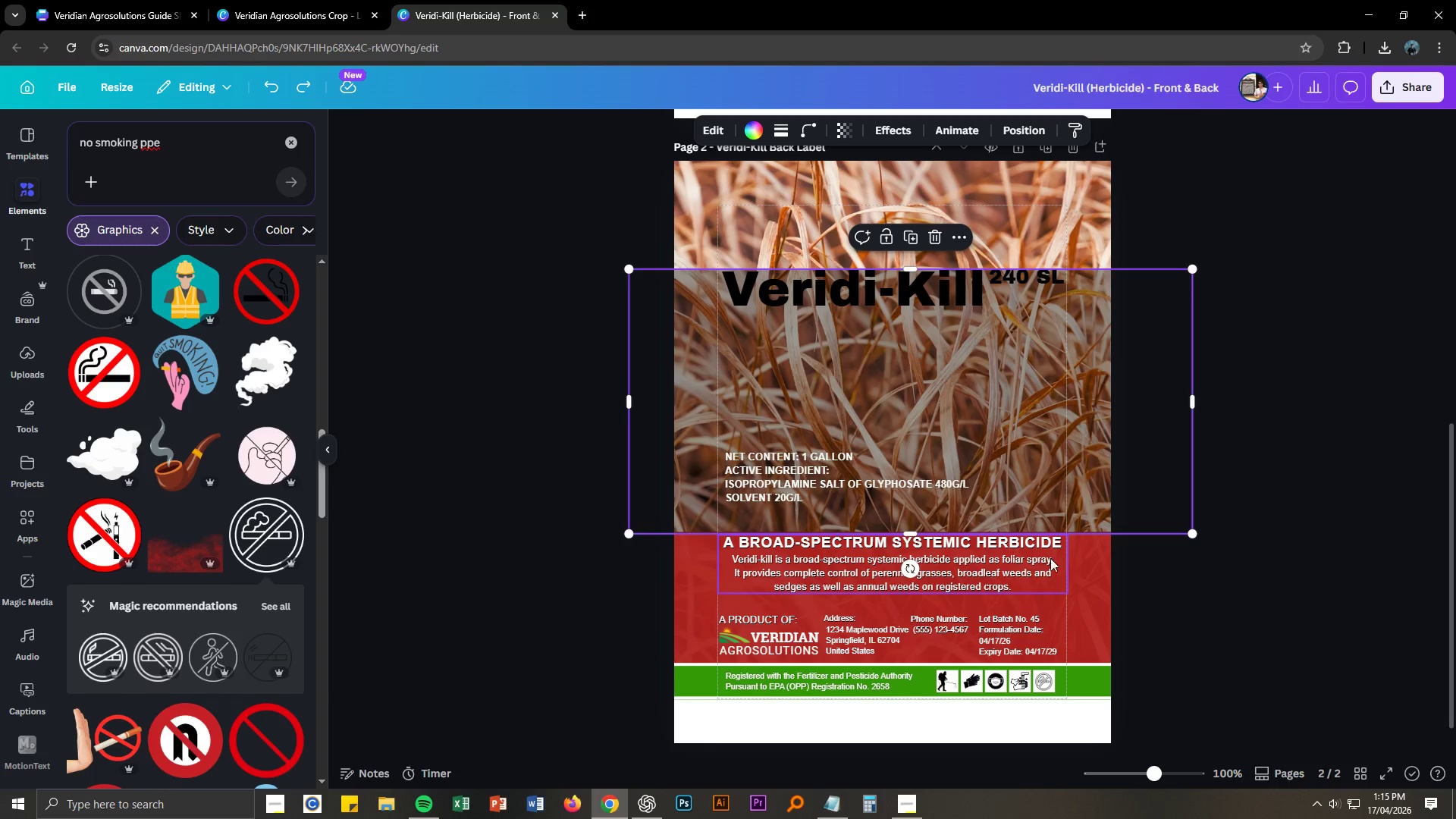 
left_click([1083, 567])
 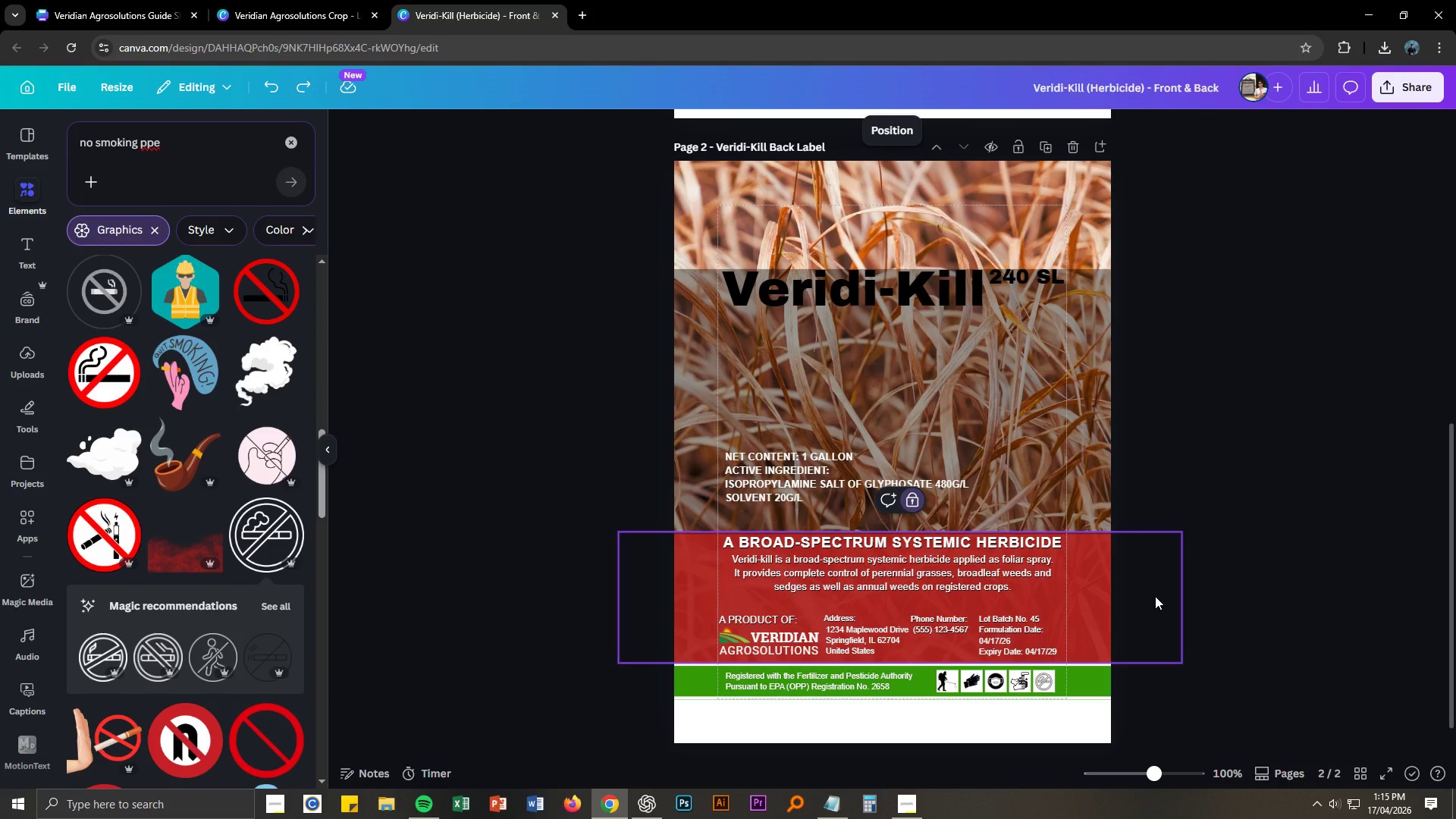 
key(Delete)
 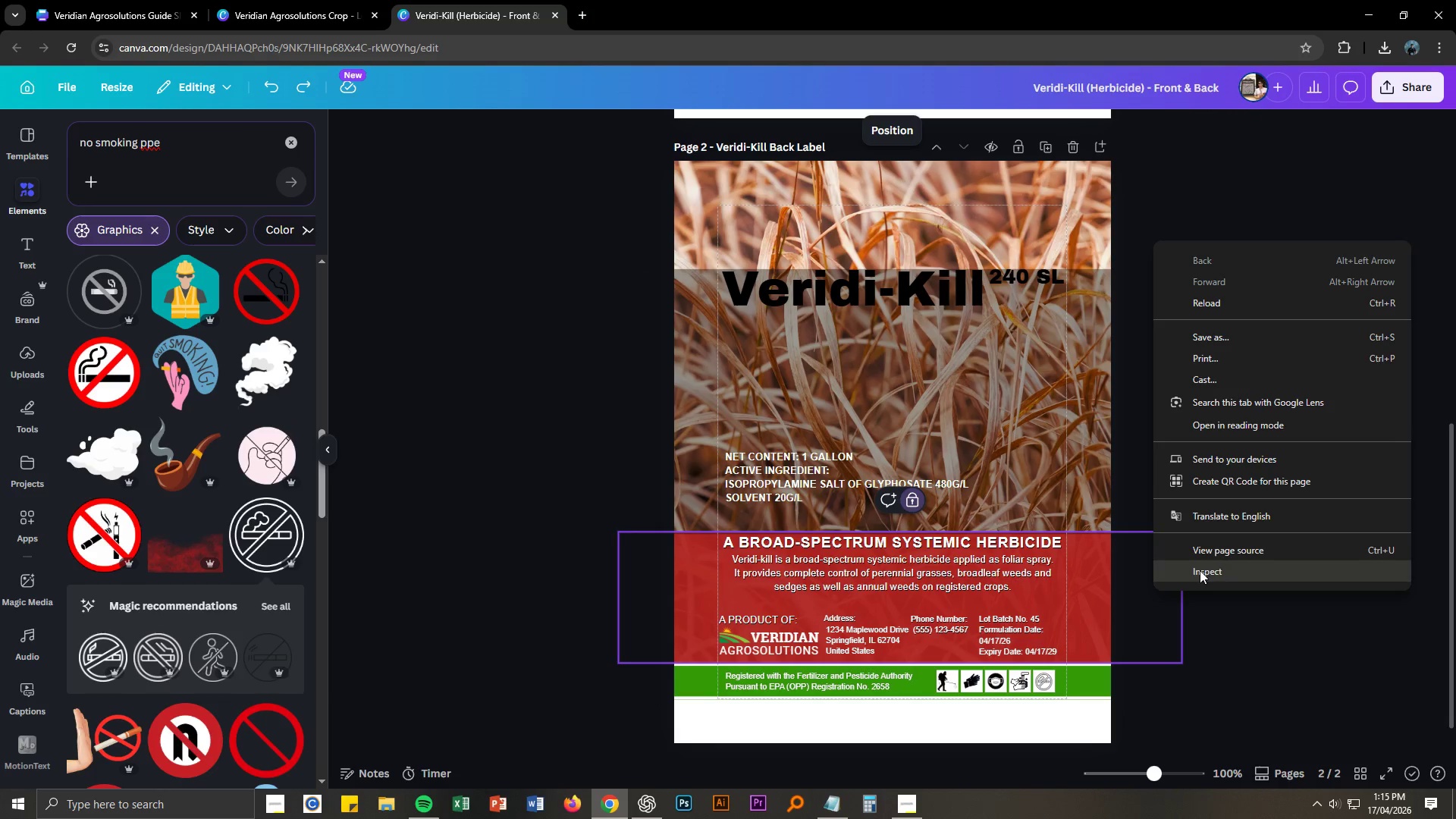 
right_click([1120, 589])
 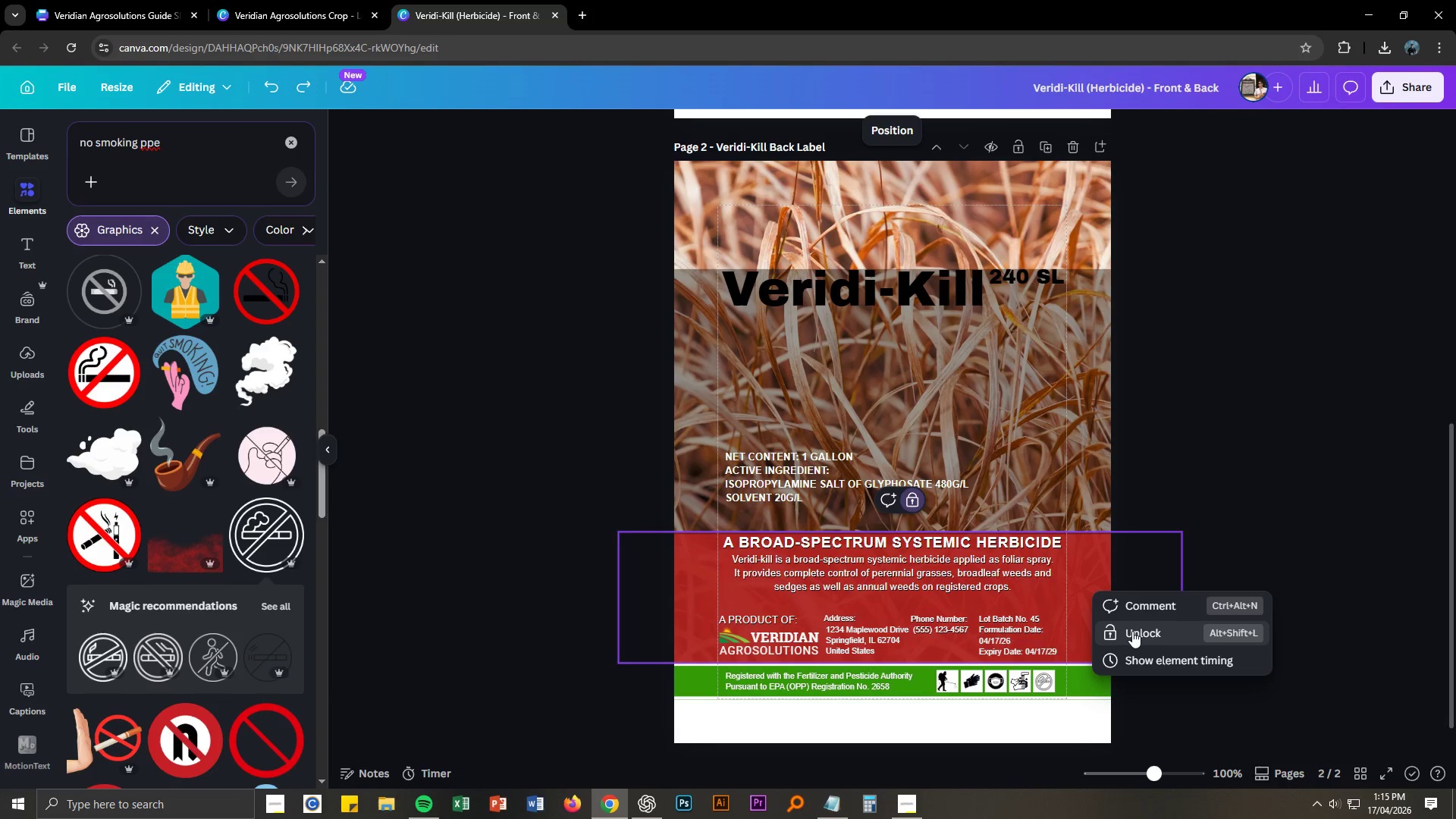 
left_click([1132, 631])
 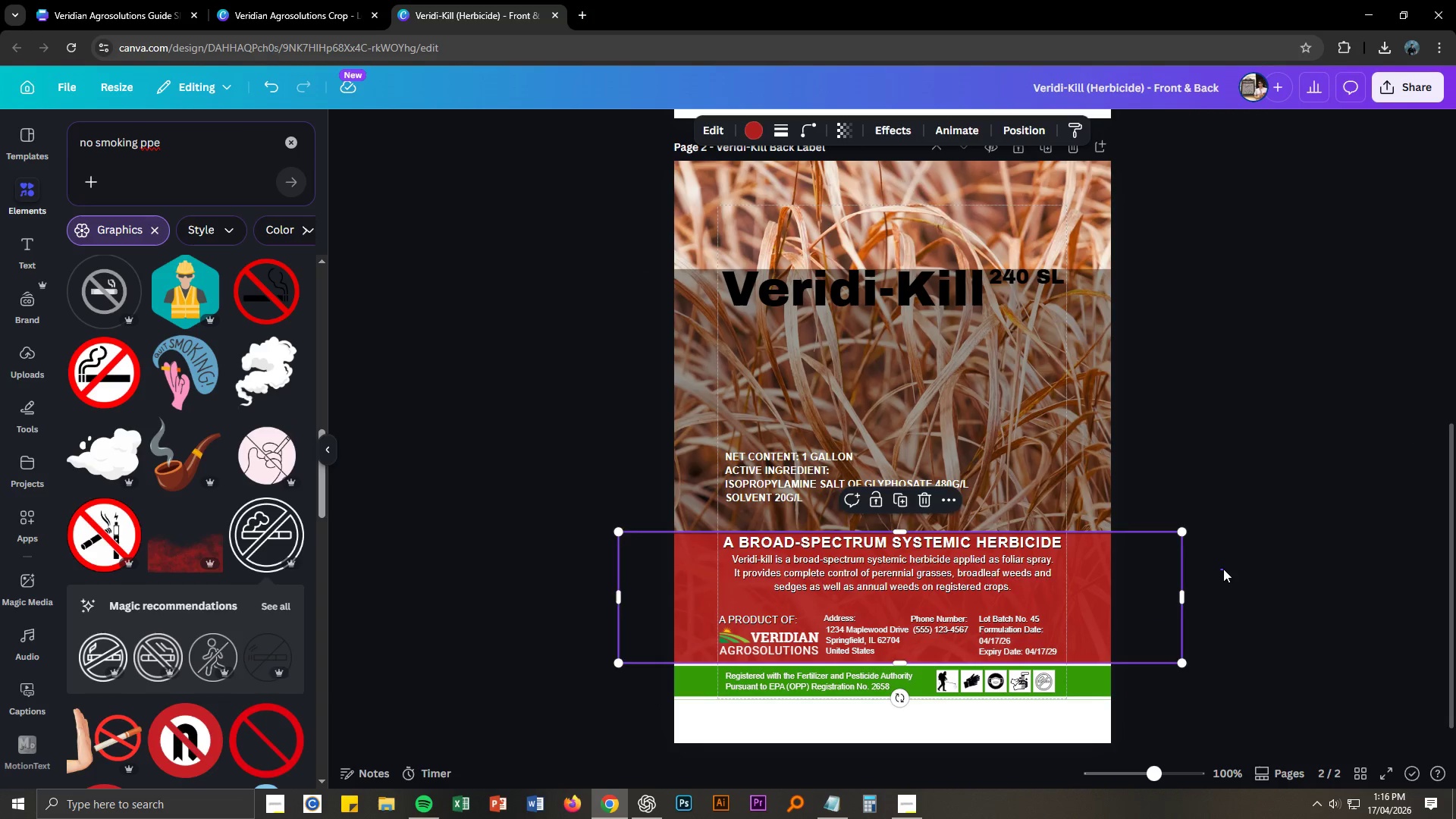 
key(Control+NumpadAdd)
 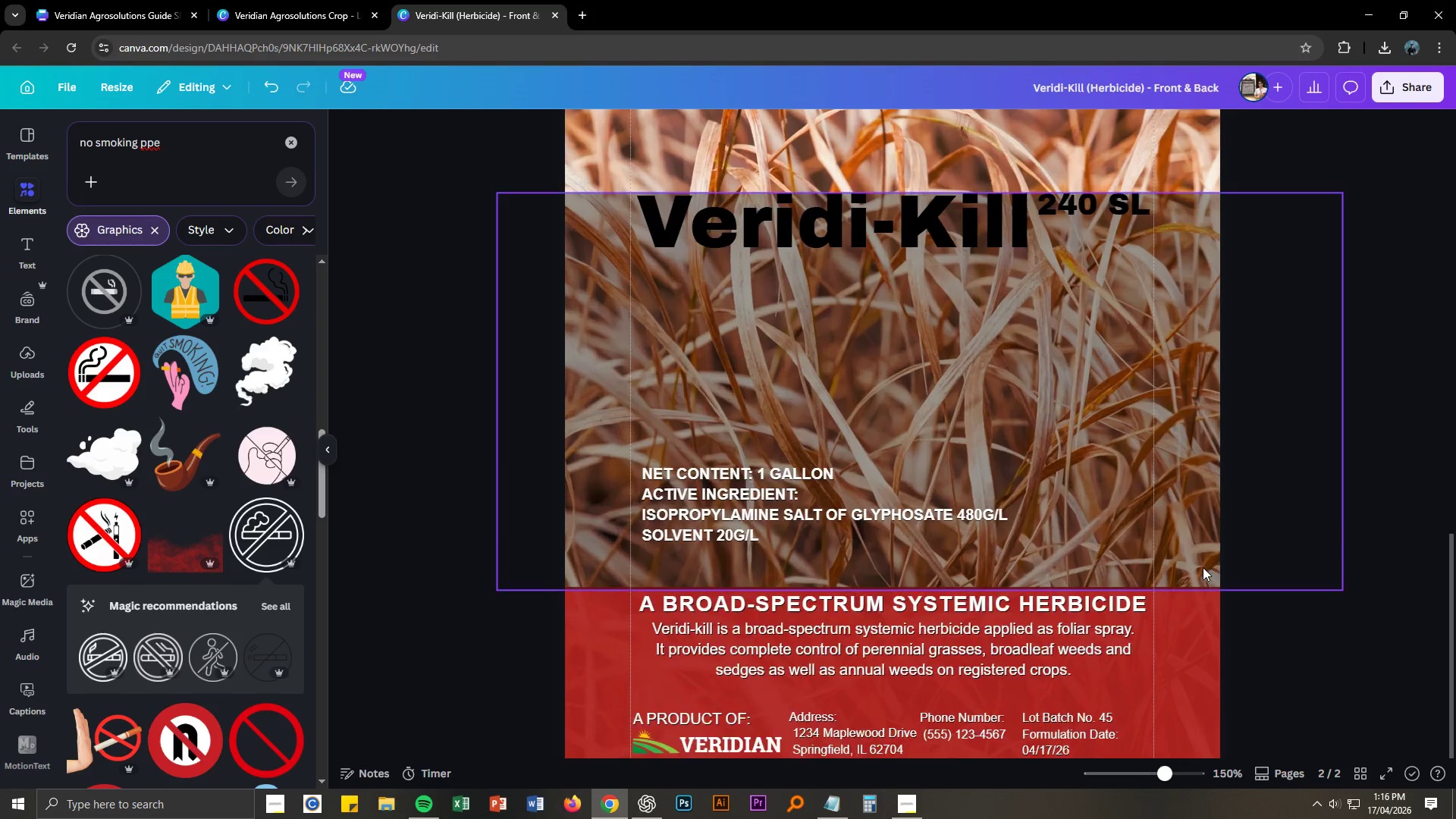 
key(Control+NumpadAdd)
 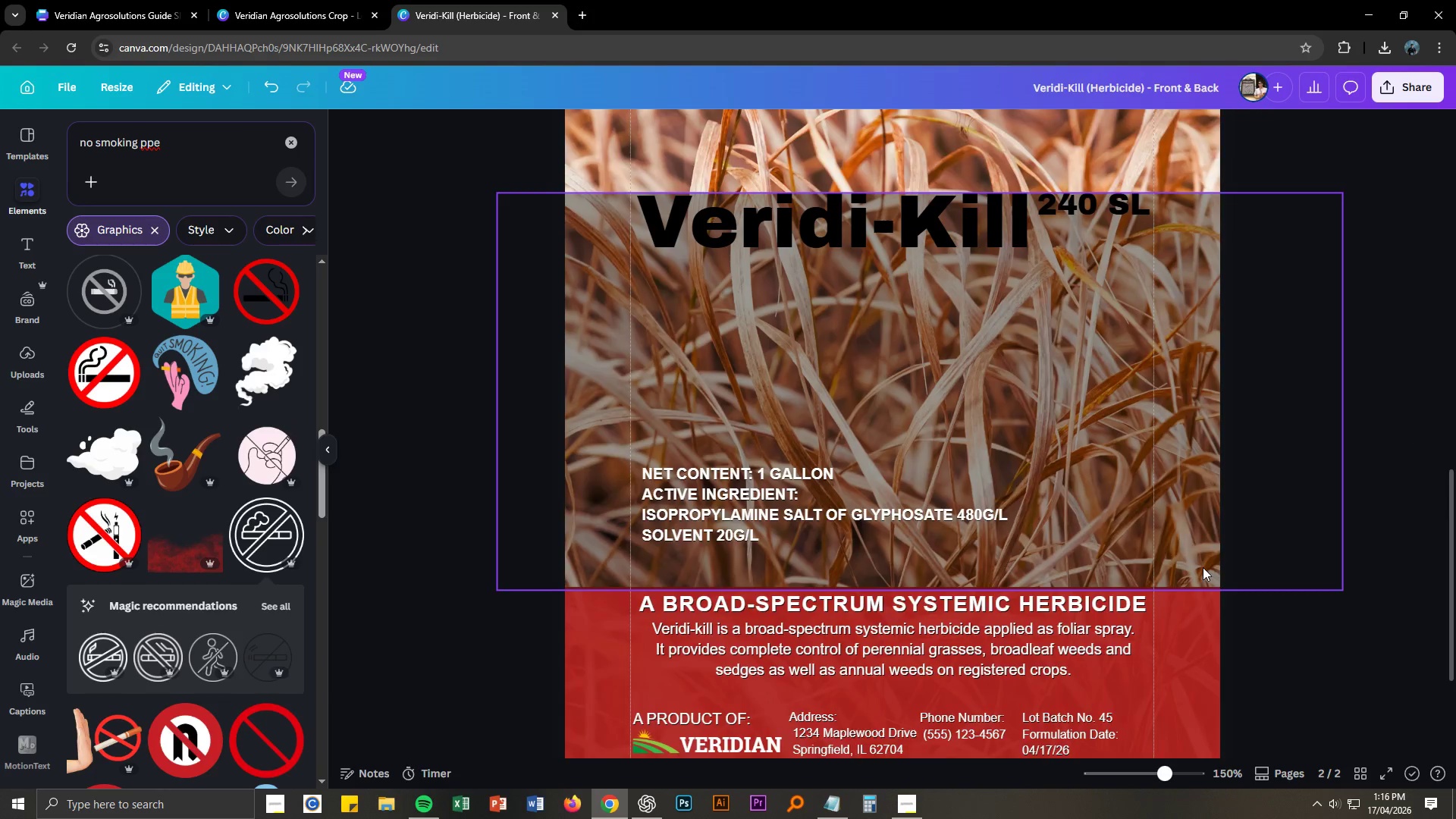 
key(Control+NumpadAdd)
 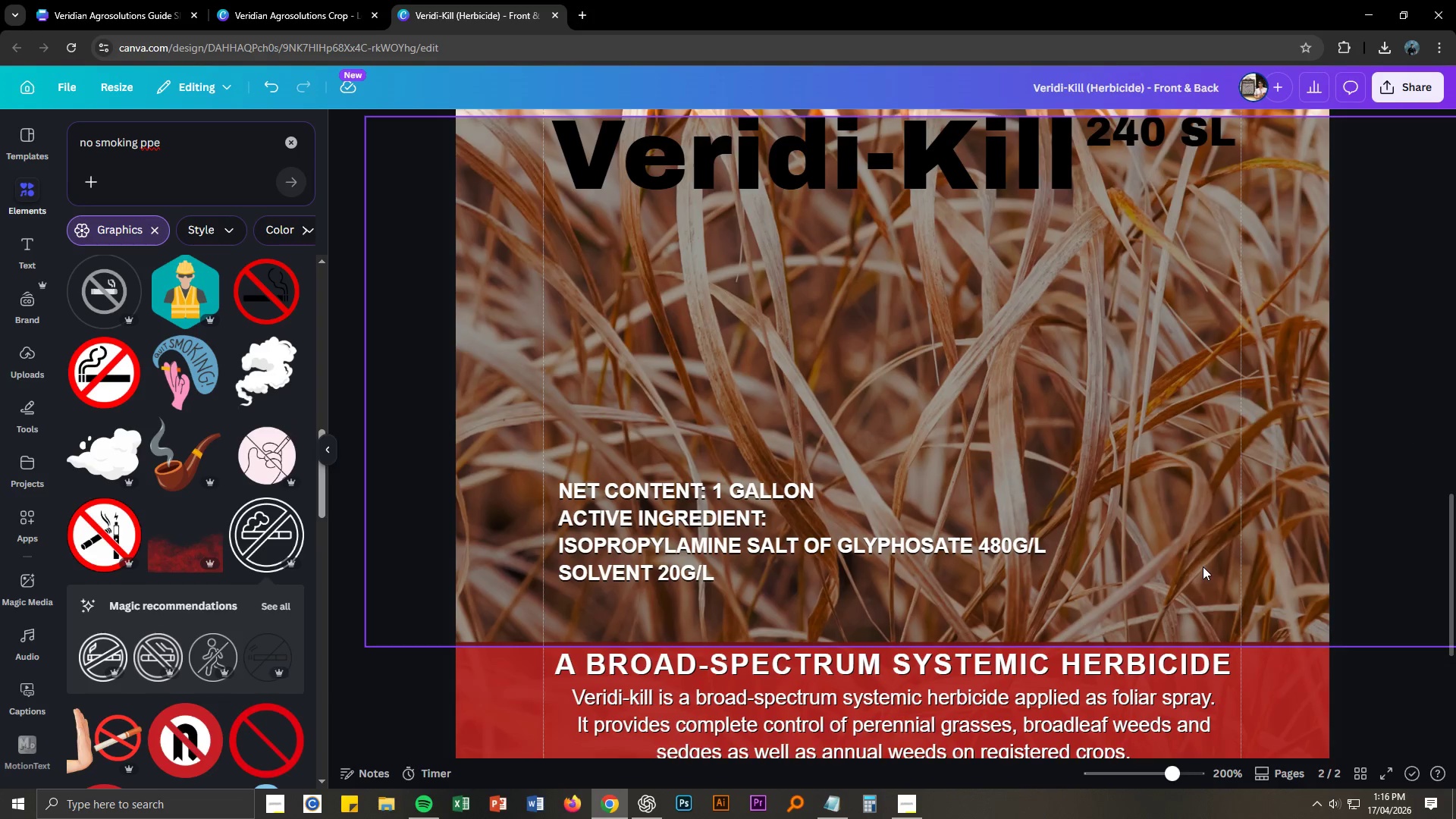 
scroll: coordinate [1203, 566], scroll_direction: down, amount: 7.0
 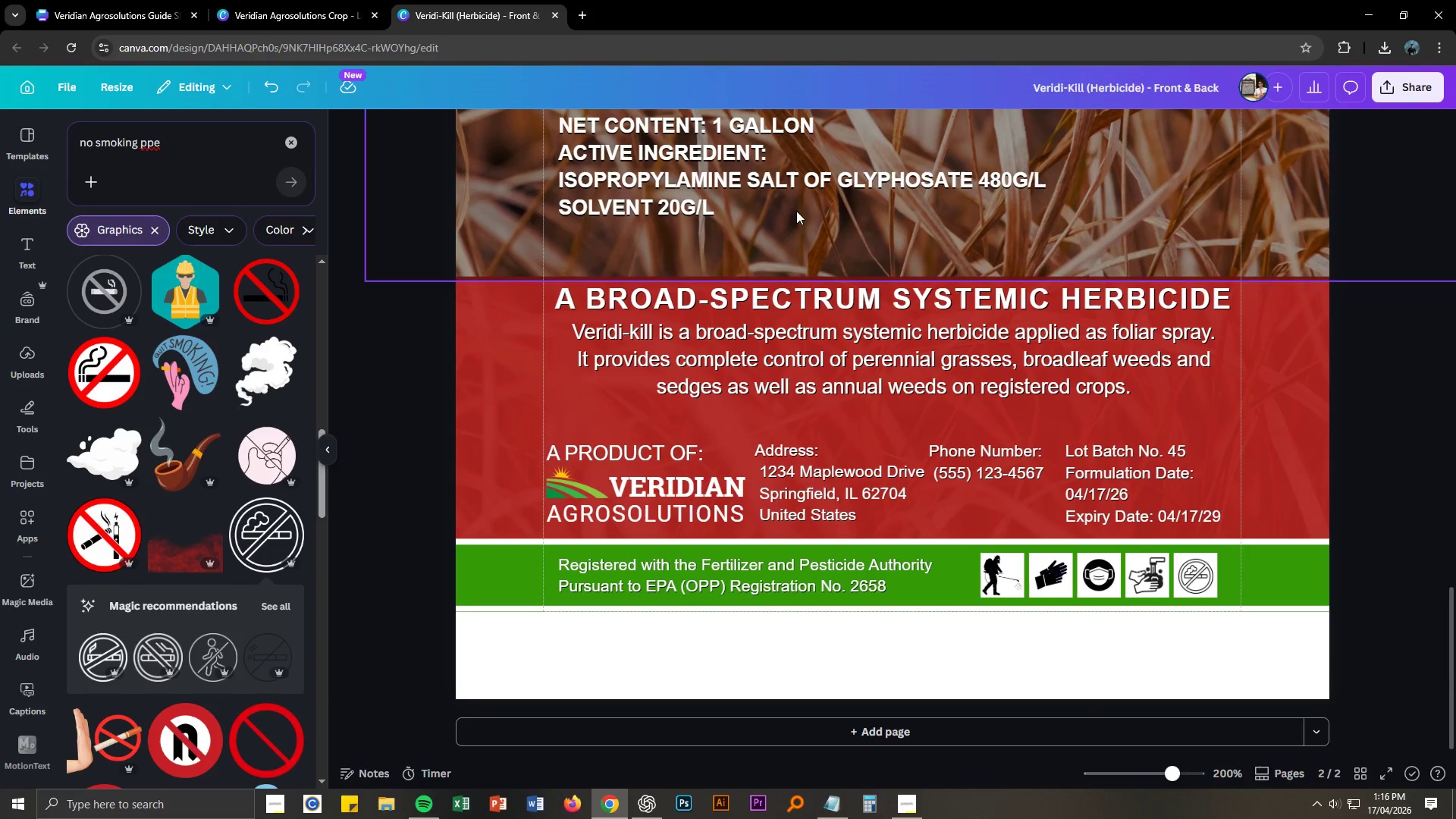 
left_click([768, 162])
 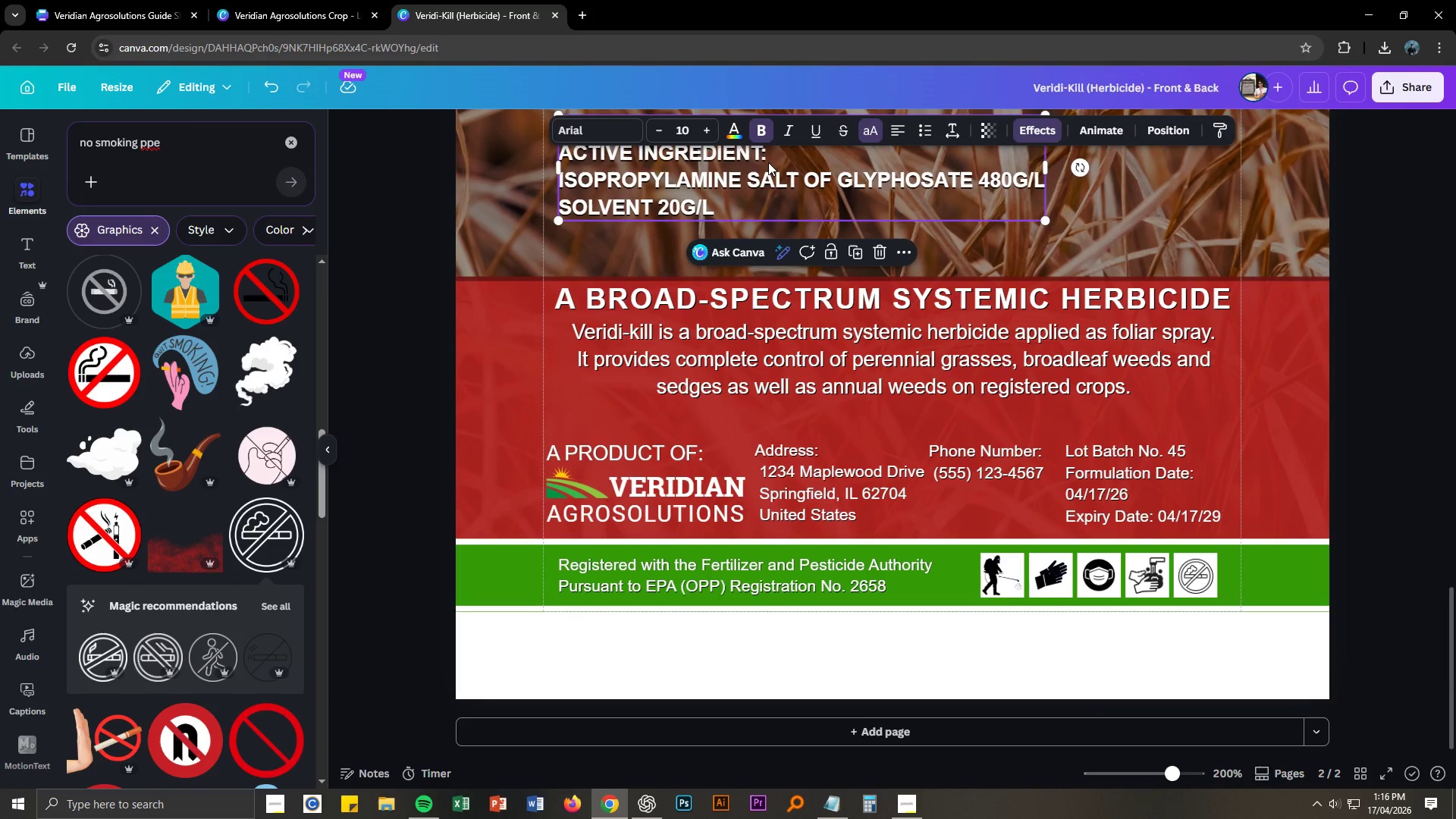 
key(Delete)
 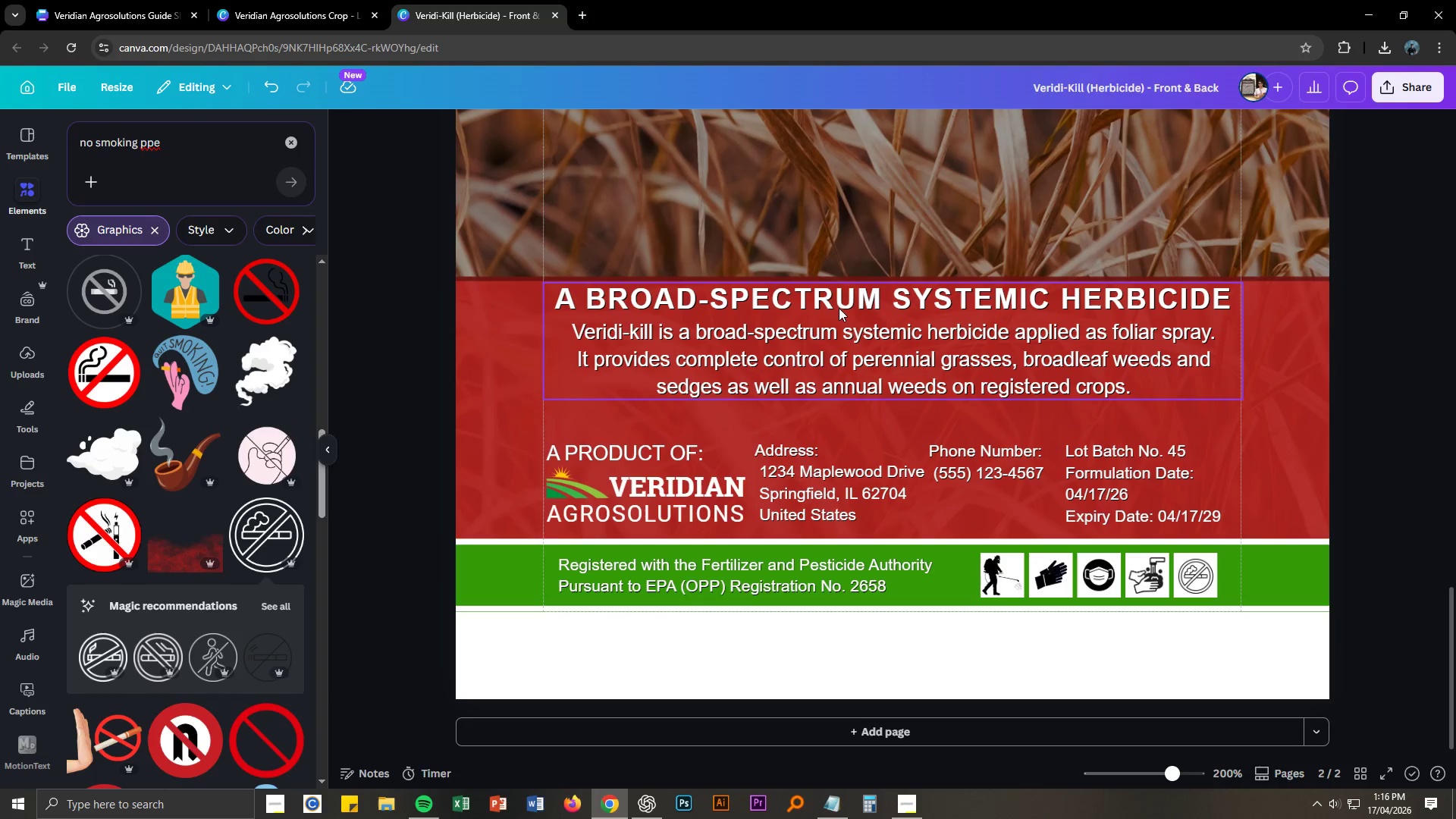 
left_click([852, 330])
 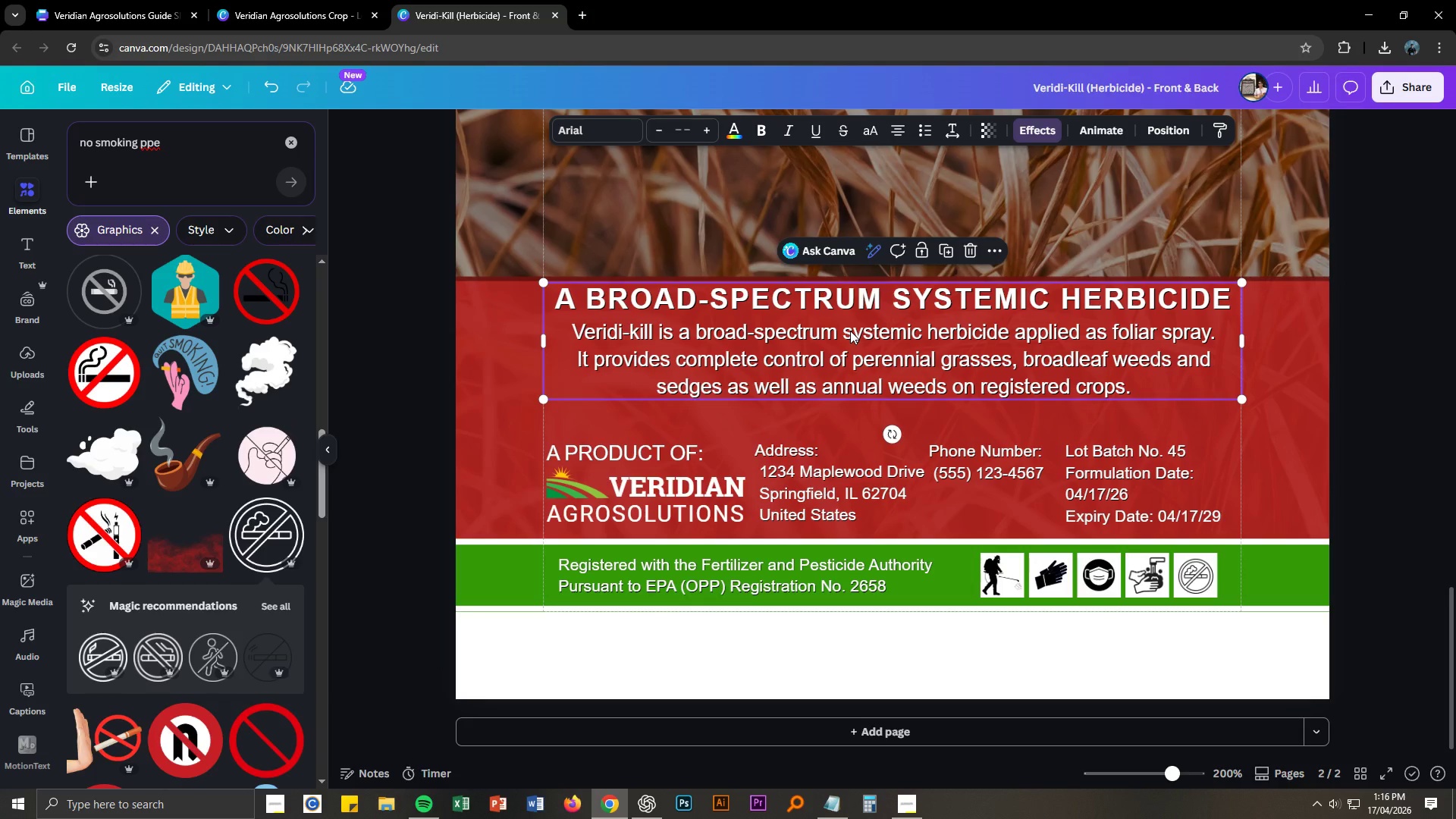 
key(Delete)
 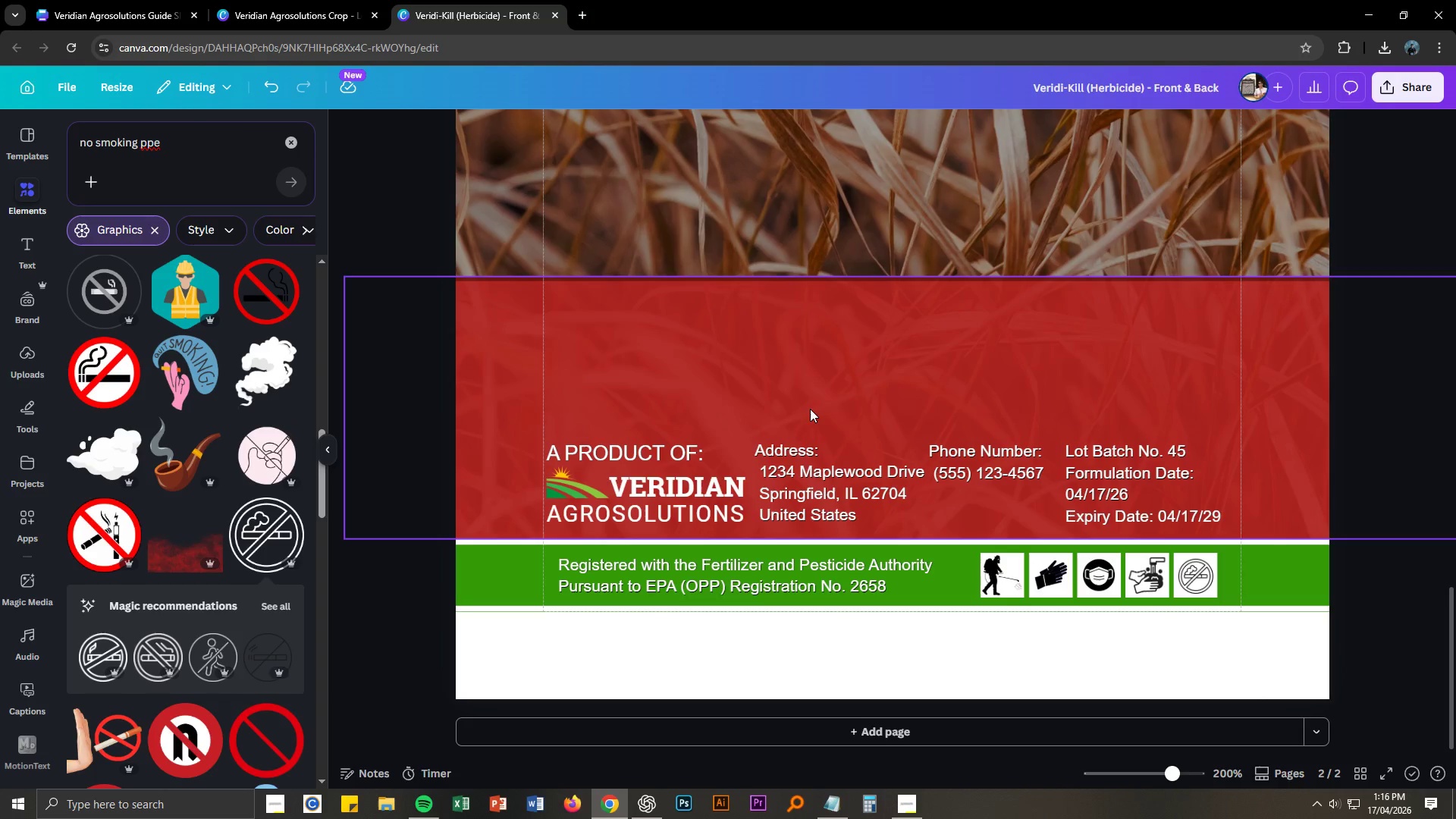 
left_click([672, 448])
 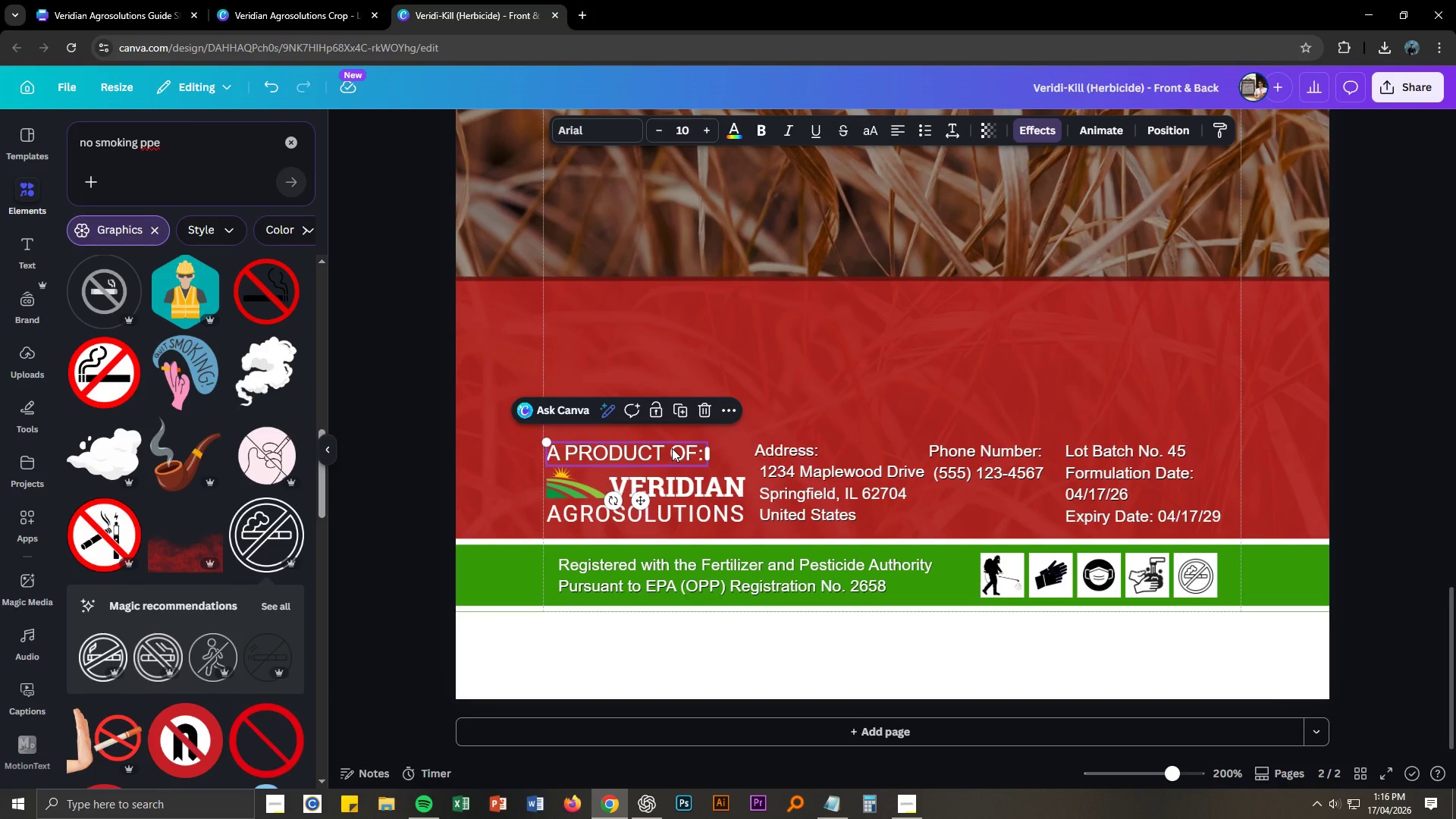 
key(Delete)
 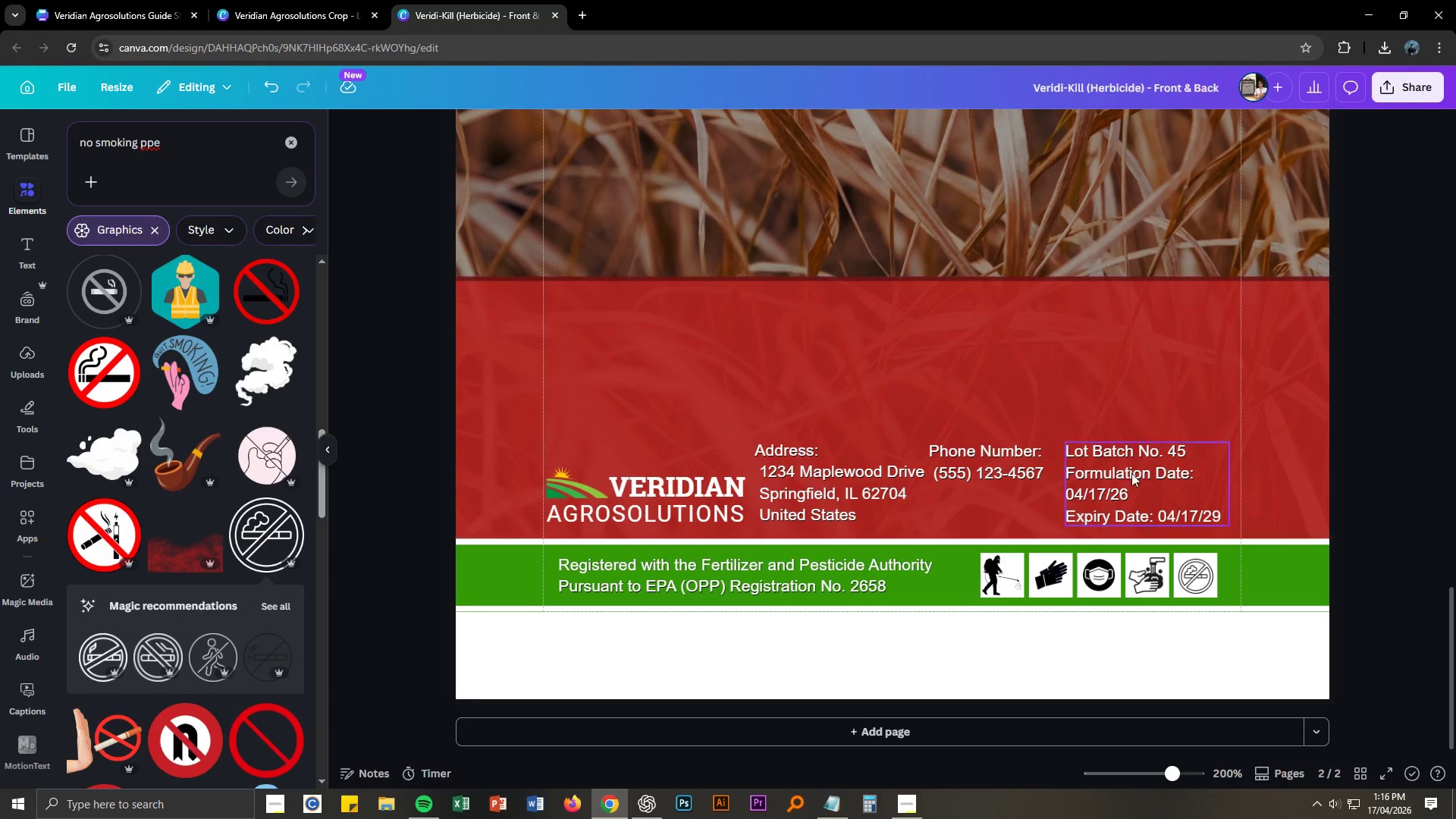 
left_click([731, 492])
 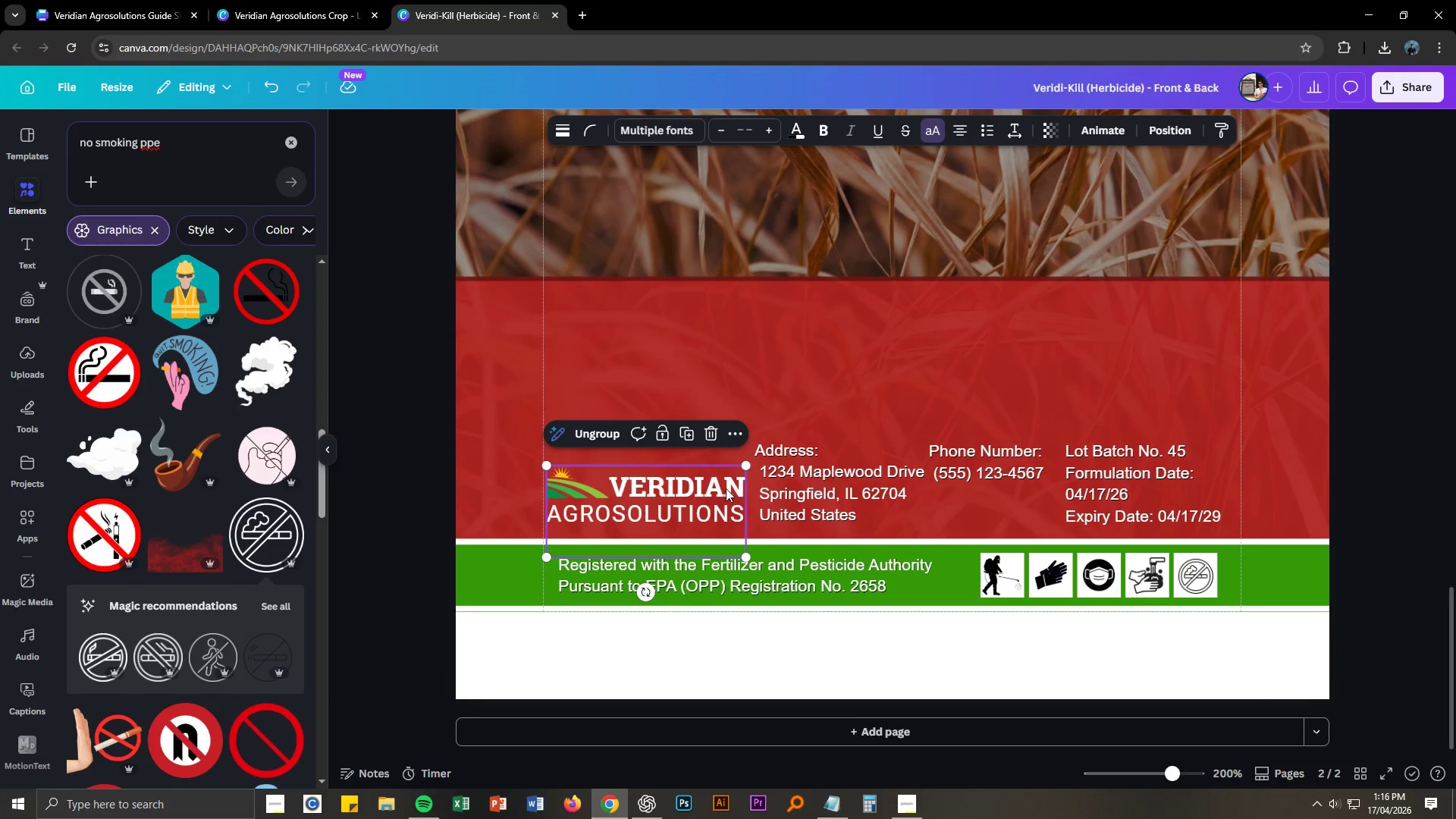 
left_click_drag(start_coordinate=[726, 488], to_coordinate=[729, 315])
 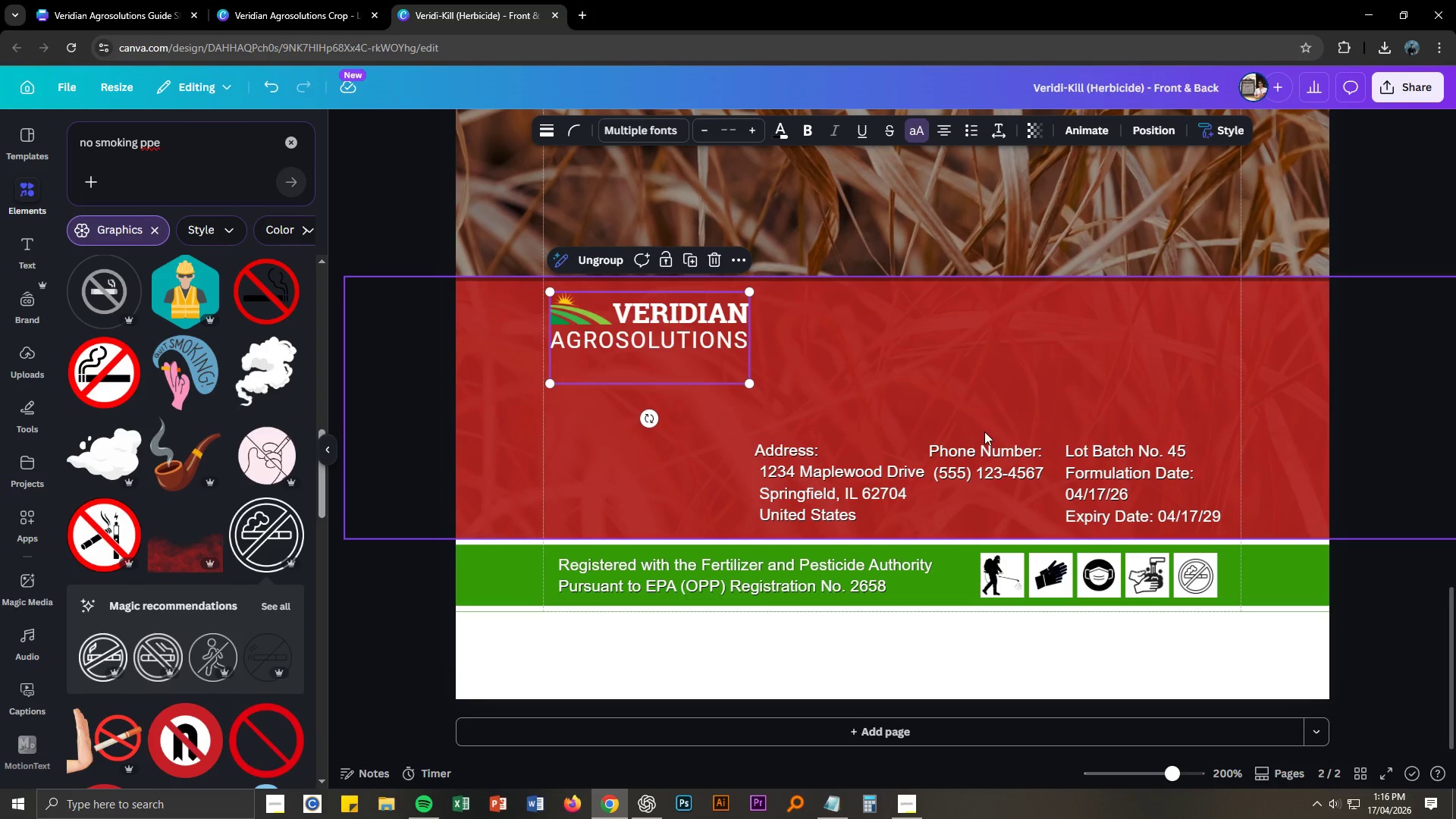 
left_click([899, 492])
 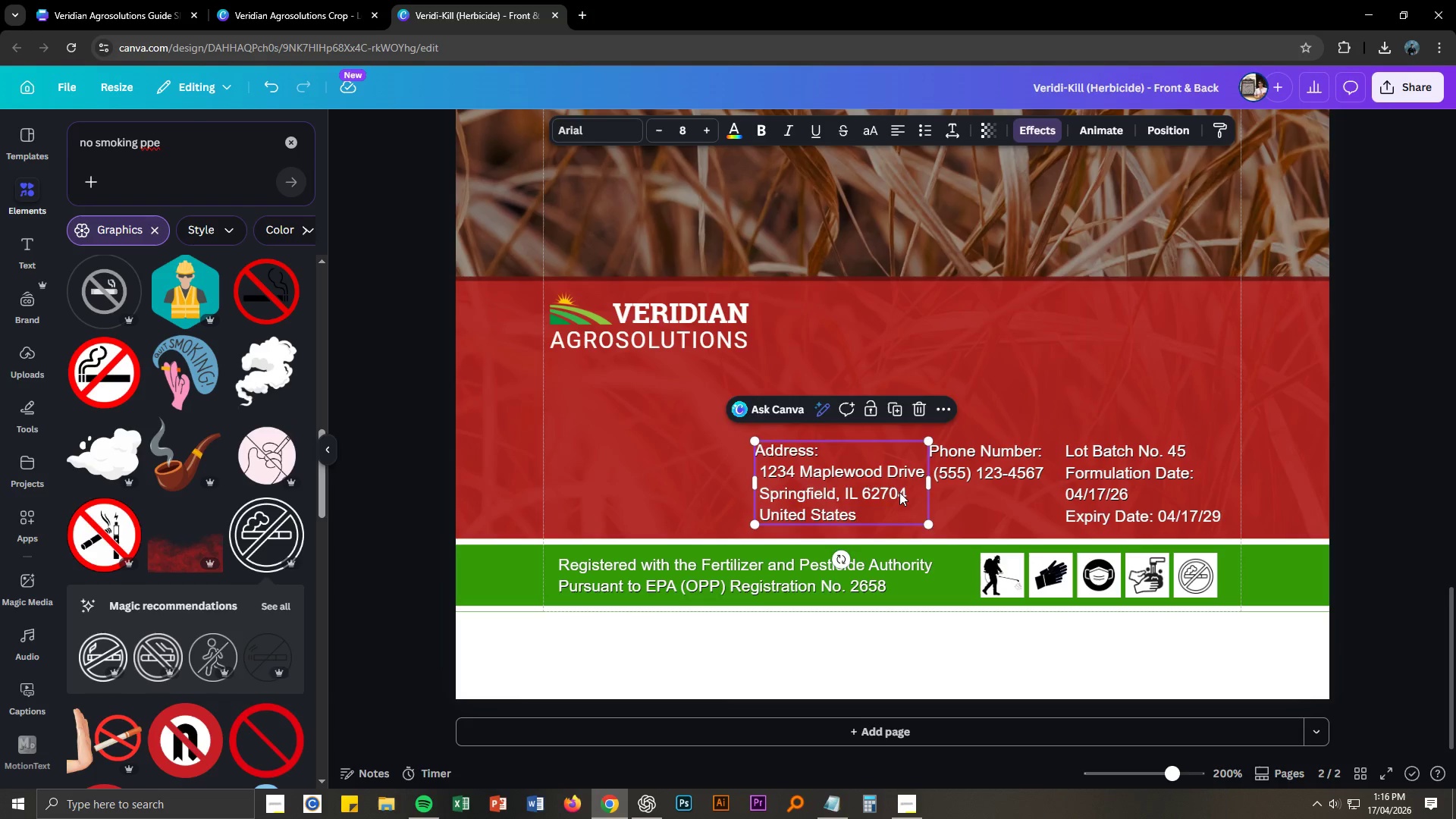 
key(Delete)
 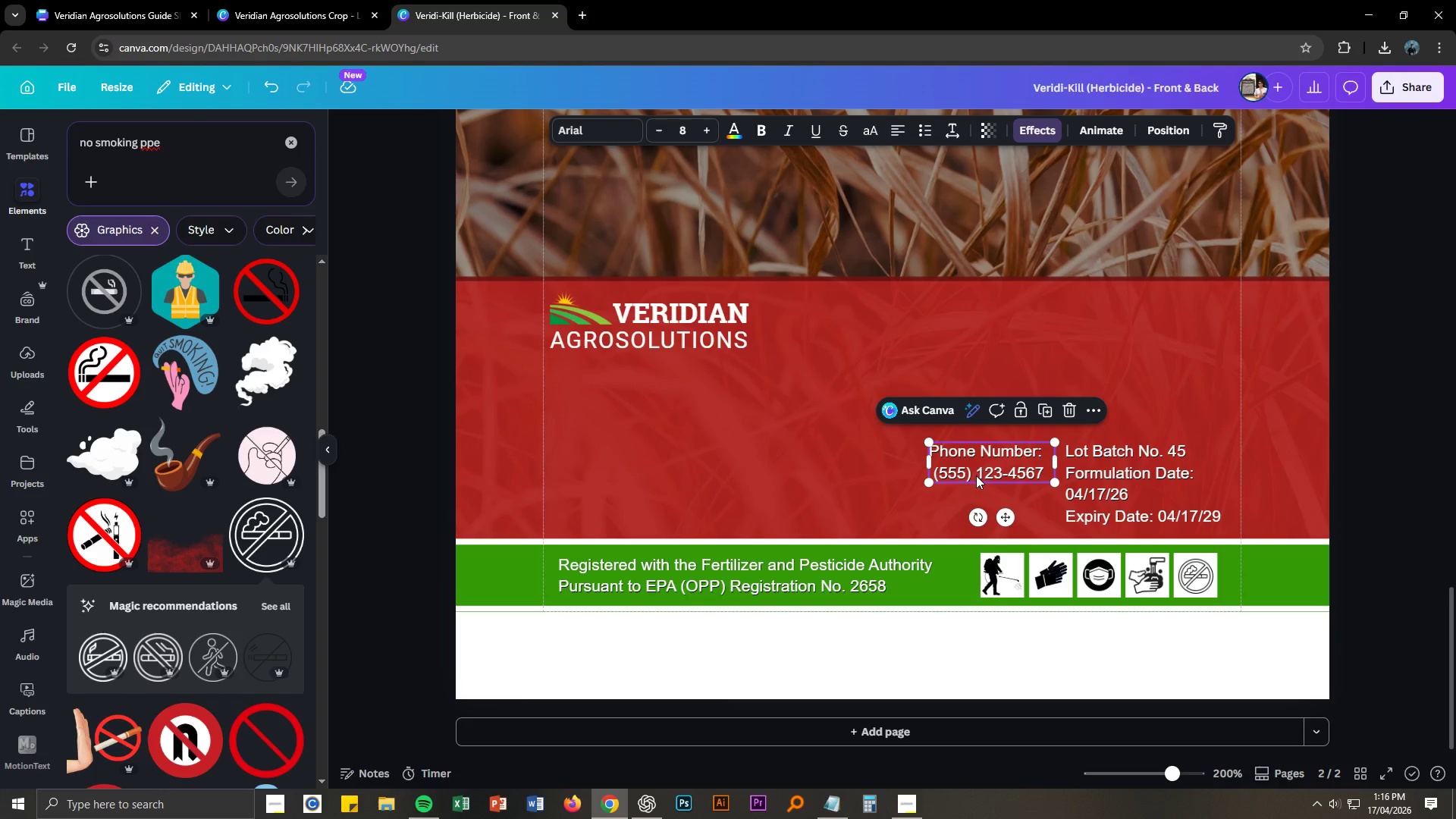 
key(Delete)
 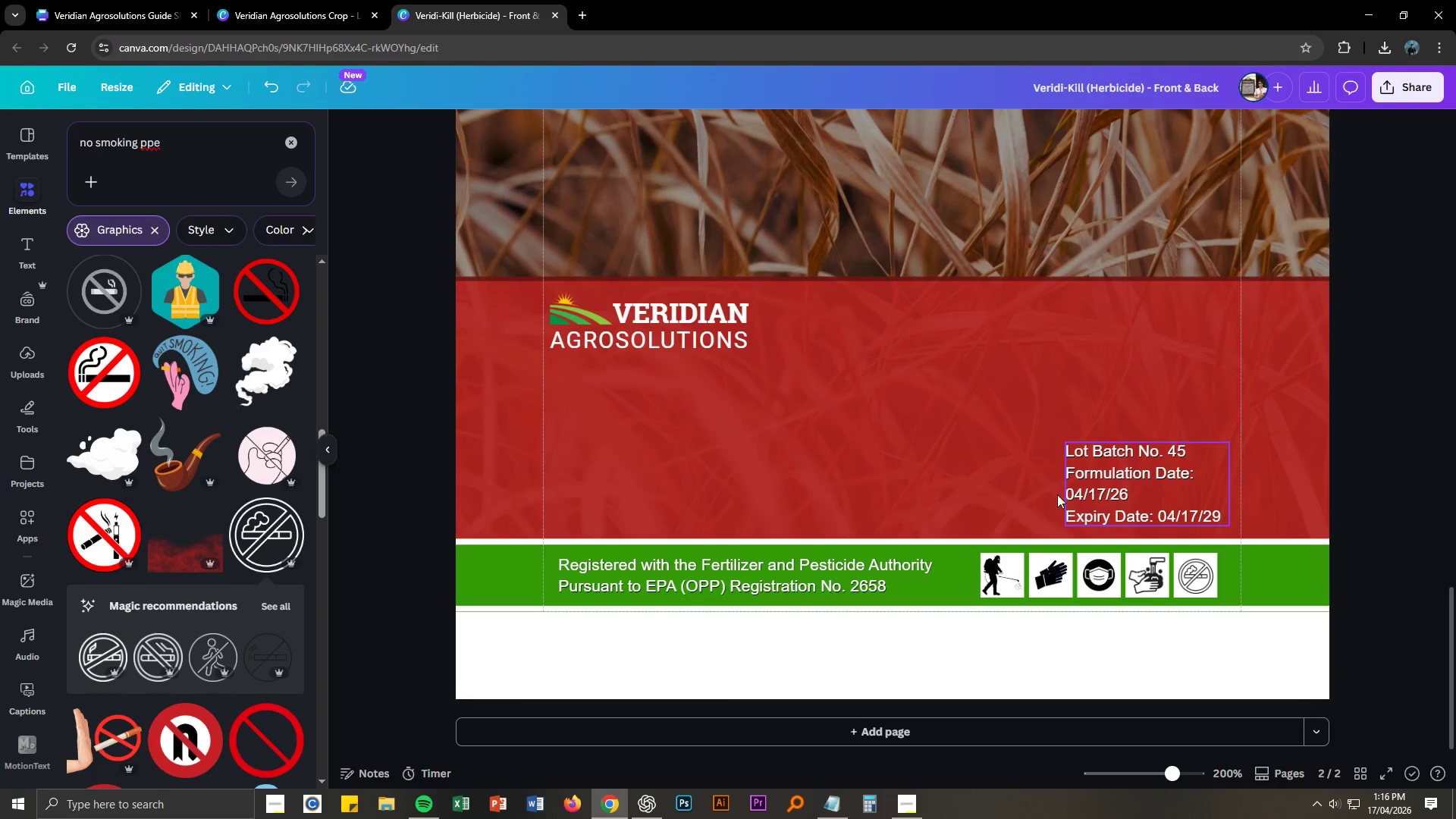 
scroll: coordinate [961, 491], scroll_direction: up, amount: 1.0
 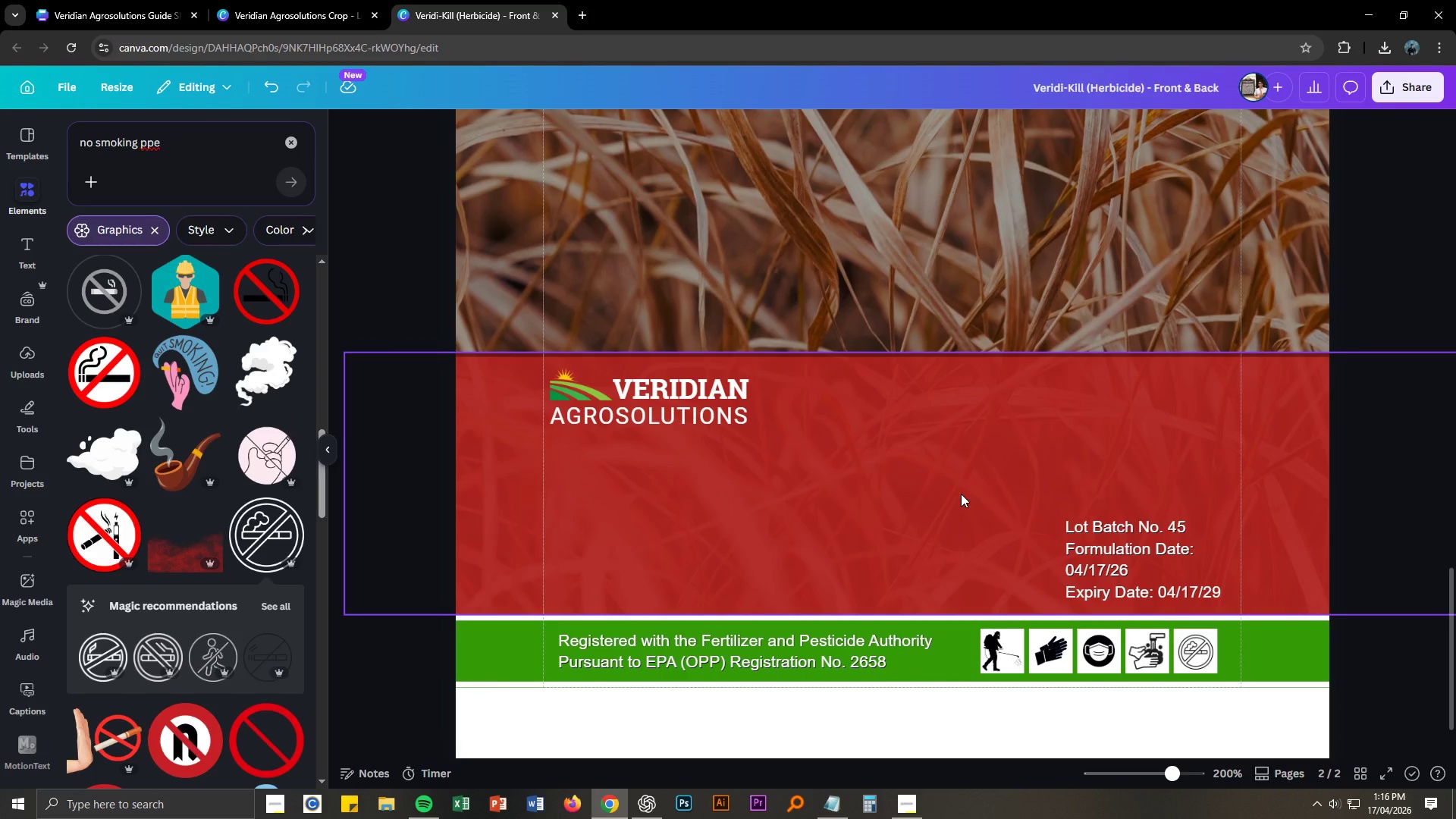 
key(Control+NumpadSubtract)
 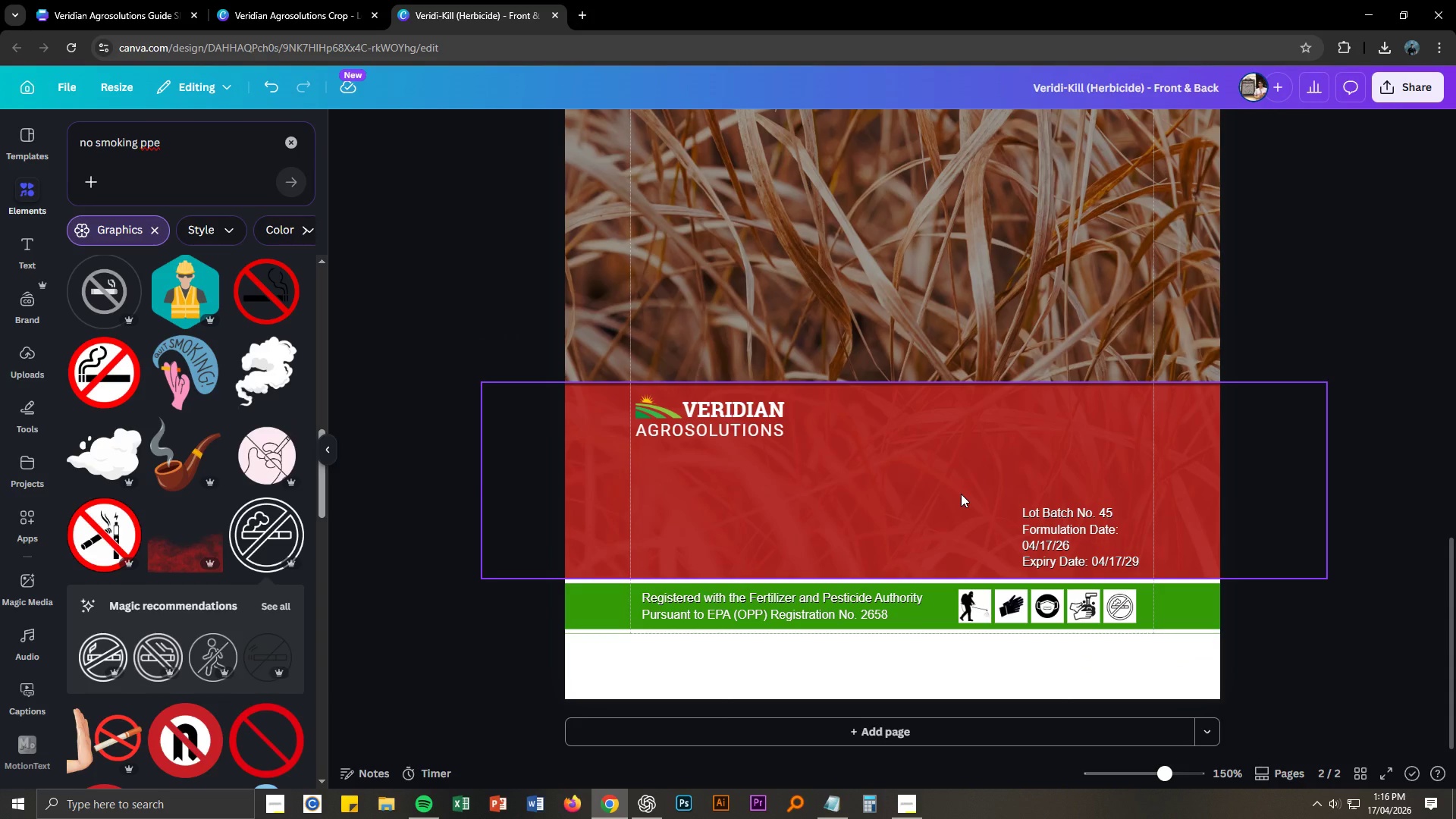 
left_click([961, 494])
 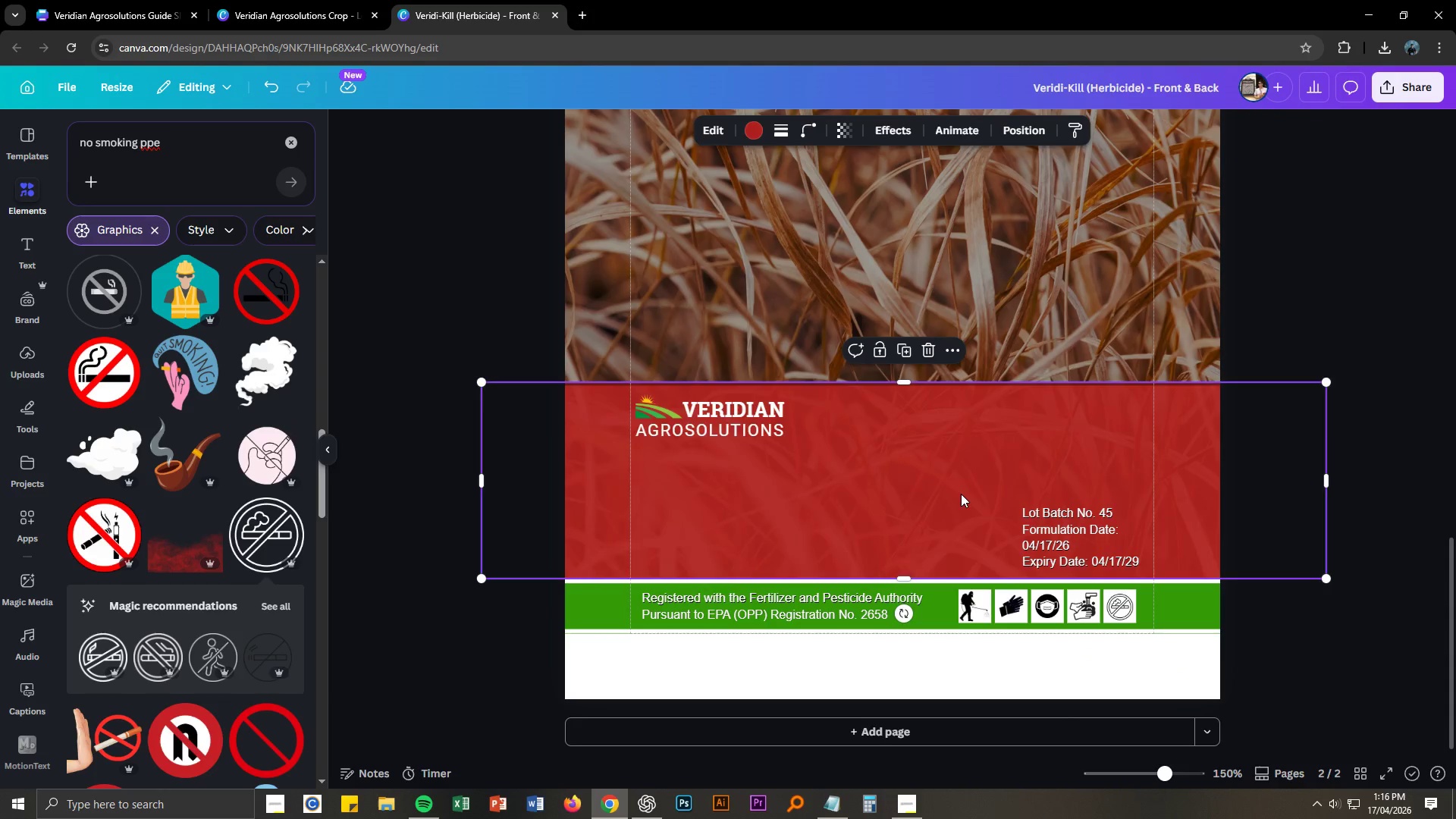 
key(Delete)
 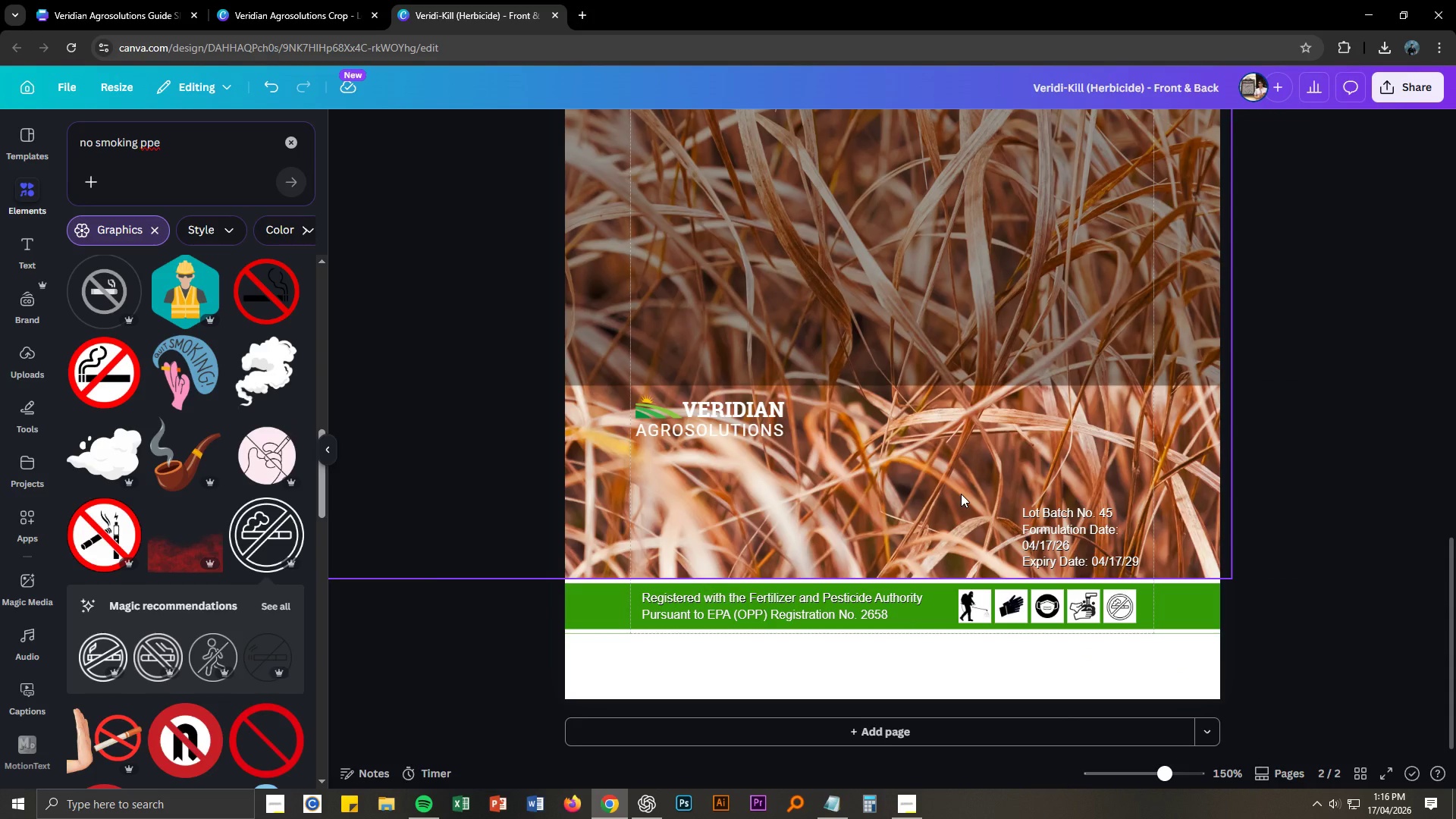 
scroll: coordinate [961, 494], scroll_direction: up, amount: 1.0
 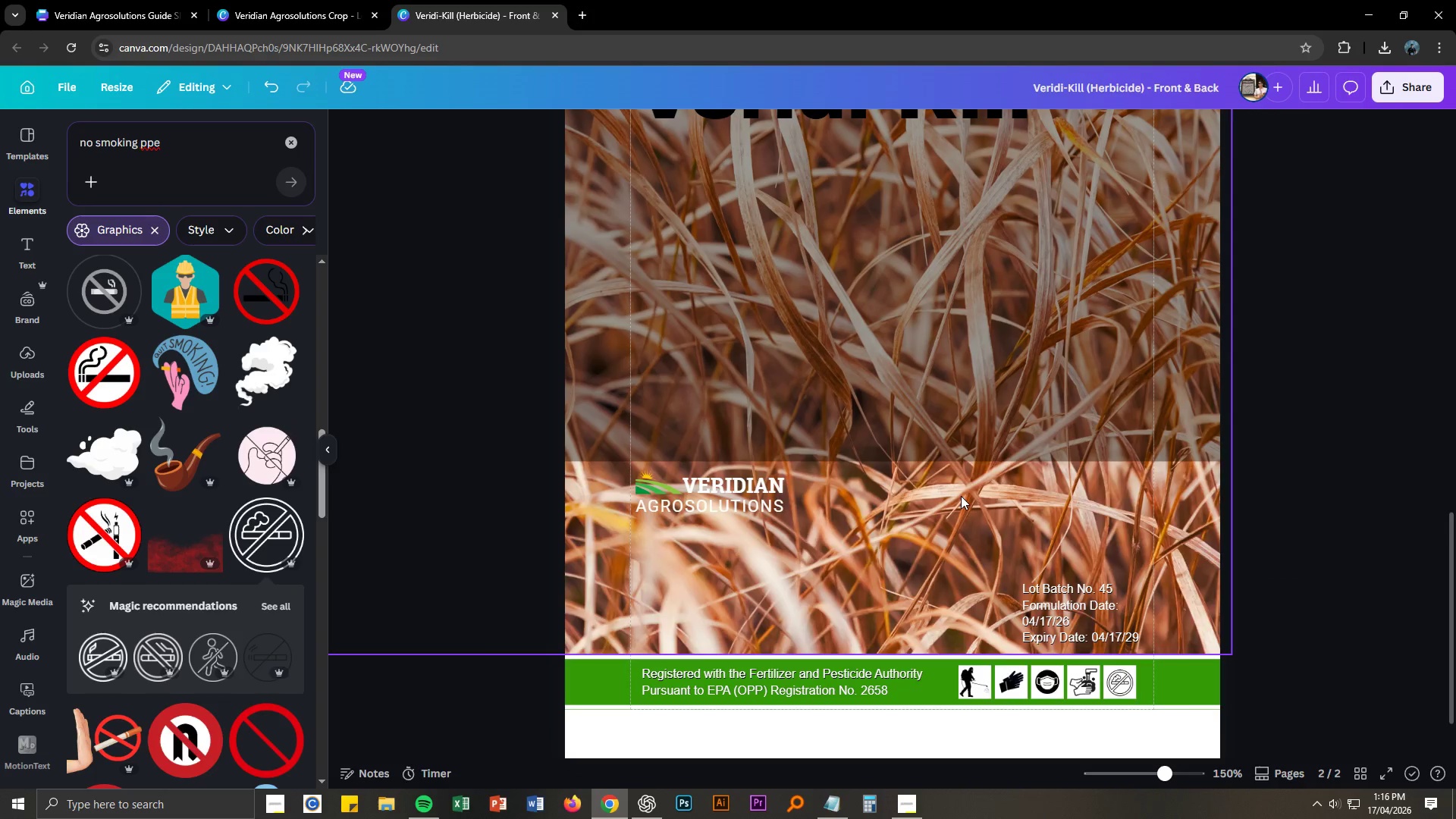 
key(Control+ControlLeft)
 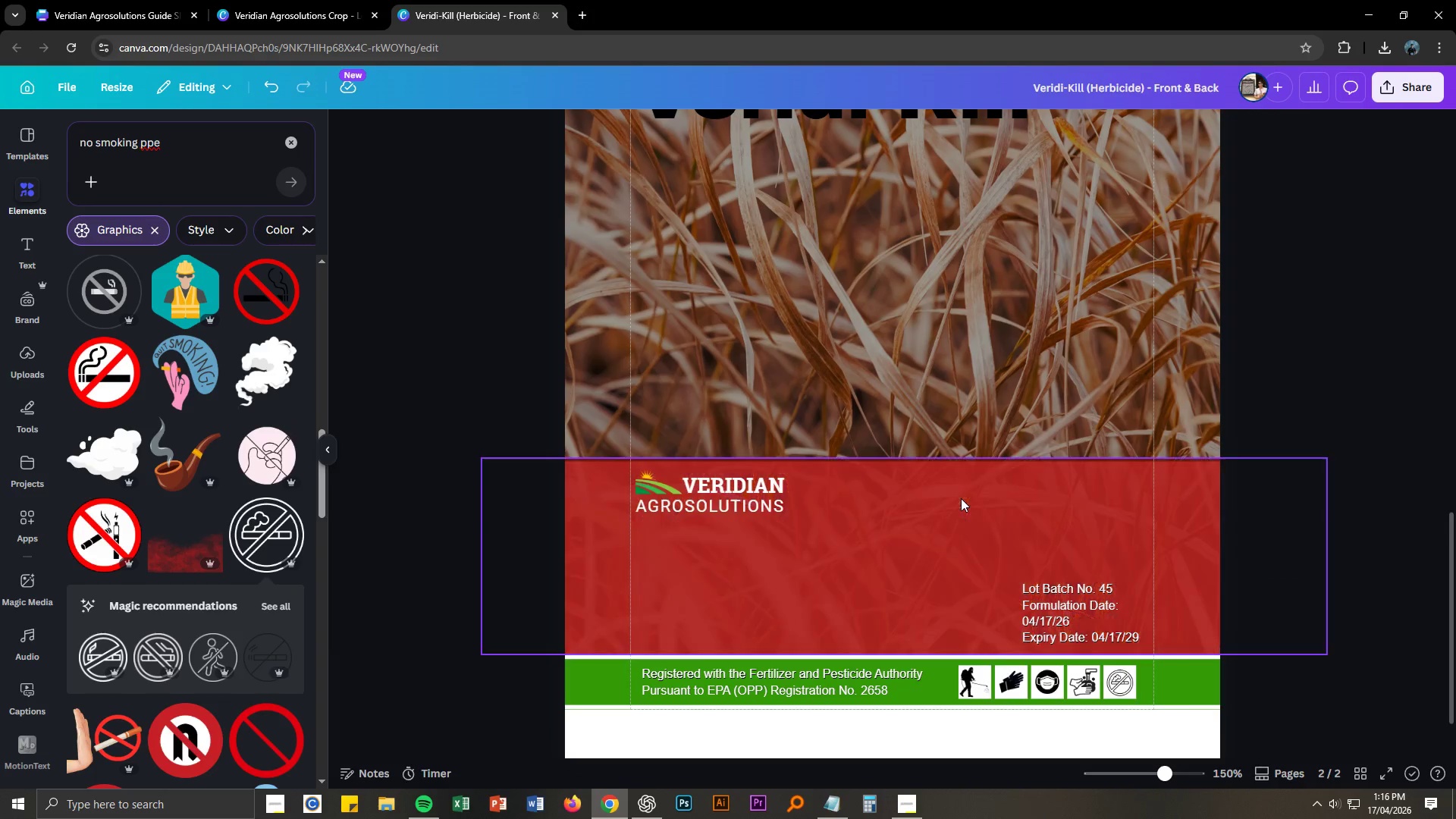 
key(Control+Z)
 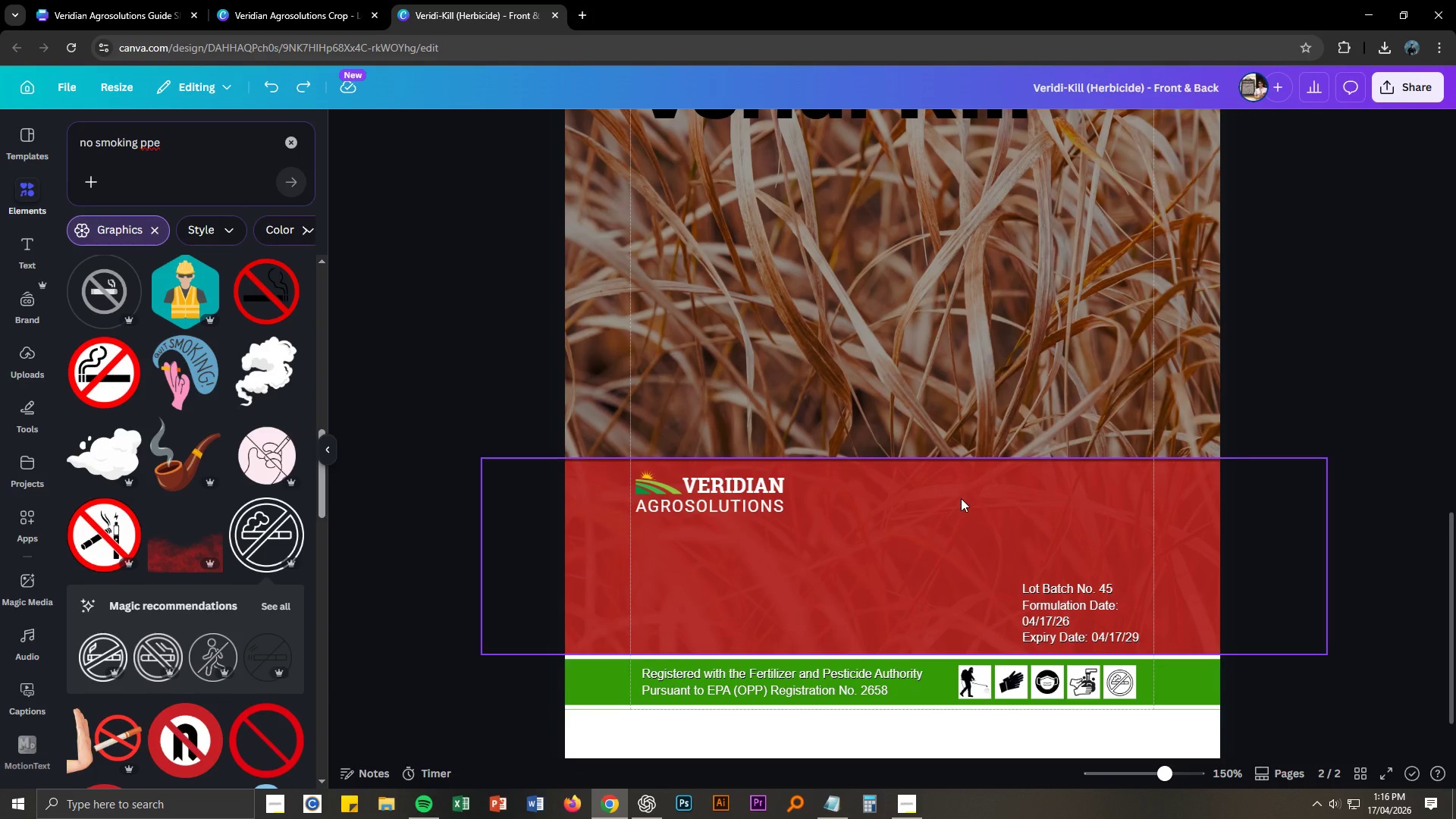 
scroll: coordinate [961, 498], scroll_direction: up, amount: 3.0
 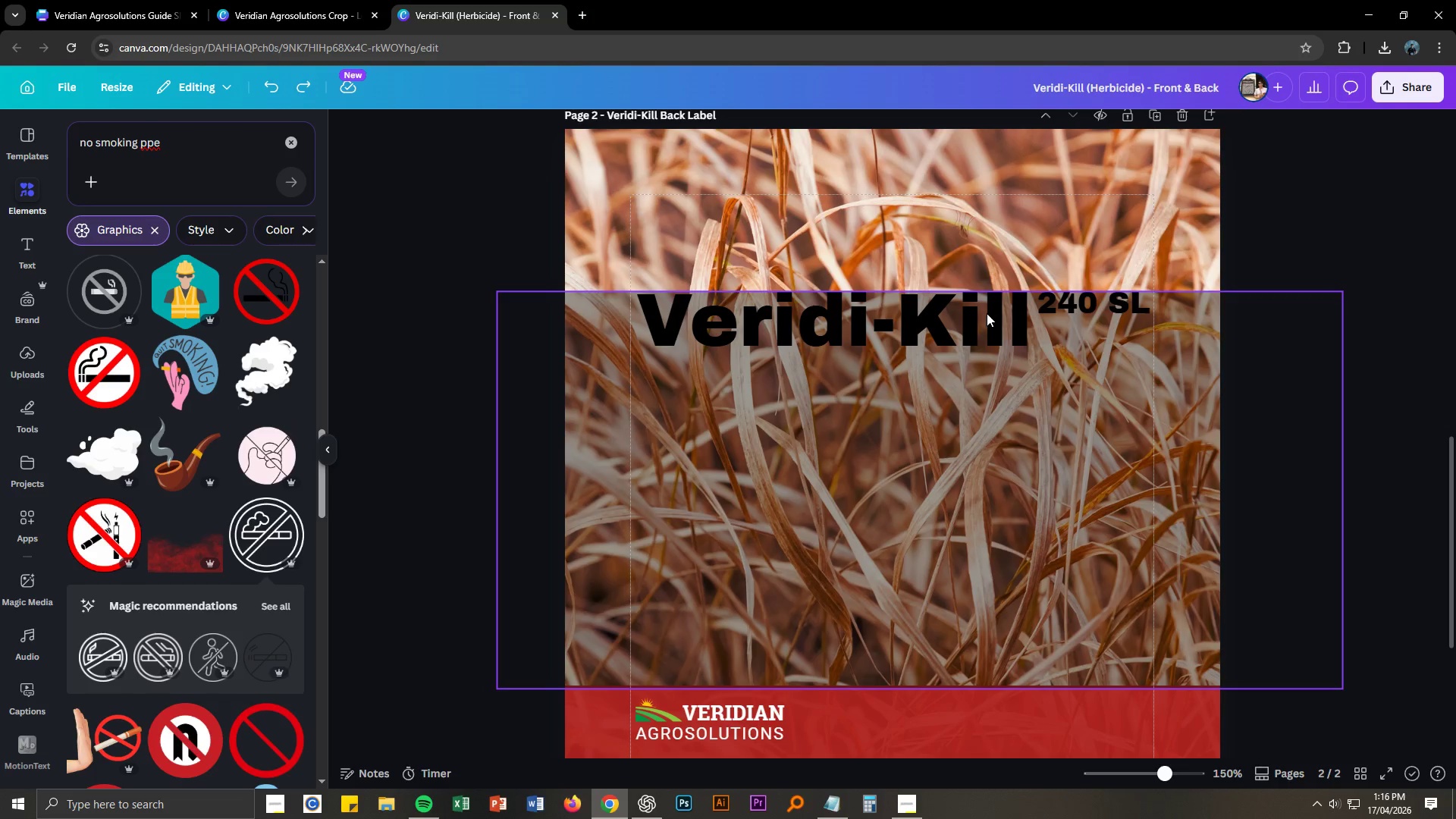 
left_click([886, 413])
 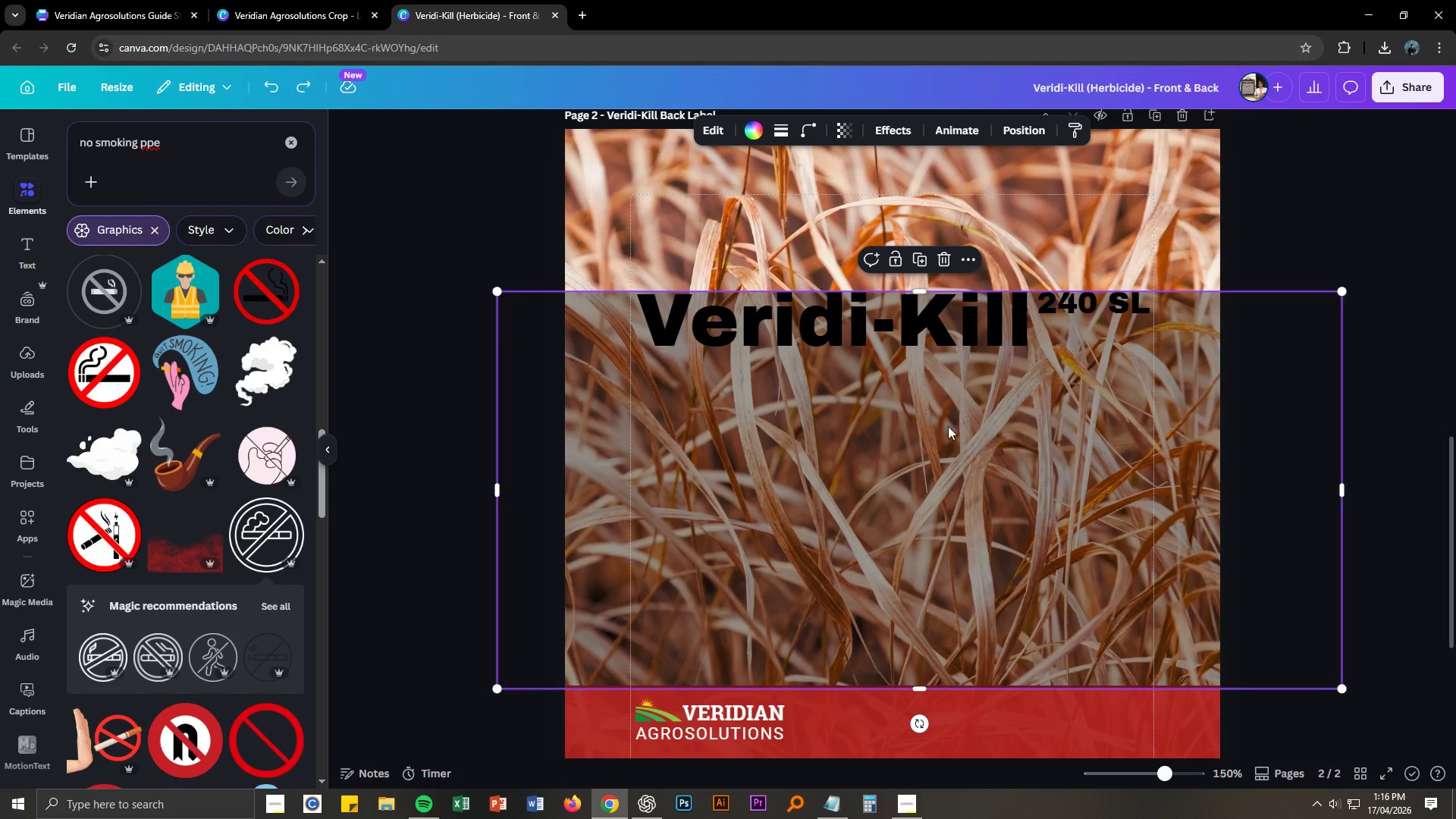 
left_click_drag(start_coordinate=[951, 427], to_coordinate=[940, 262])
 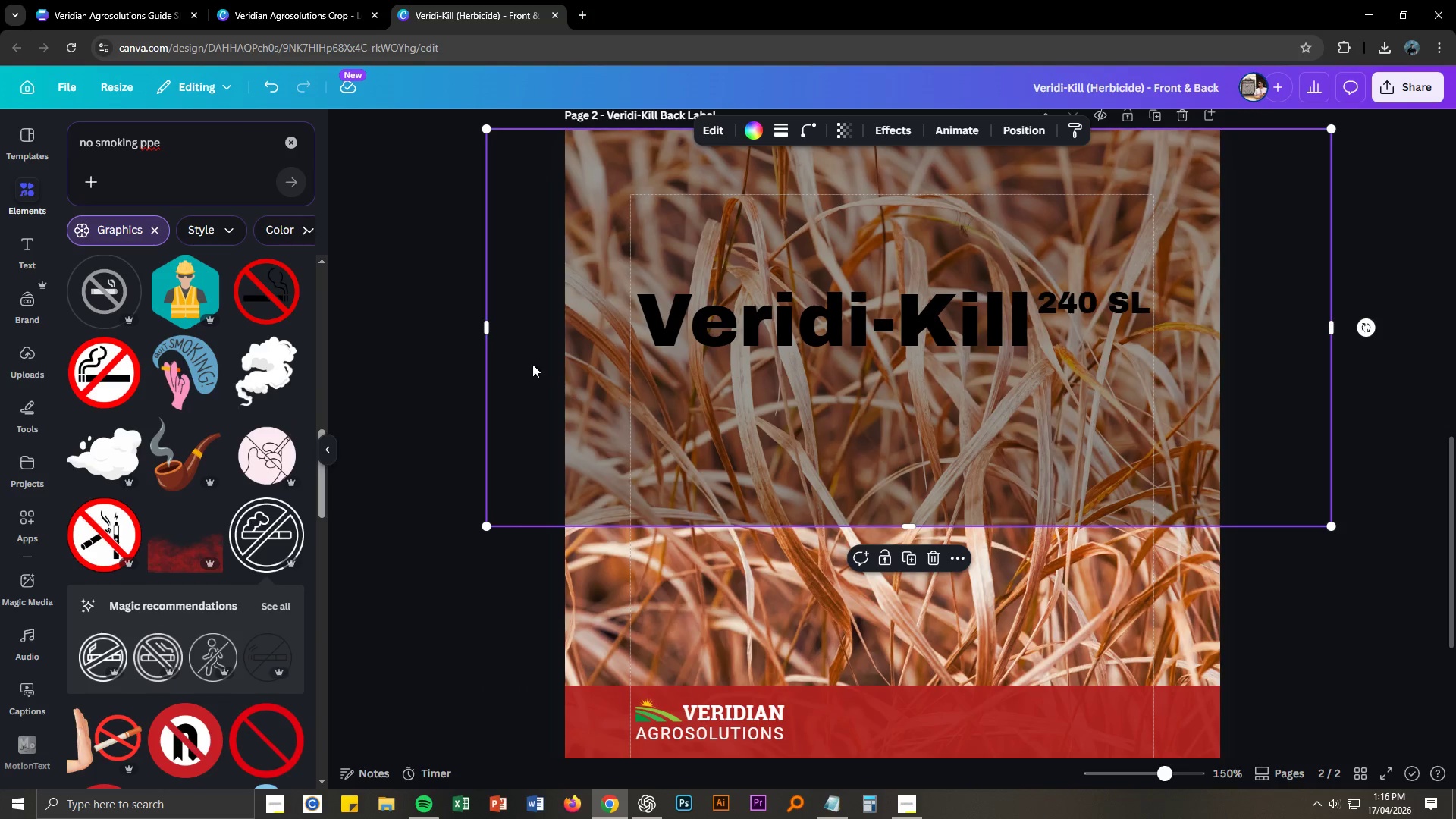 
left_click_drag(start_coordinate=[484, 331], to_coordinate=[563, 335])
 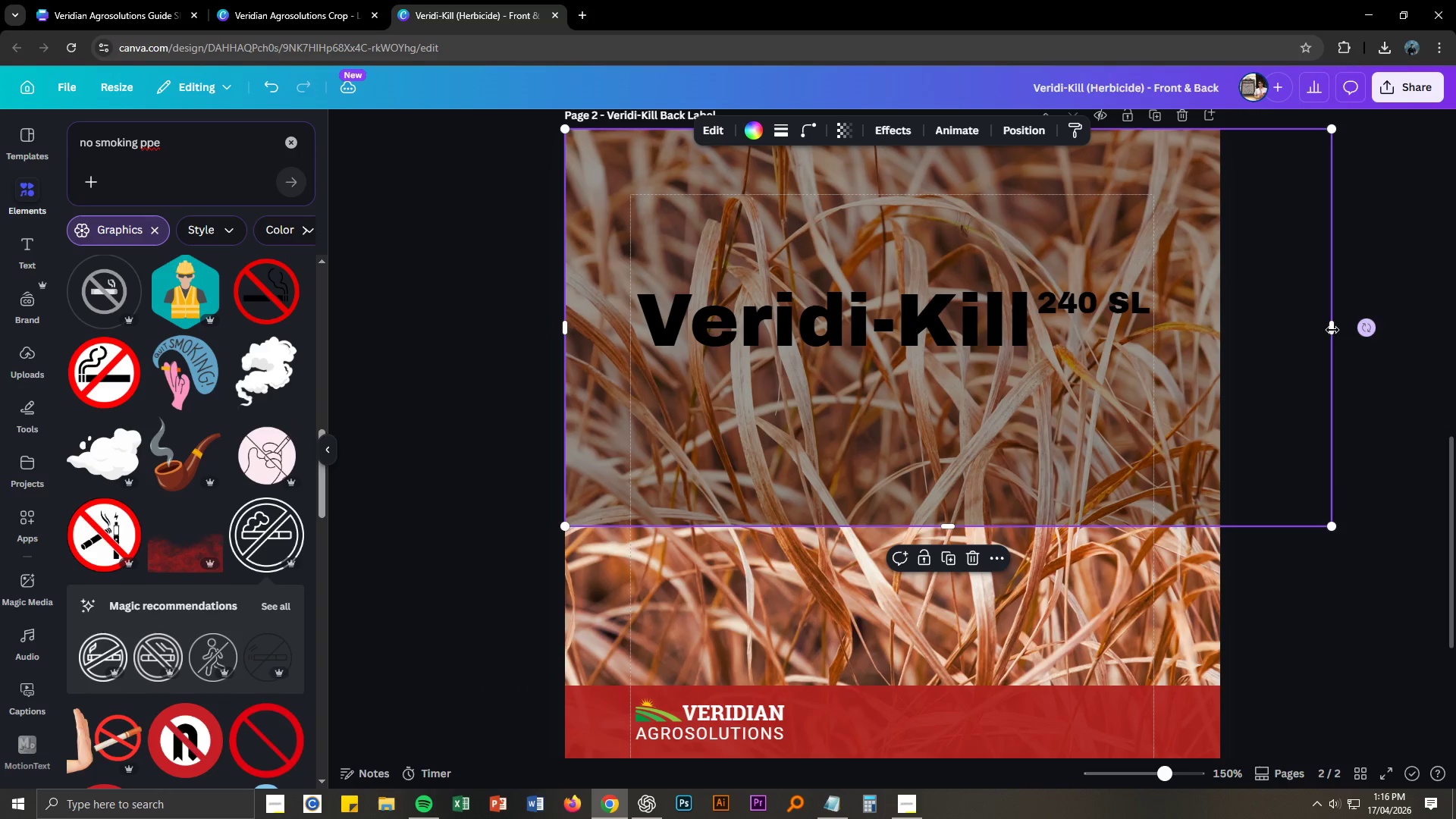 
left_click_drag(start_coordinate=[1332, 330], to_coordinate=[1222, 325])
 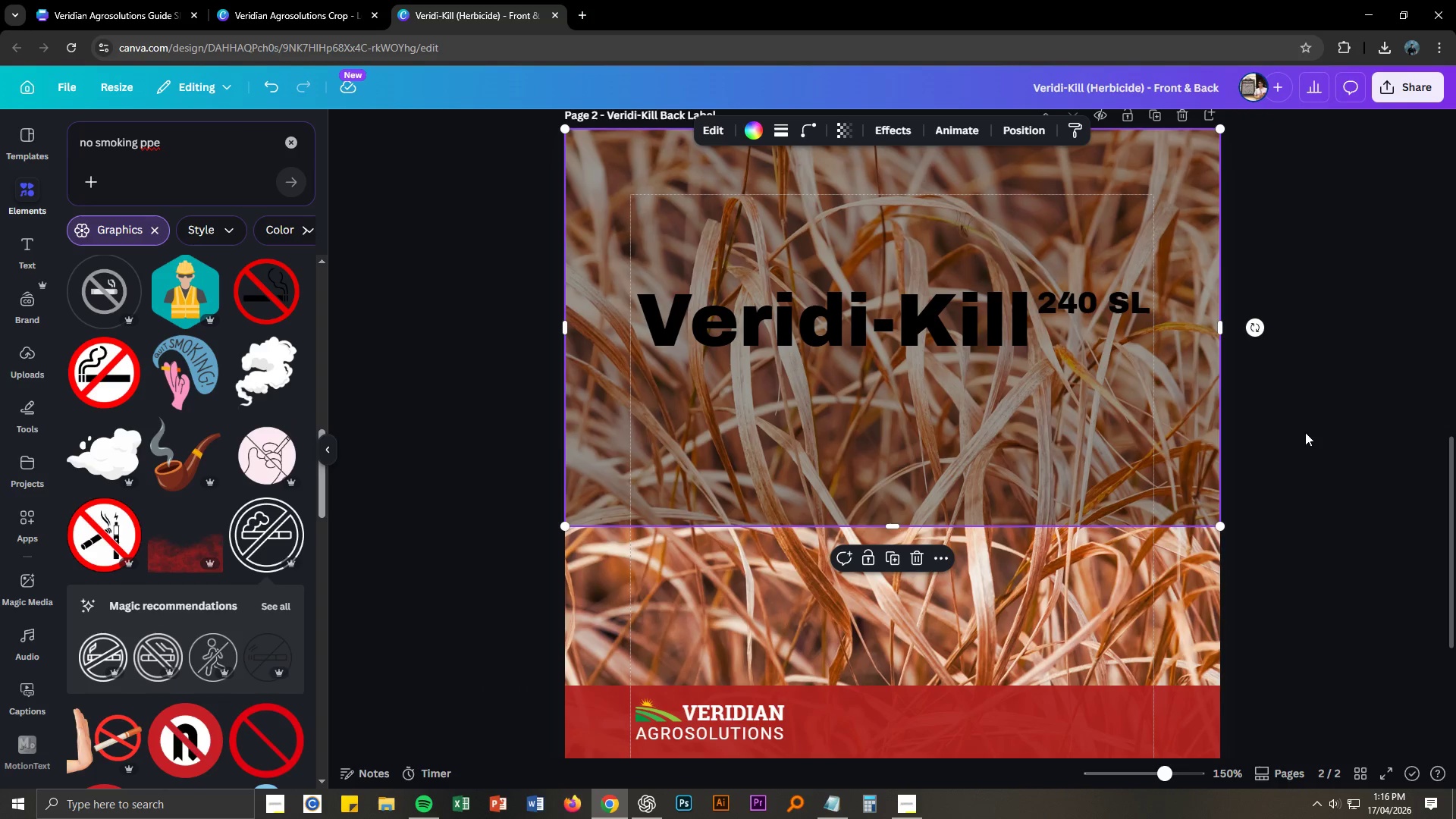 
scroll: coordinate [1310, 437], scroll_direction: up, amount: 2.0
 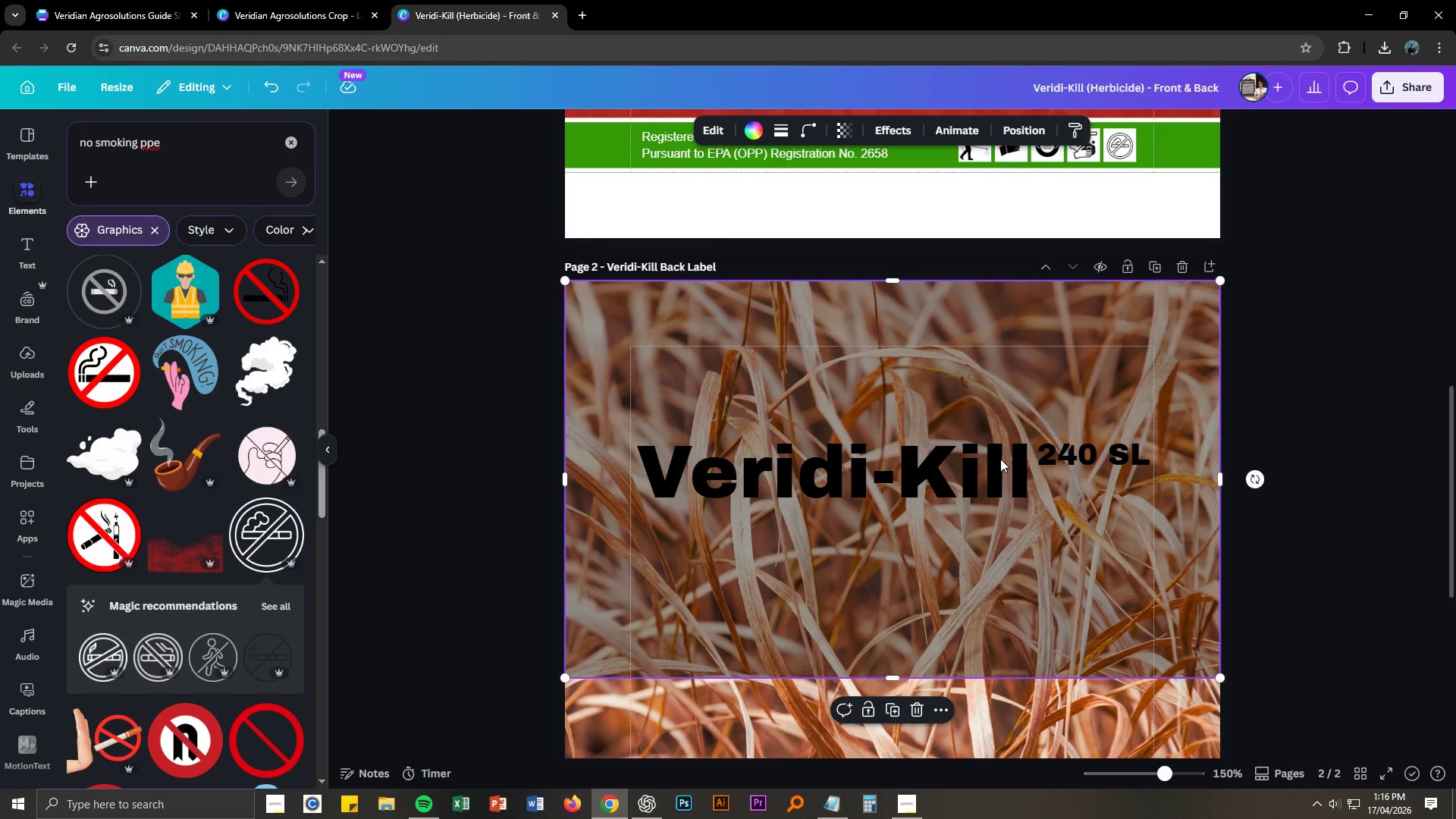 
scroll: coordinate [1005, 465], scroll_direction: down, amount: 5.0
 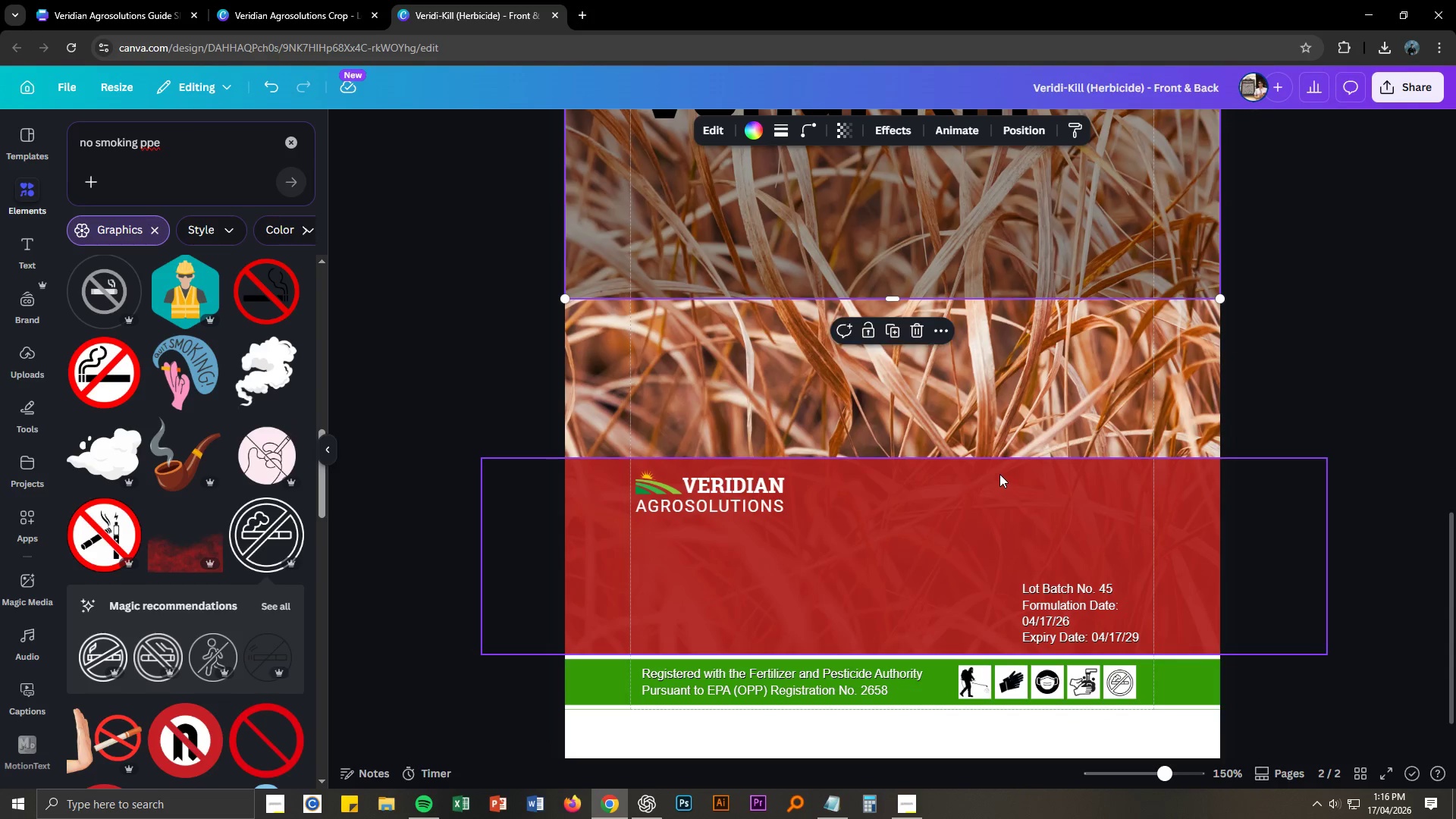 
scroll: coordinate [998, 470], scroll_direction: up, amount: 4.0
 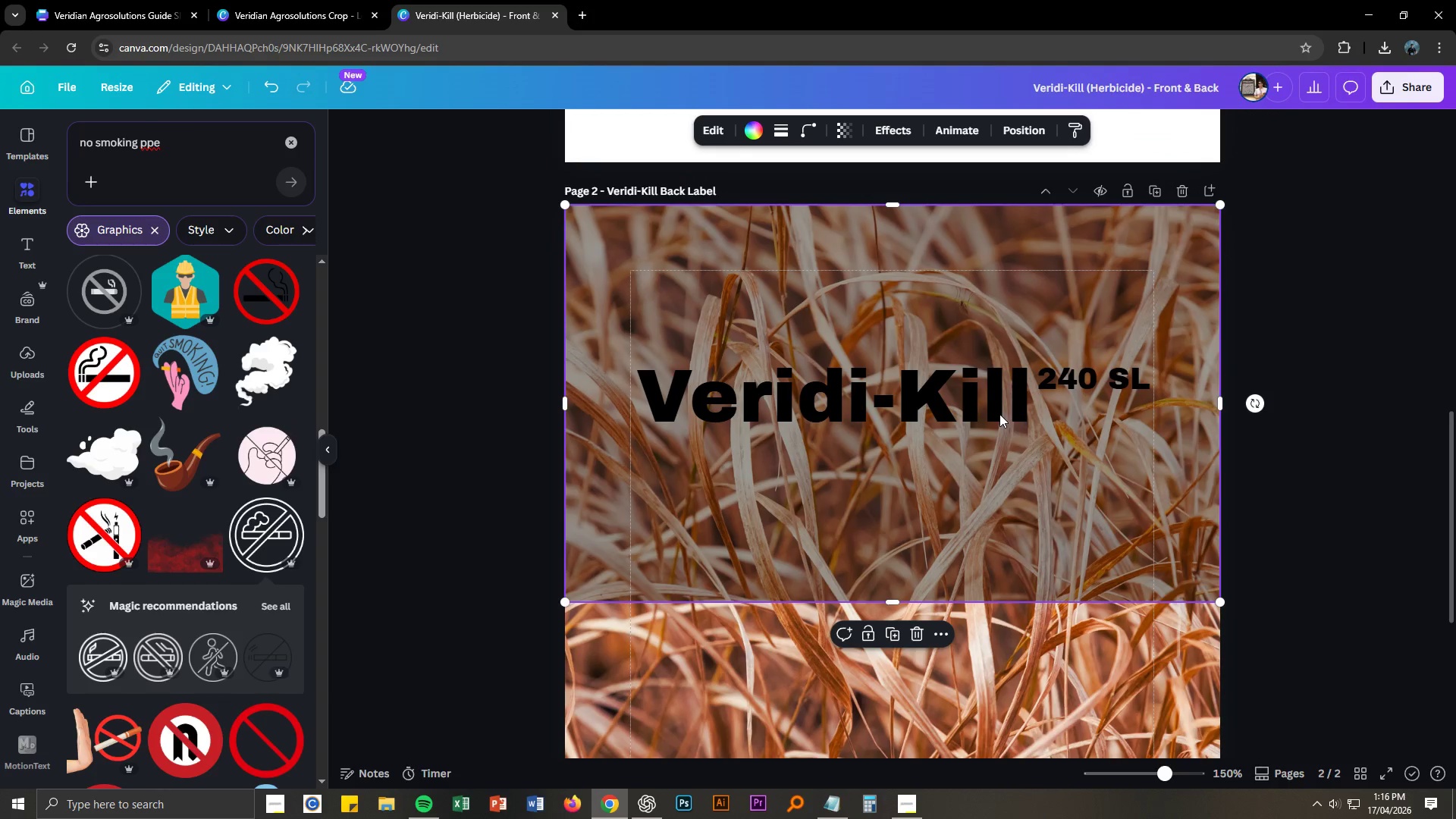 
left_click_drag(start_coordinate=[999, 414], to_coordinate=[1012, 626])
 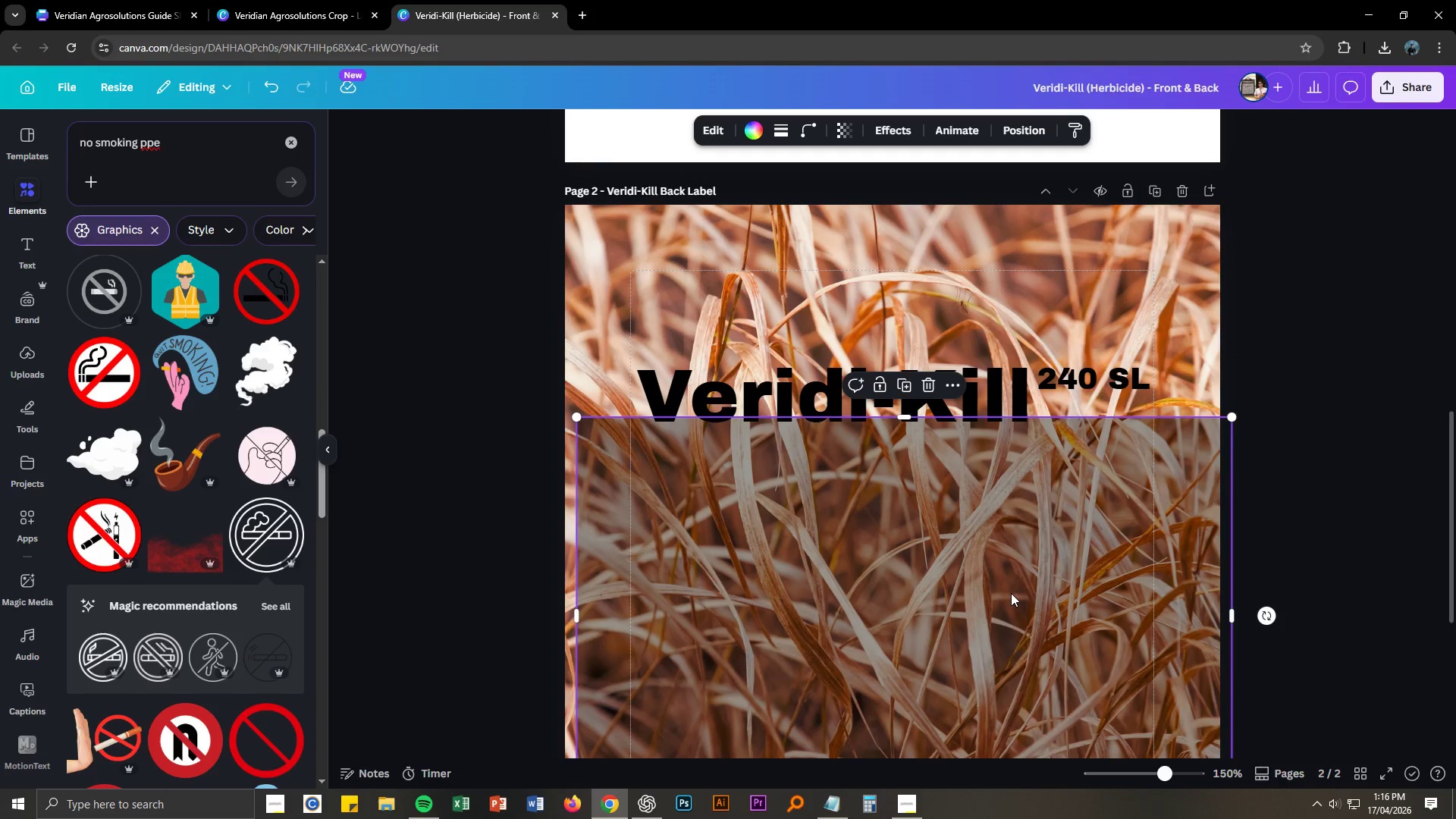 
key(Delete)
 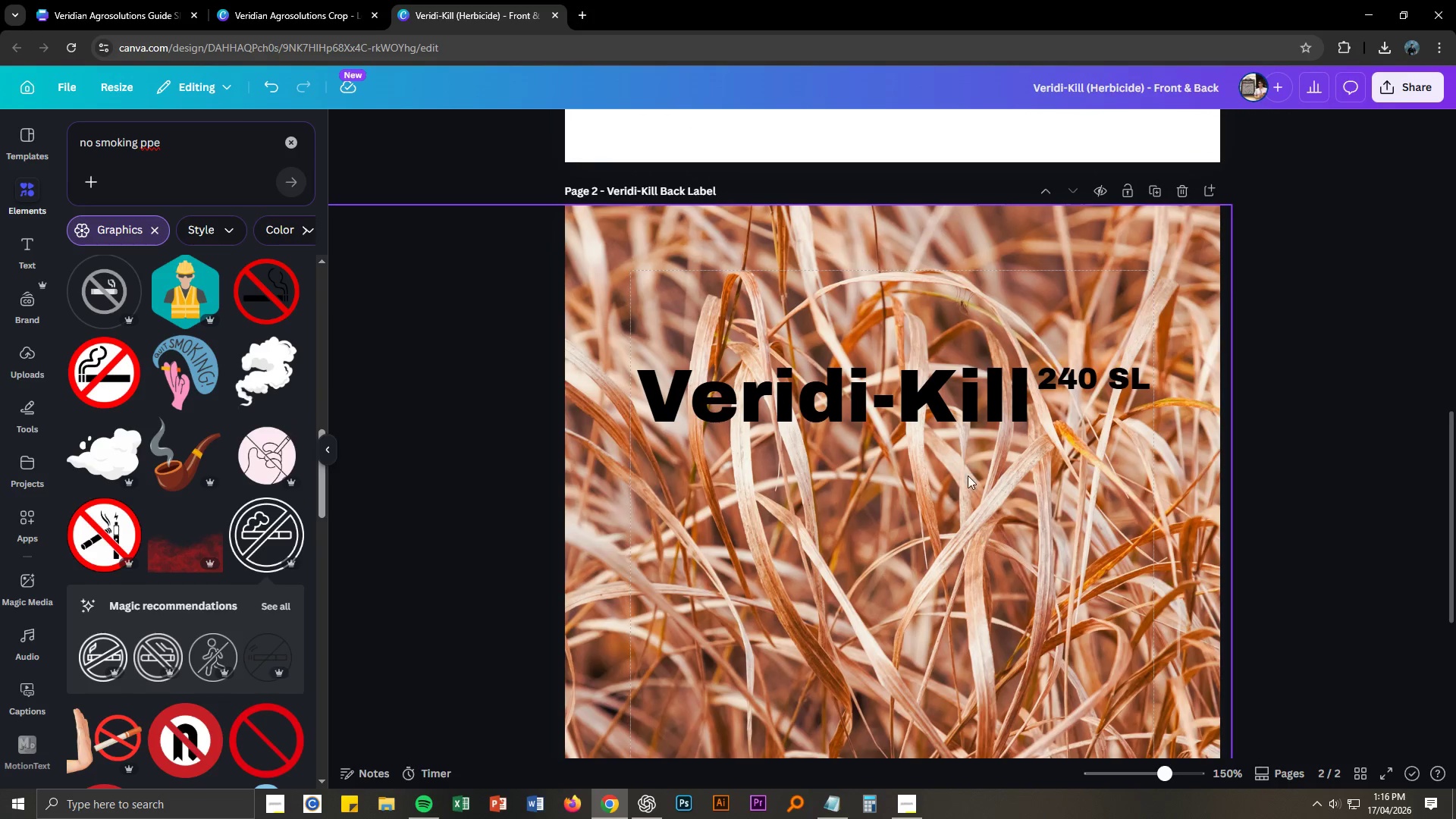 
scroll: coordinate [968, 472], scroll_direction: down, amount: 2.0
 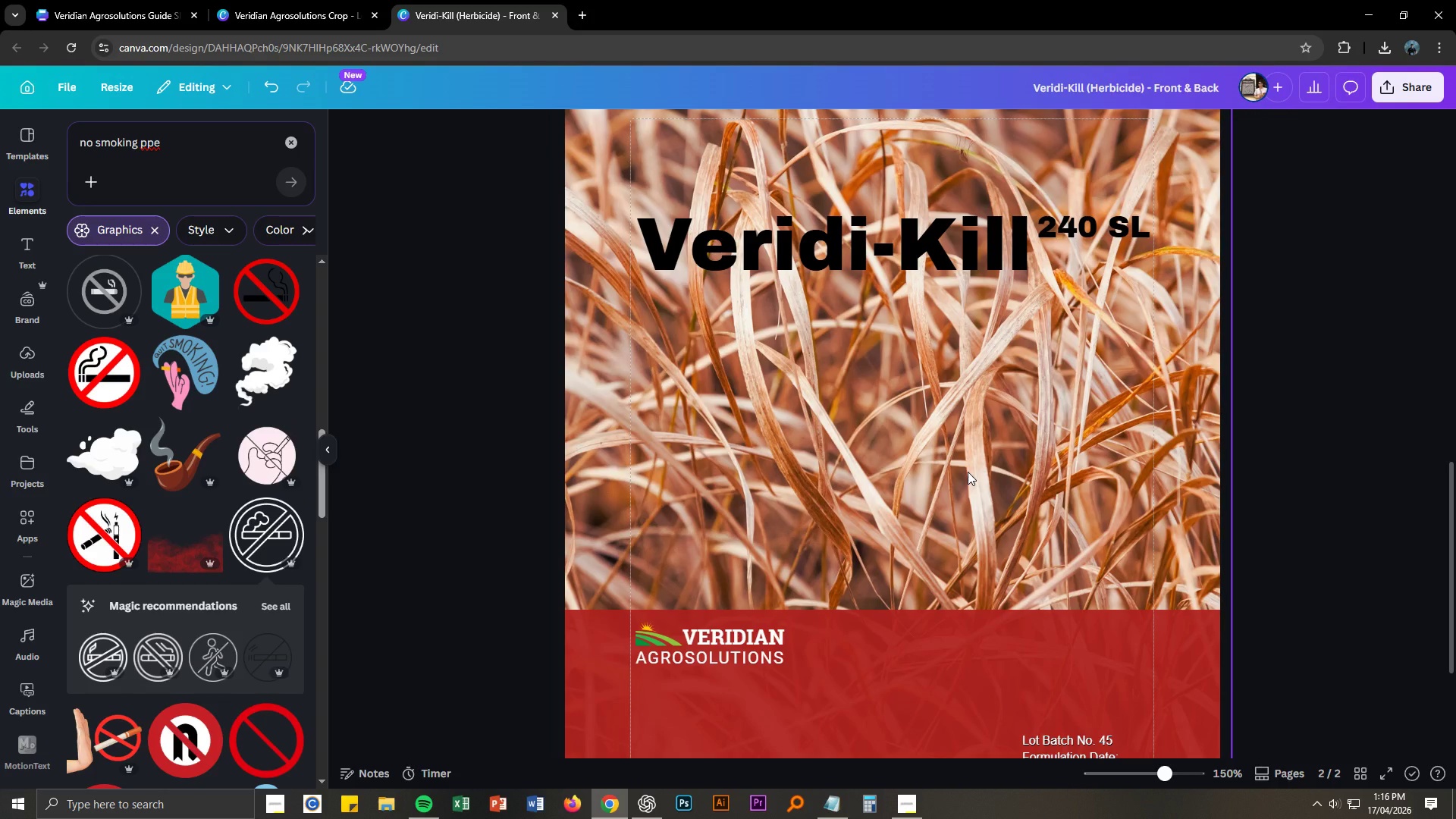 
key(Control+NumpadSubtract)
 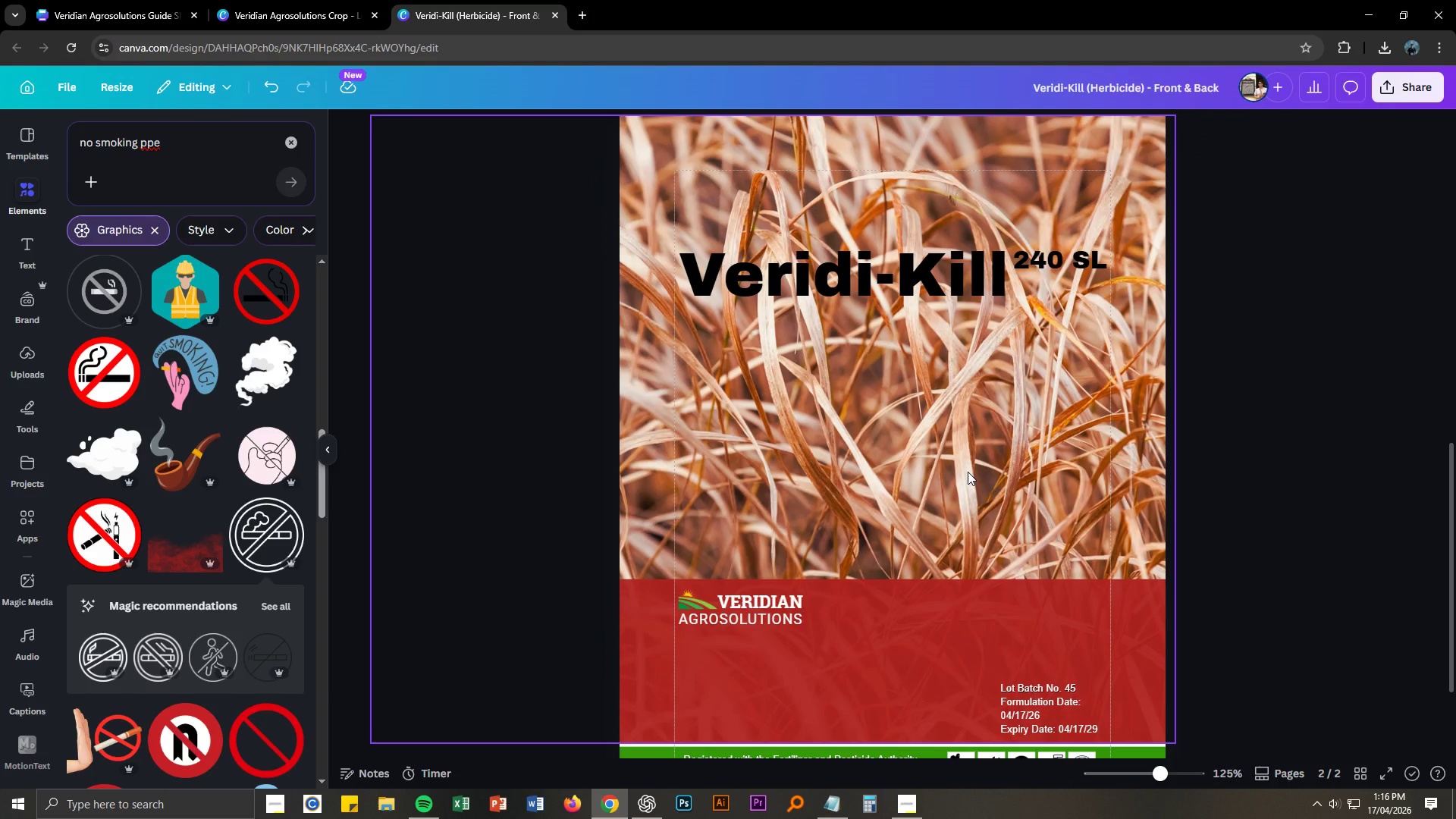 
key(Control+NumpadSubtract)
 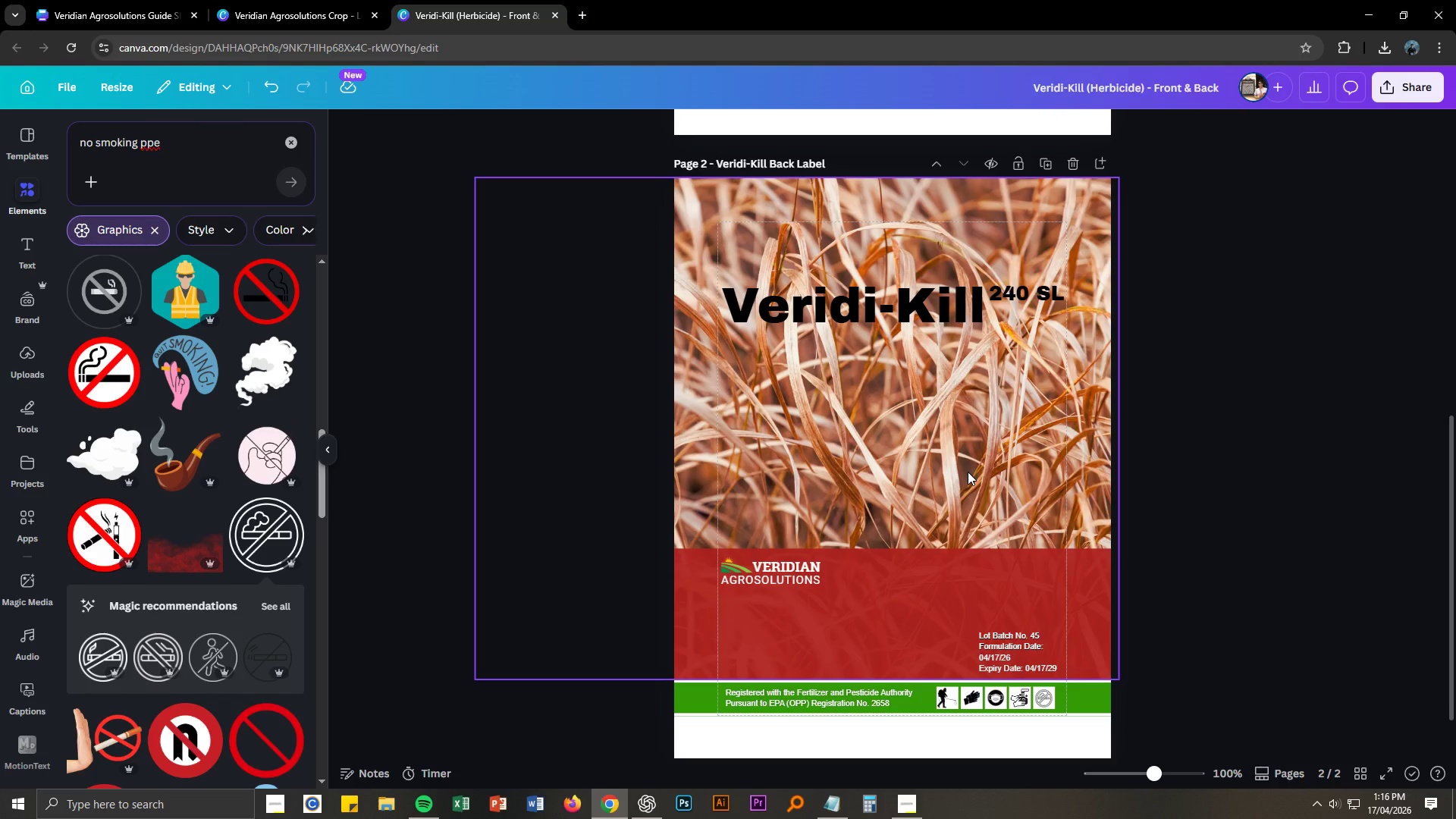 
scroll: coordinate [968, 472], scroll_direction: up, amount: 1.0
 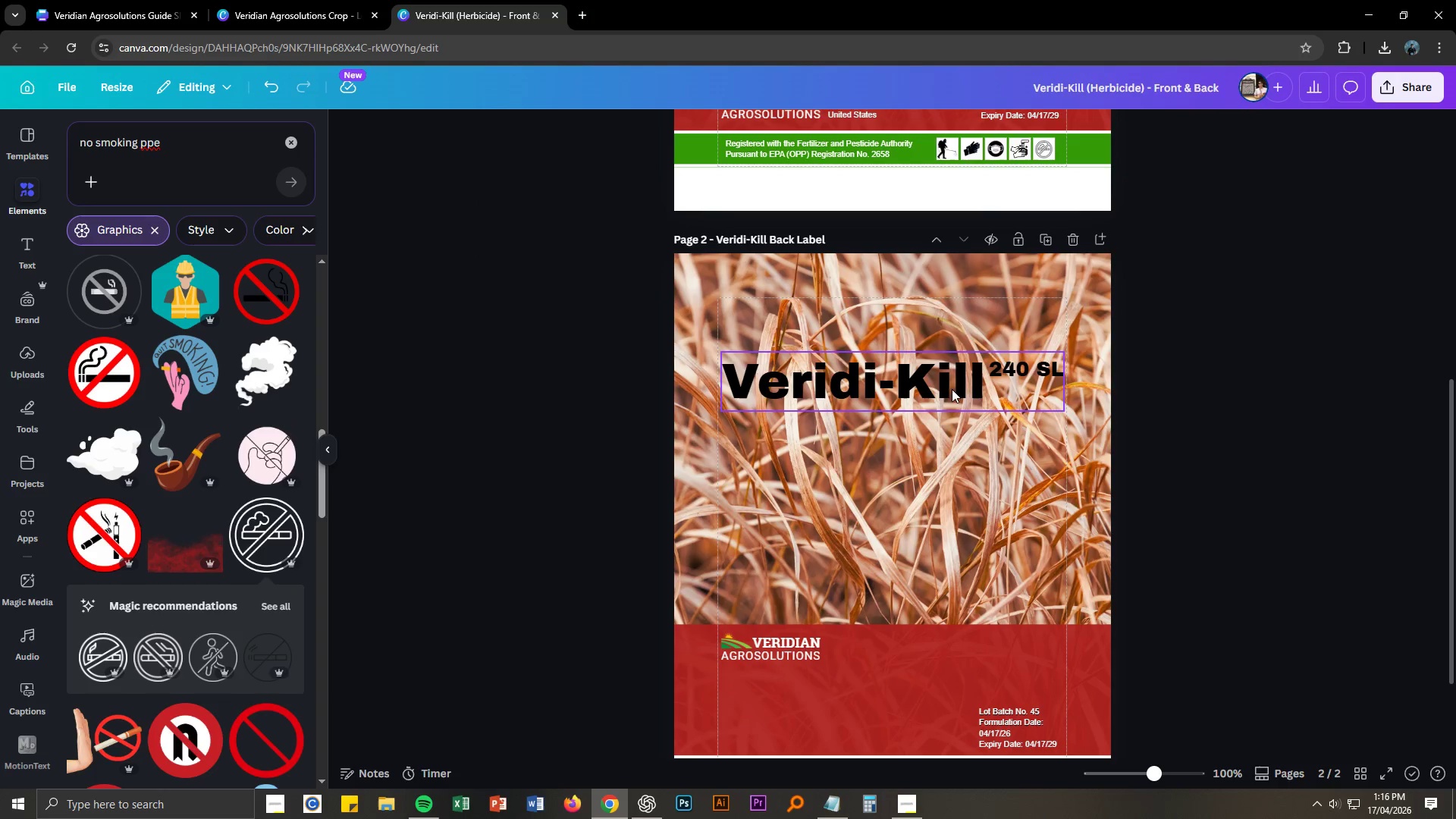 
left_click_drag(start_coordinate=[943, 385], to_coordinate=[942, 334])
 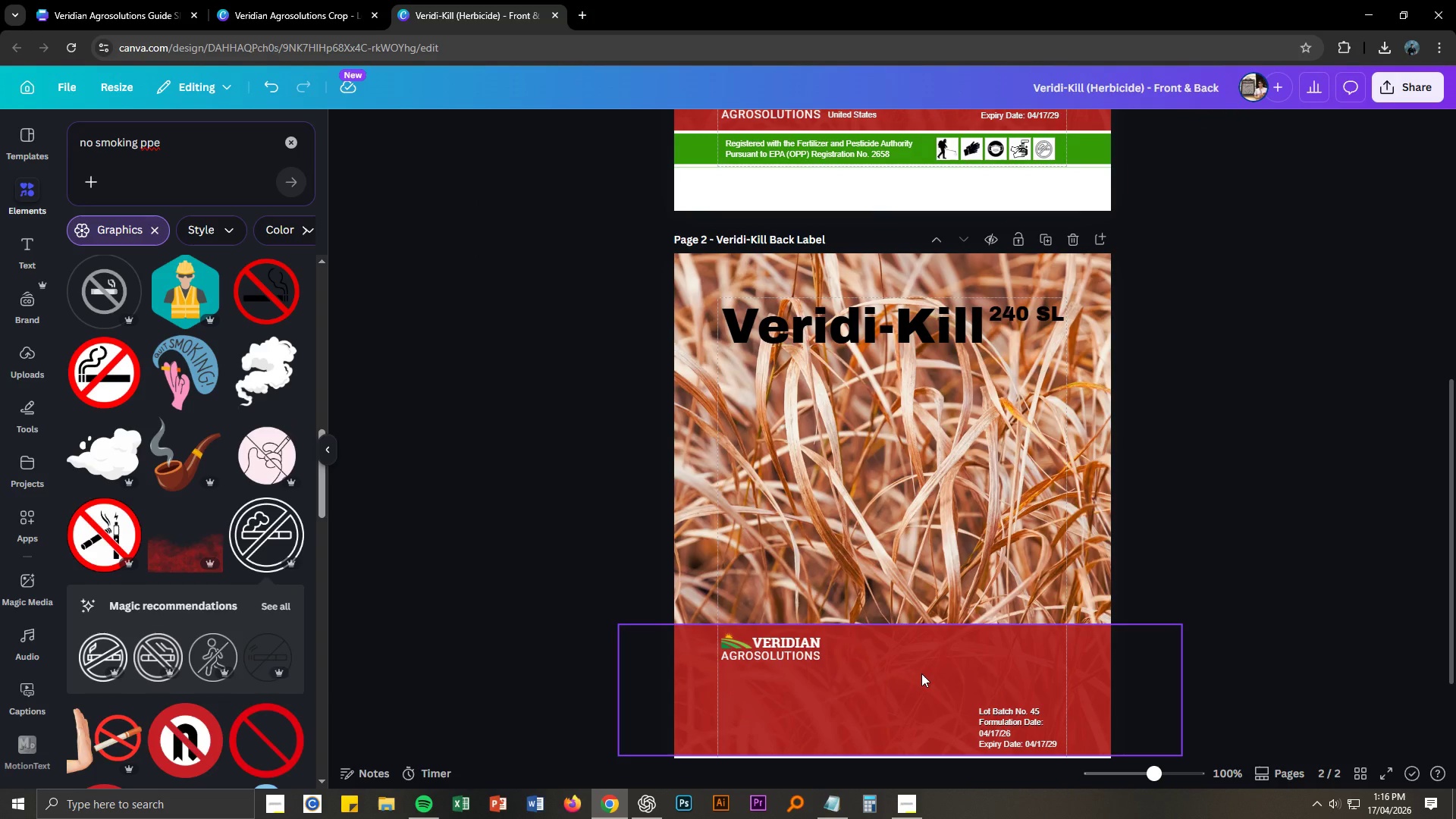 
left_click([908, 654])
 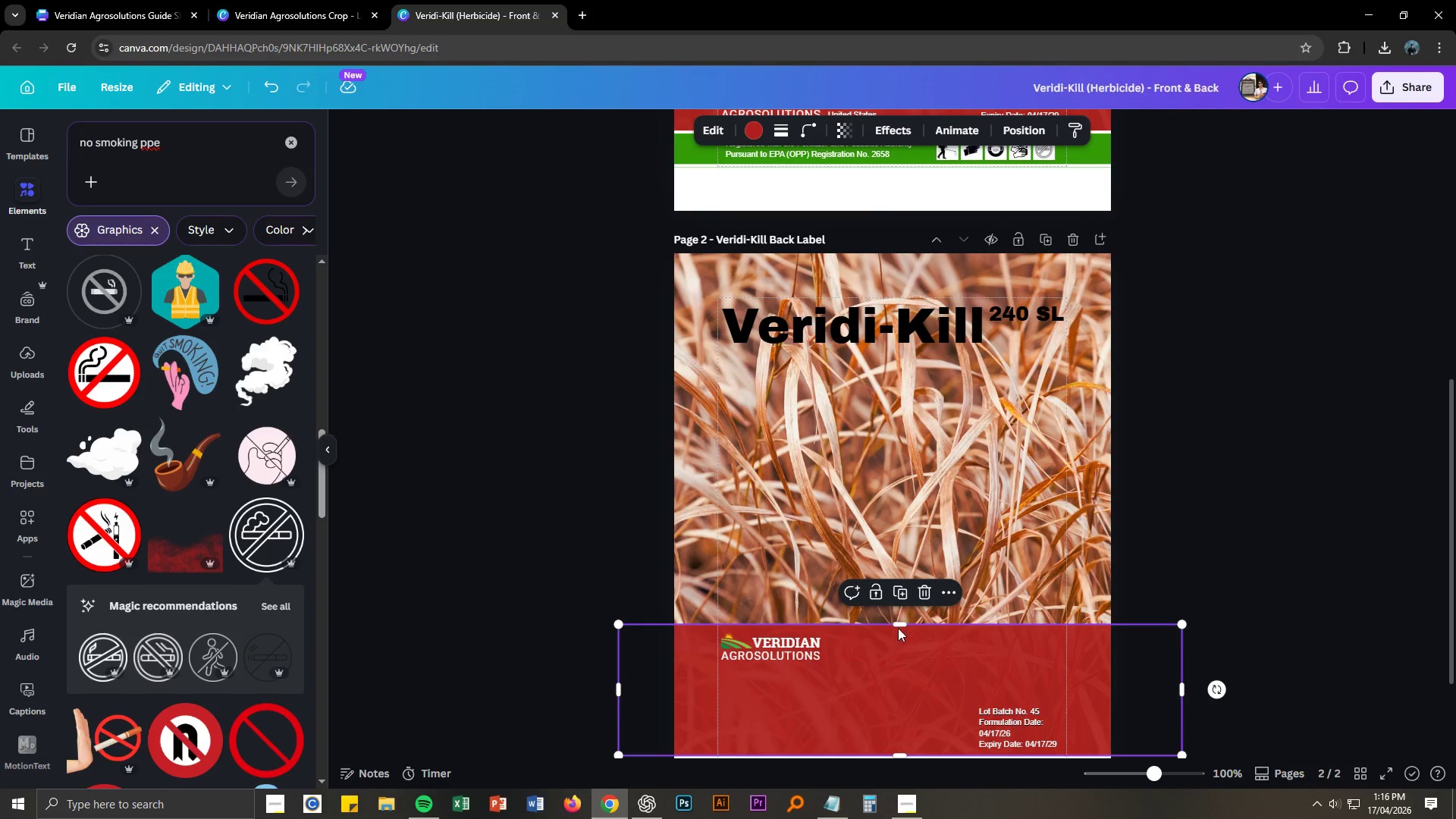 
left_click_drag(start_coordinate=[899, 626], to_coordinate=[914, 350])
 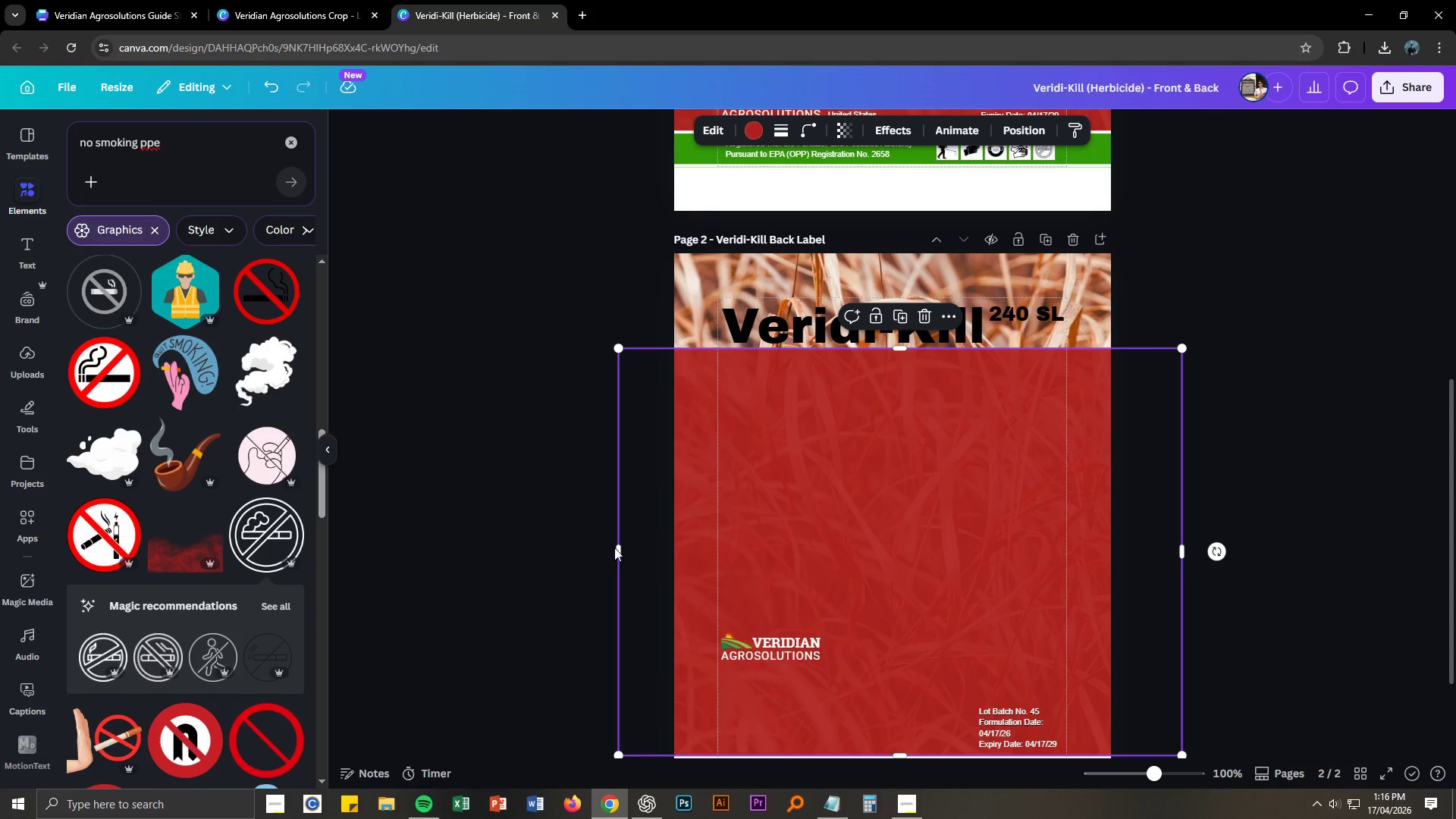 
left_click_drag(start_coordinate=[620, 548], to_coordinate=[865, 558])
 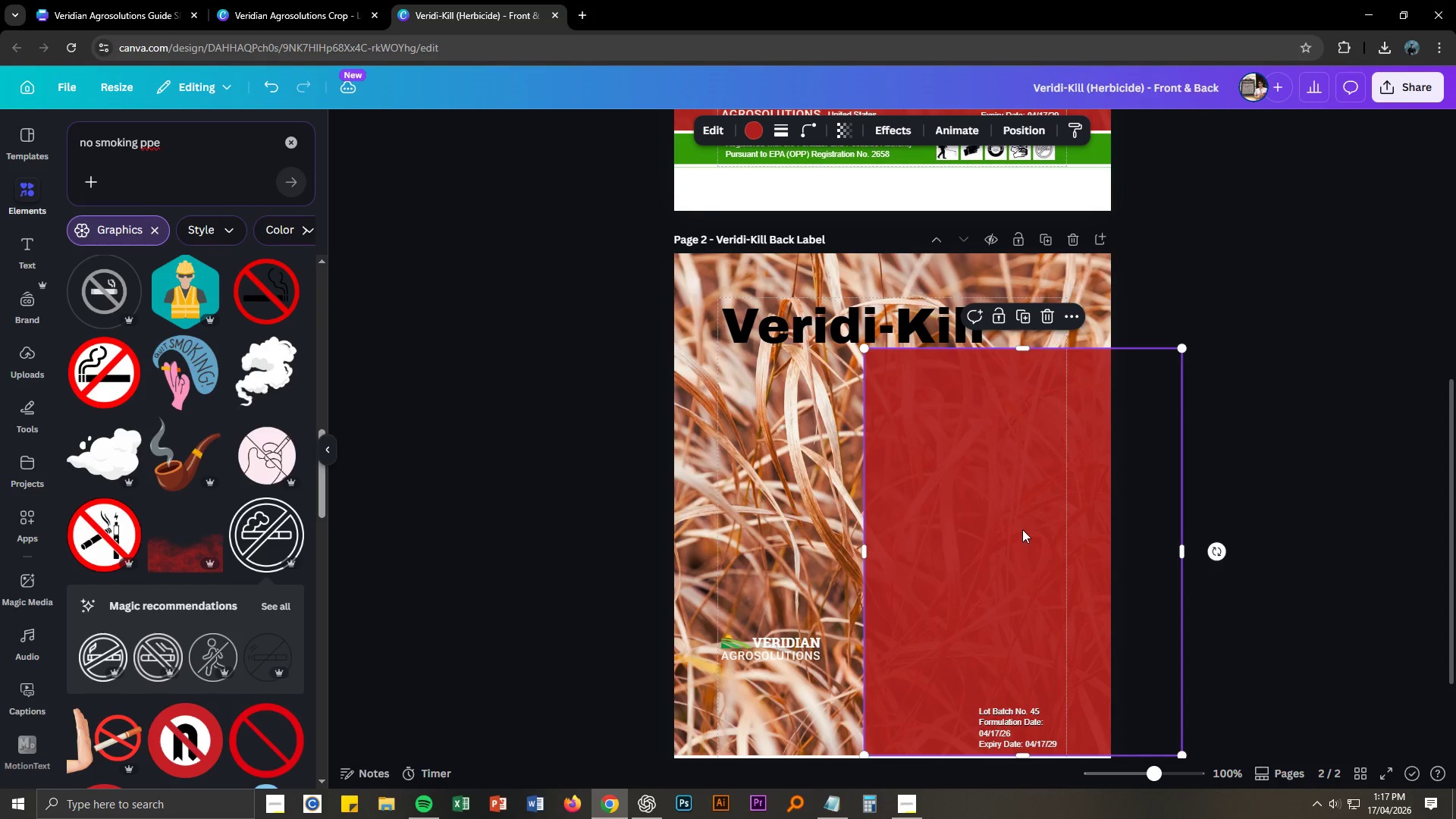 
left_click_drag(start_coordinate=[1022, 529], to_coordinate=[995, 527])
 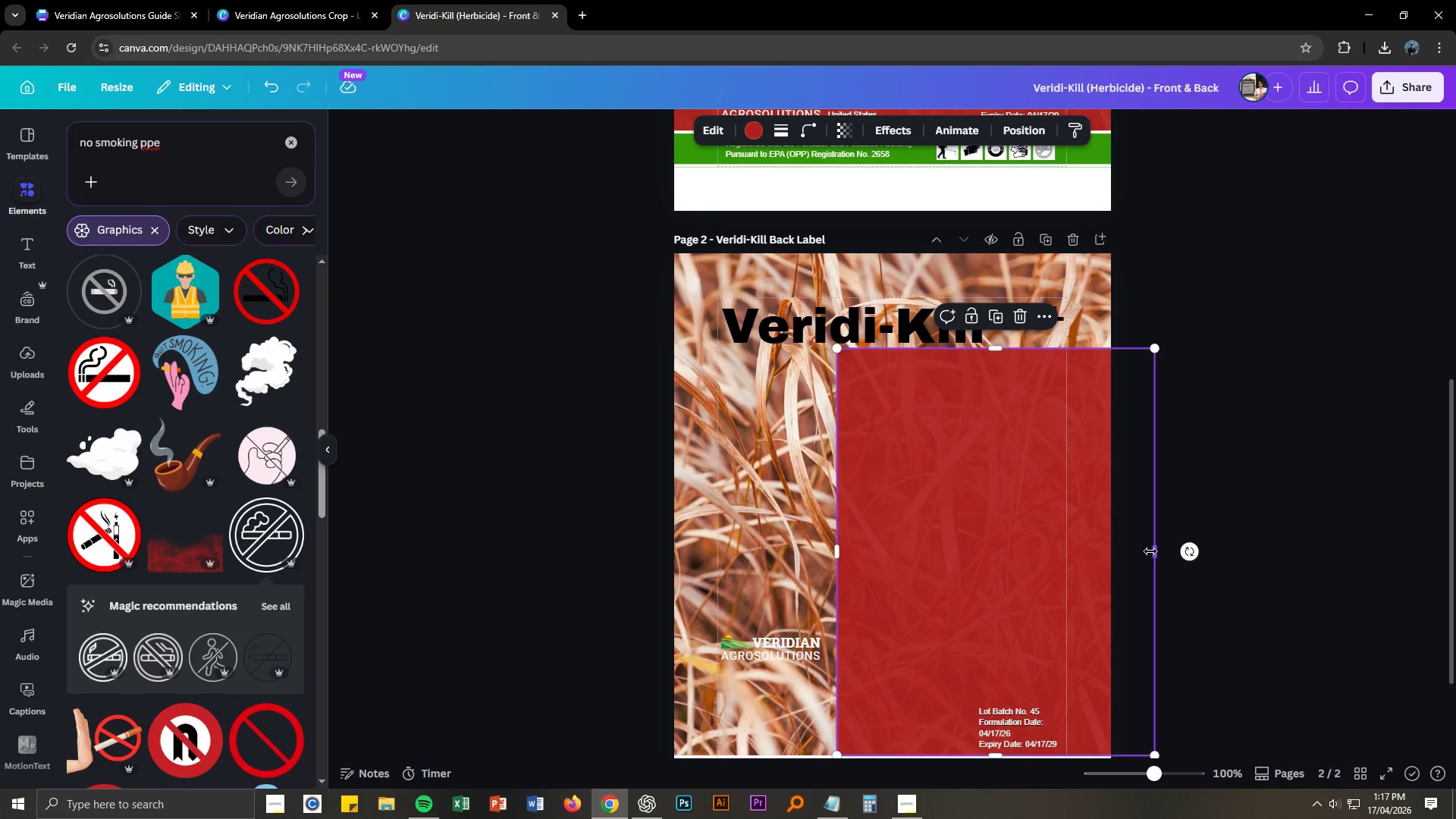 
left_click_drag(start_coordinate=[1150, 551], to_coordinate=[1104, 547])
 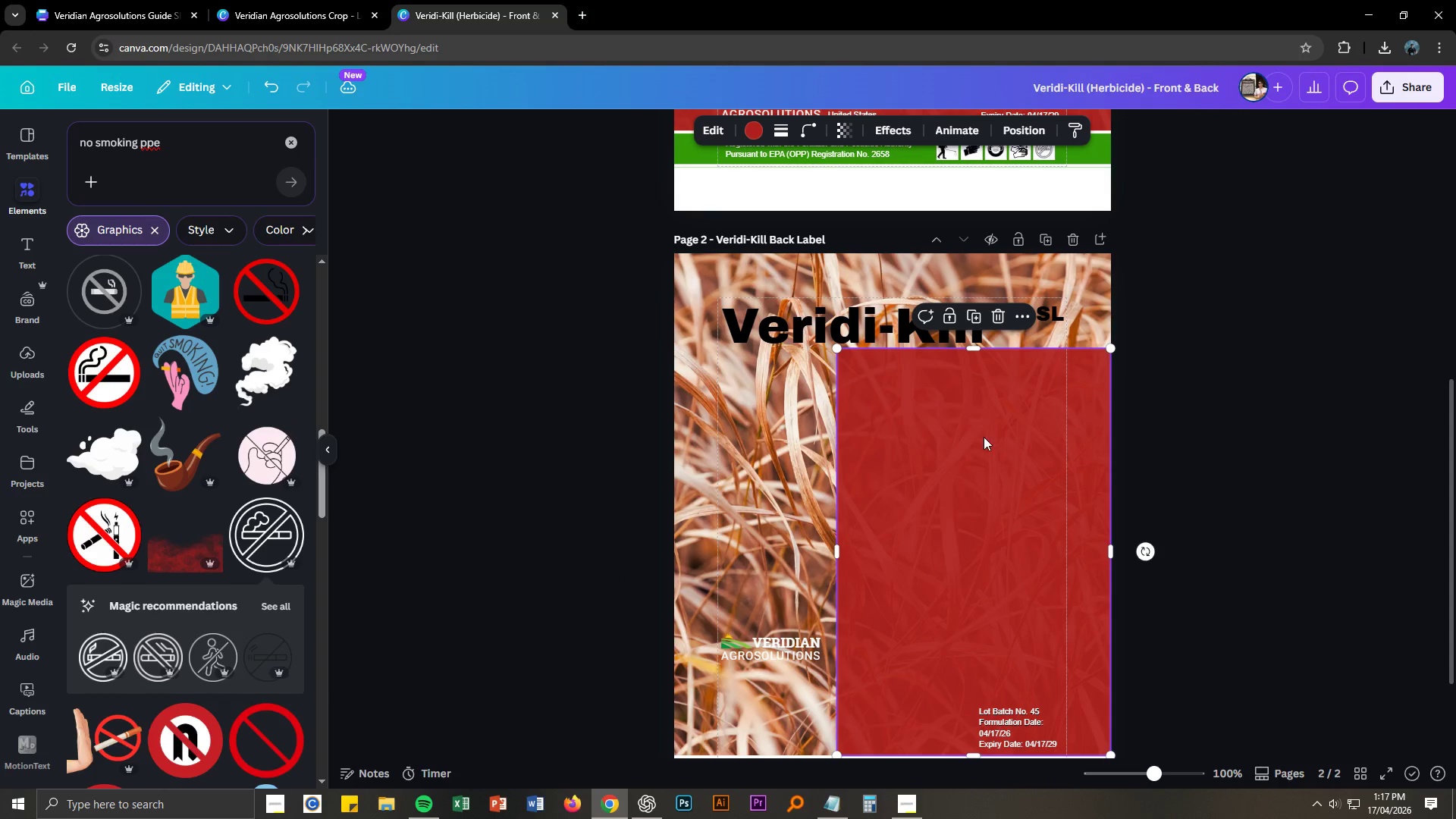 
left_click_drag(start_coordinate=[978, 433], to_coordinate=[981, 472])
 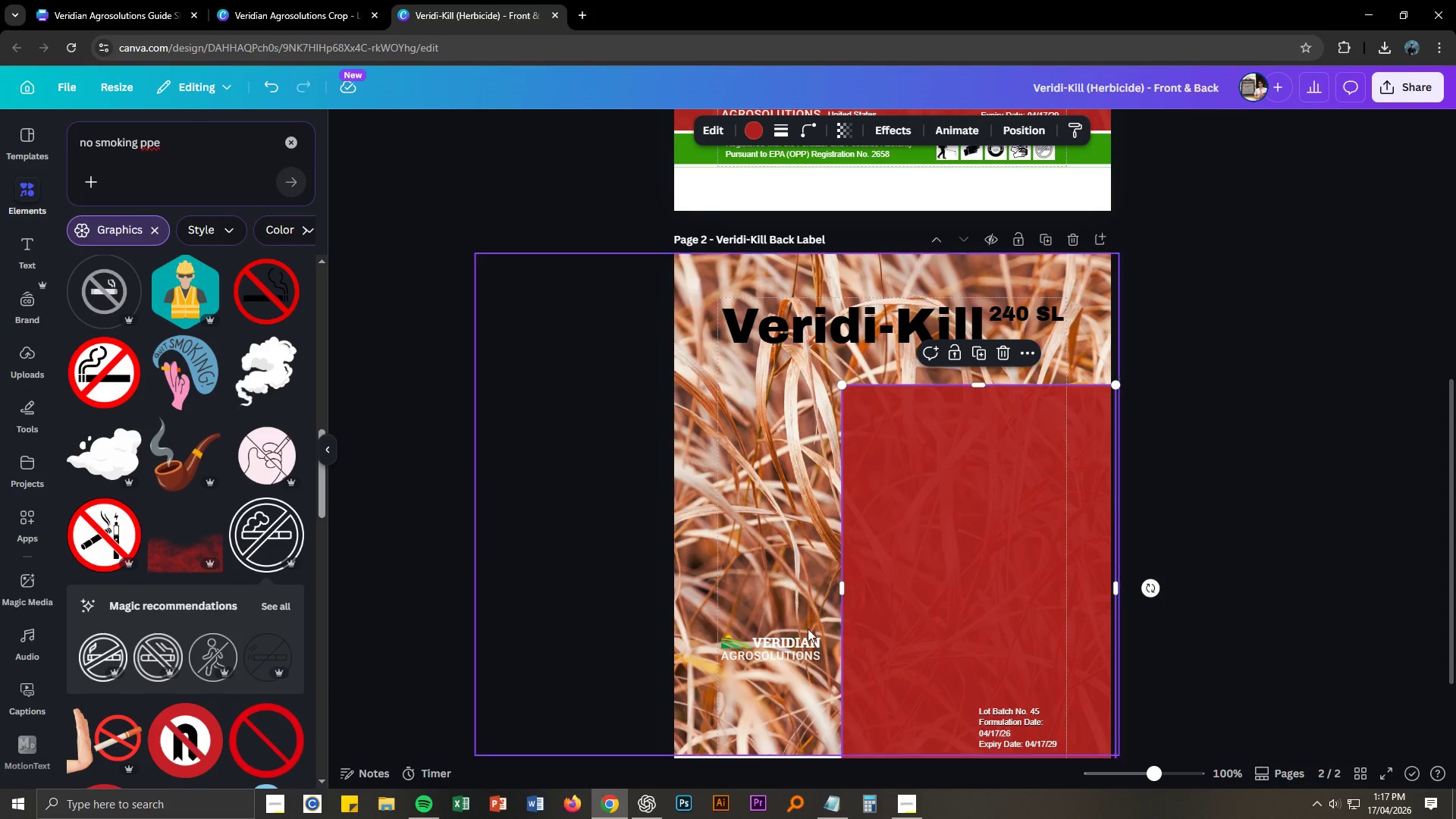 
left_click_drag(start_coordinate=[802, 645], to_coordinate=[1018, 470])
 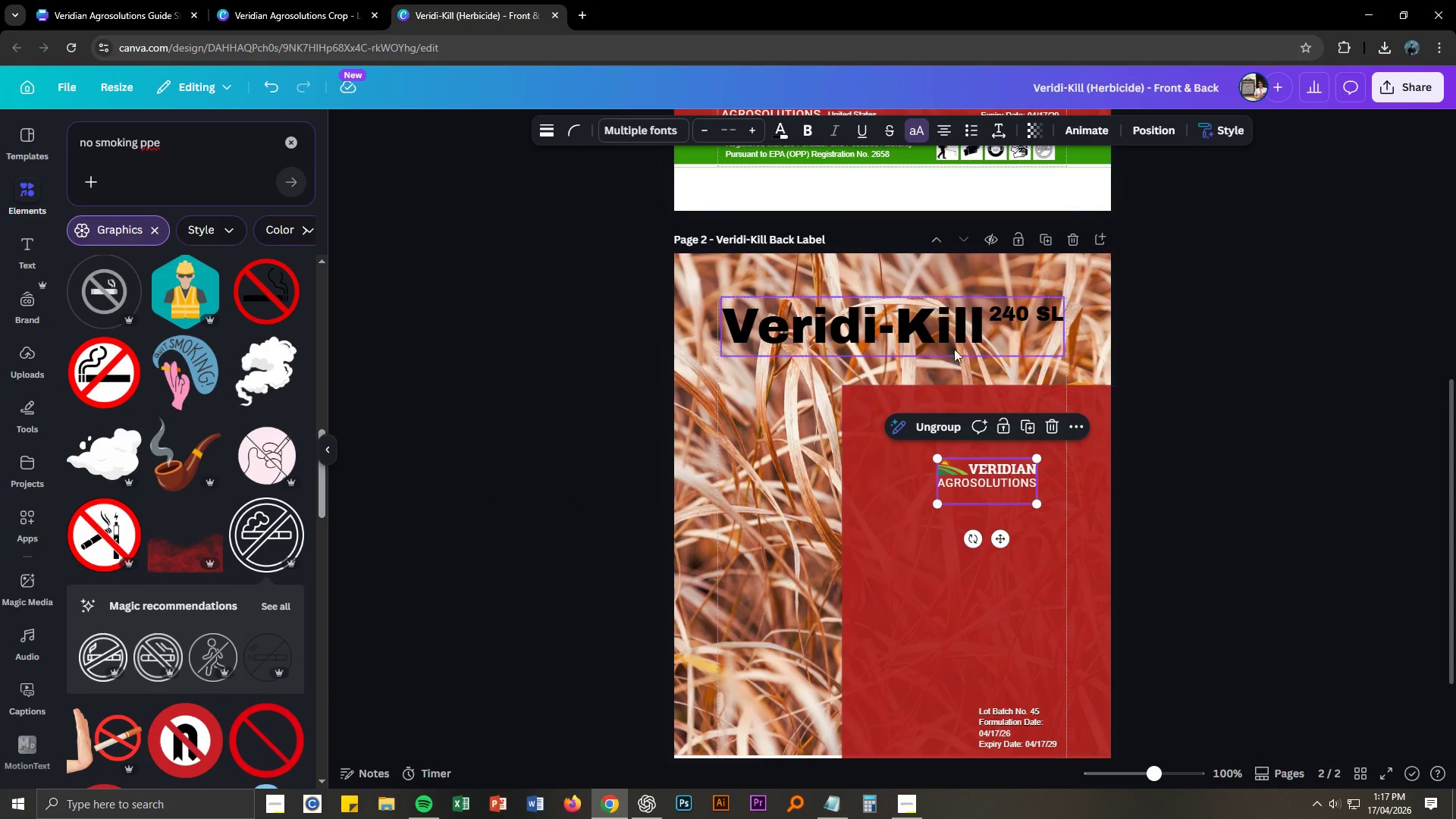 
left_click([941, 335])
 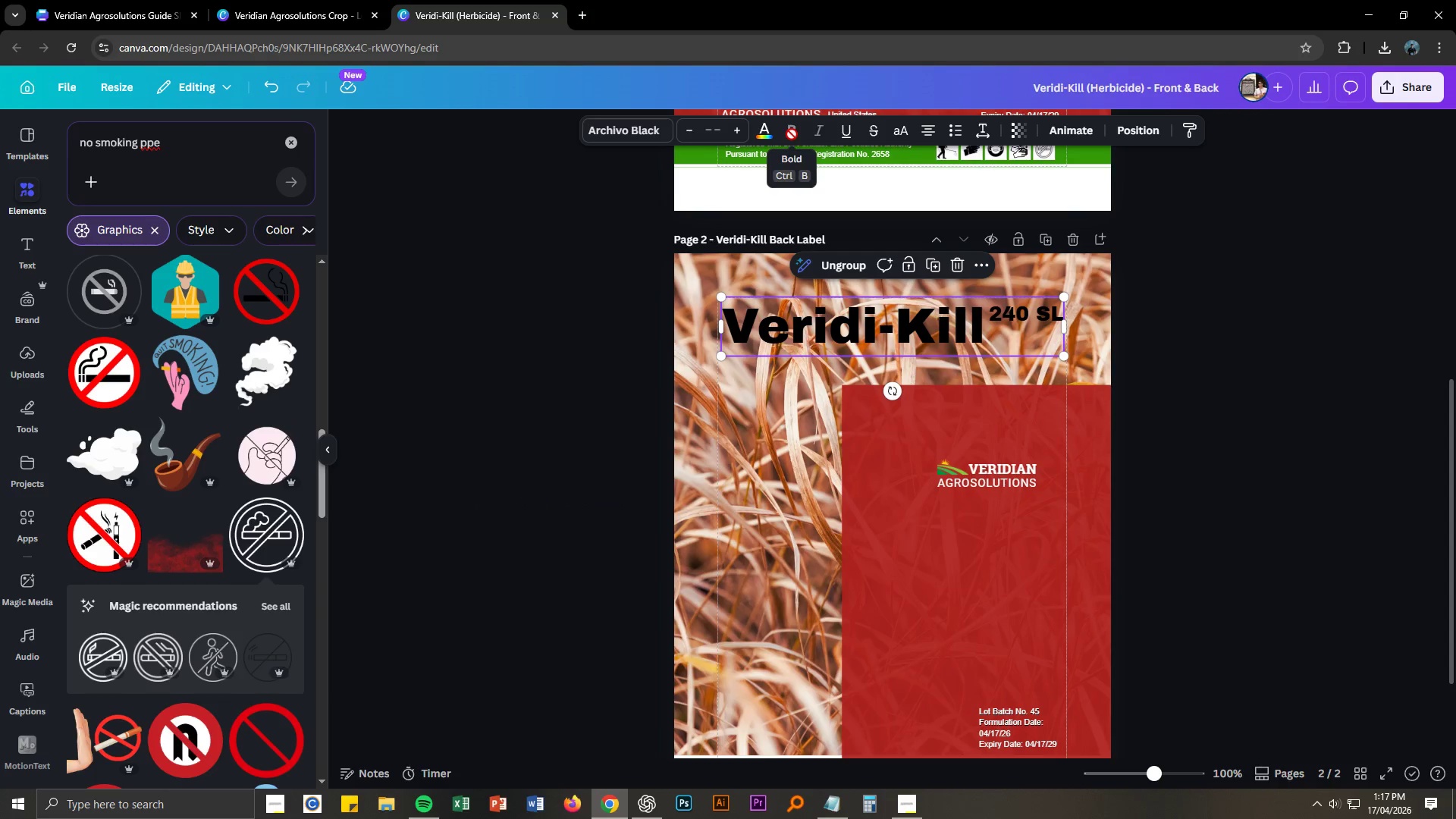 
left_click([765, 138])
 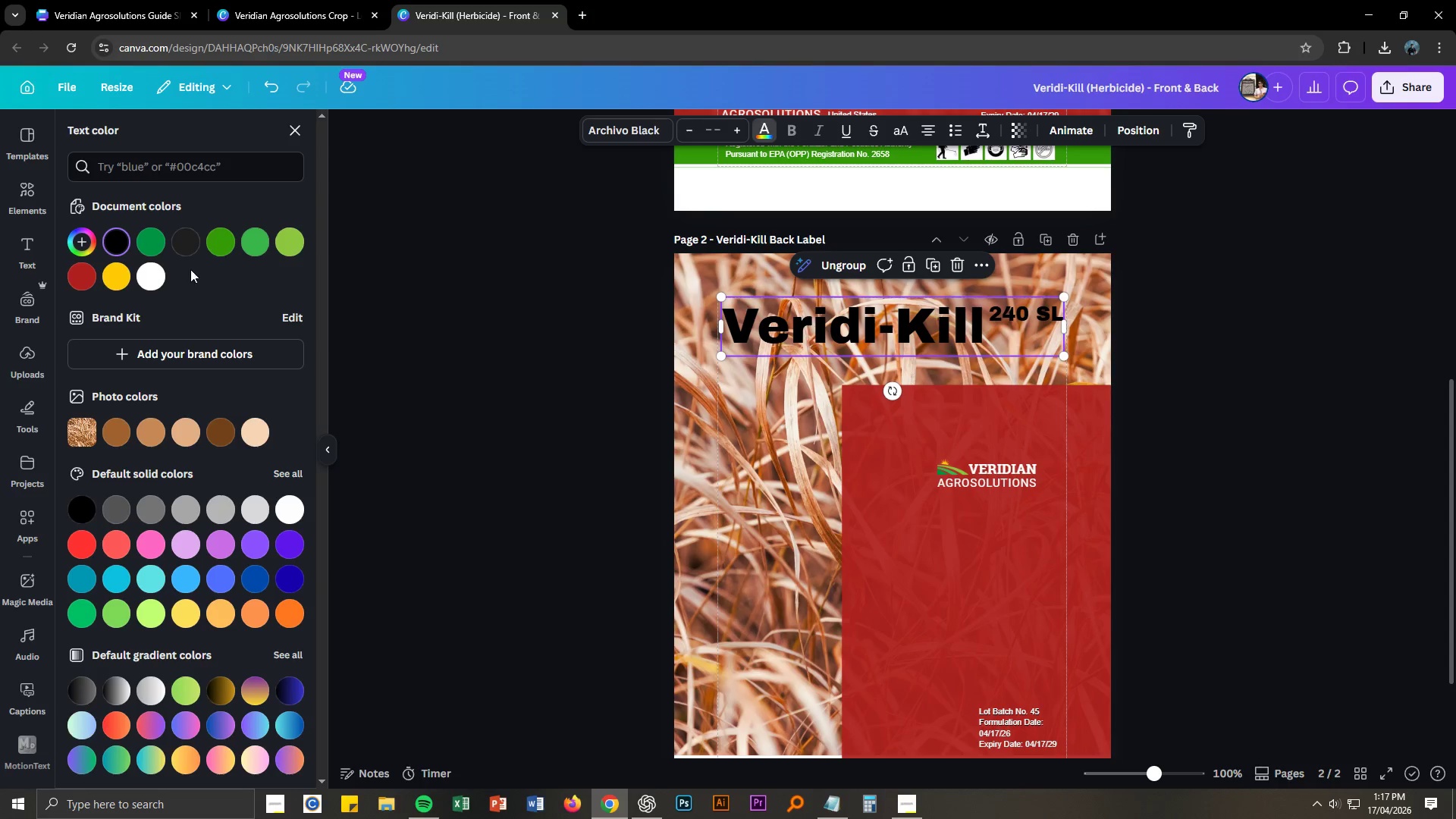 
left_click([147, 277])
 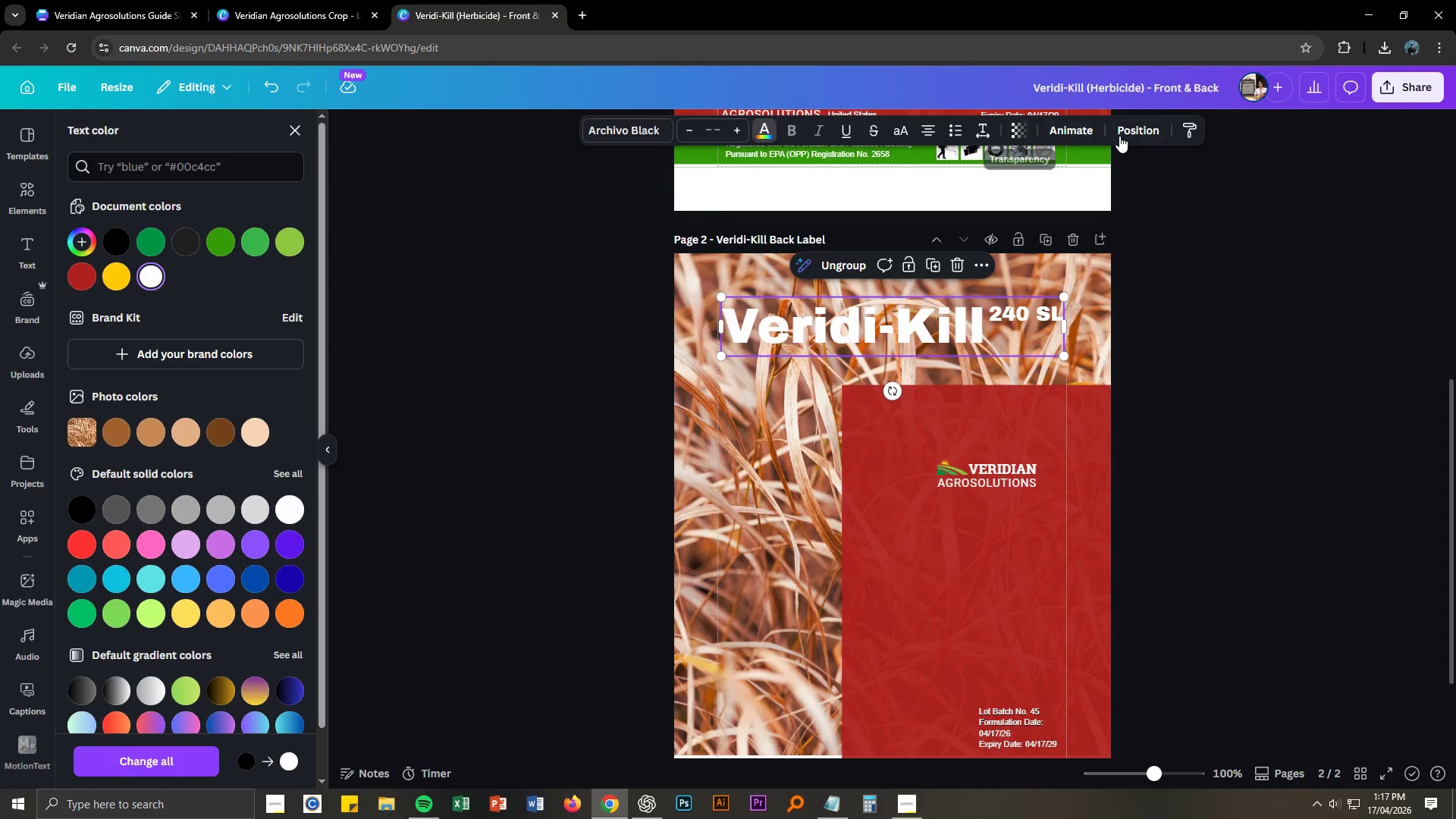 
left_click([962, 322])
 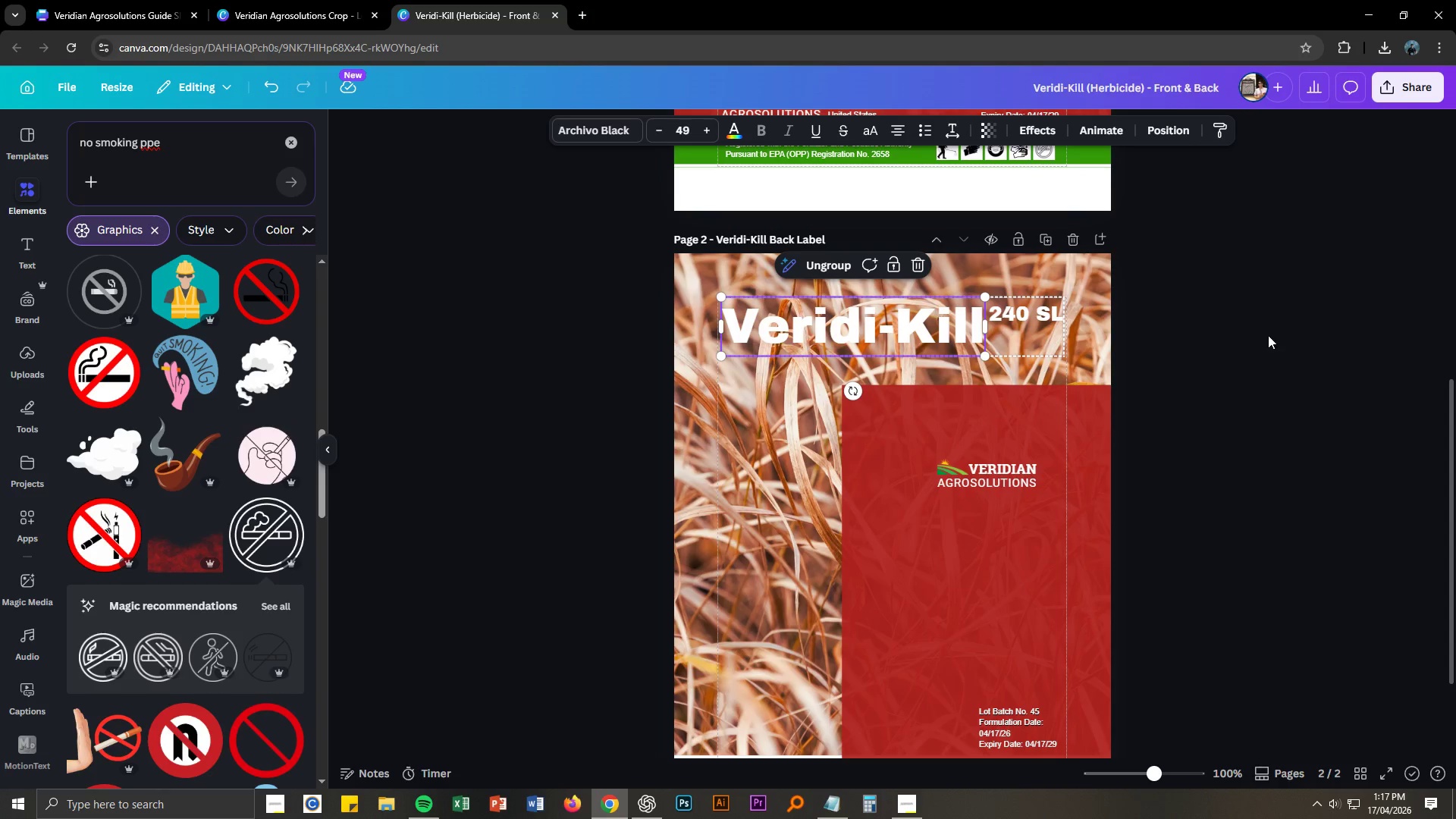 
scroll: coordinate [1198, 320], scroll_direction: up, amount: 2.0
 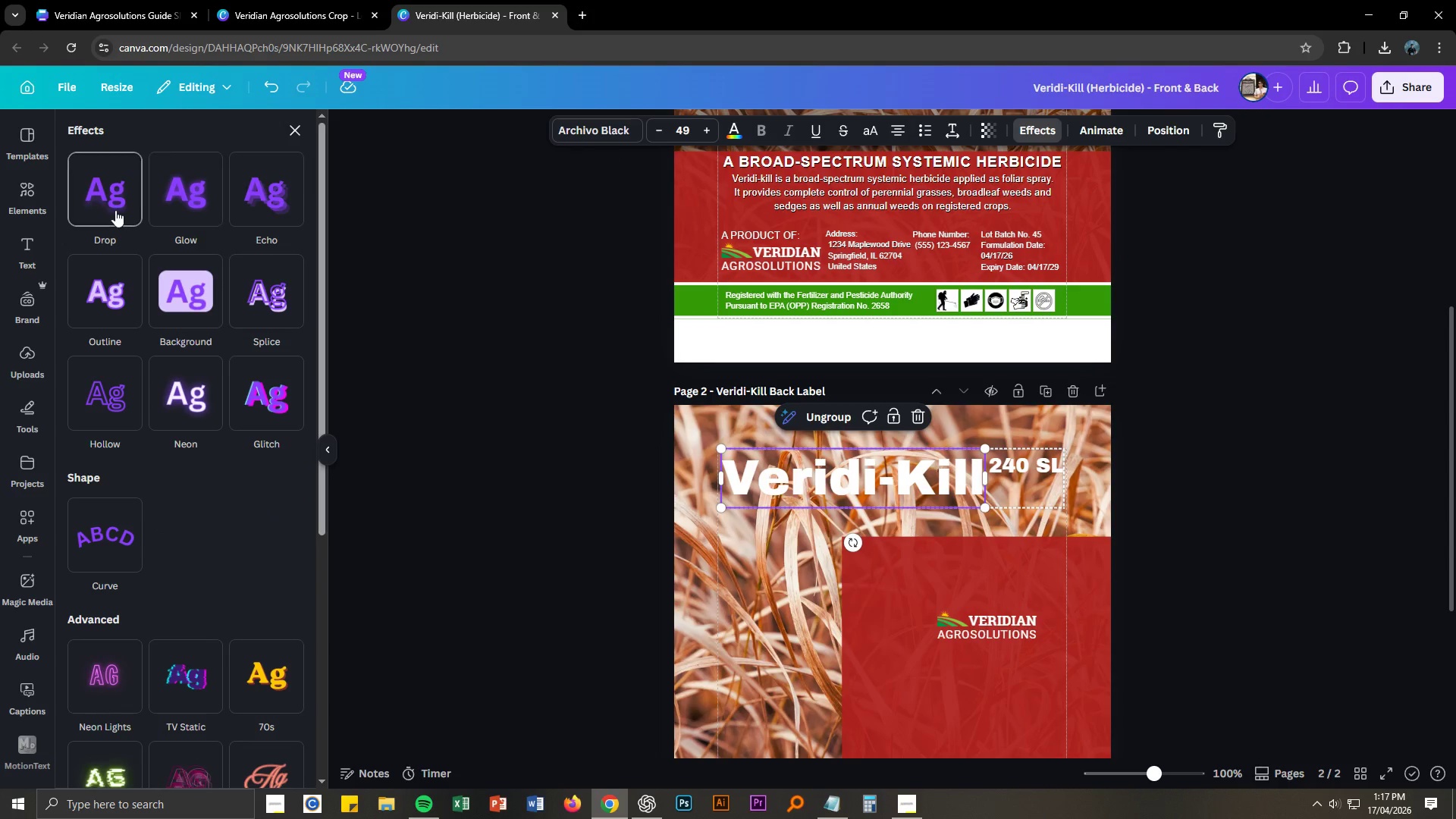 
left_click([115, 210])
 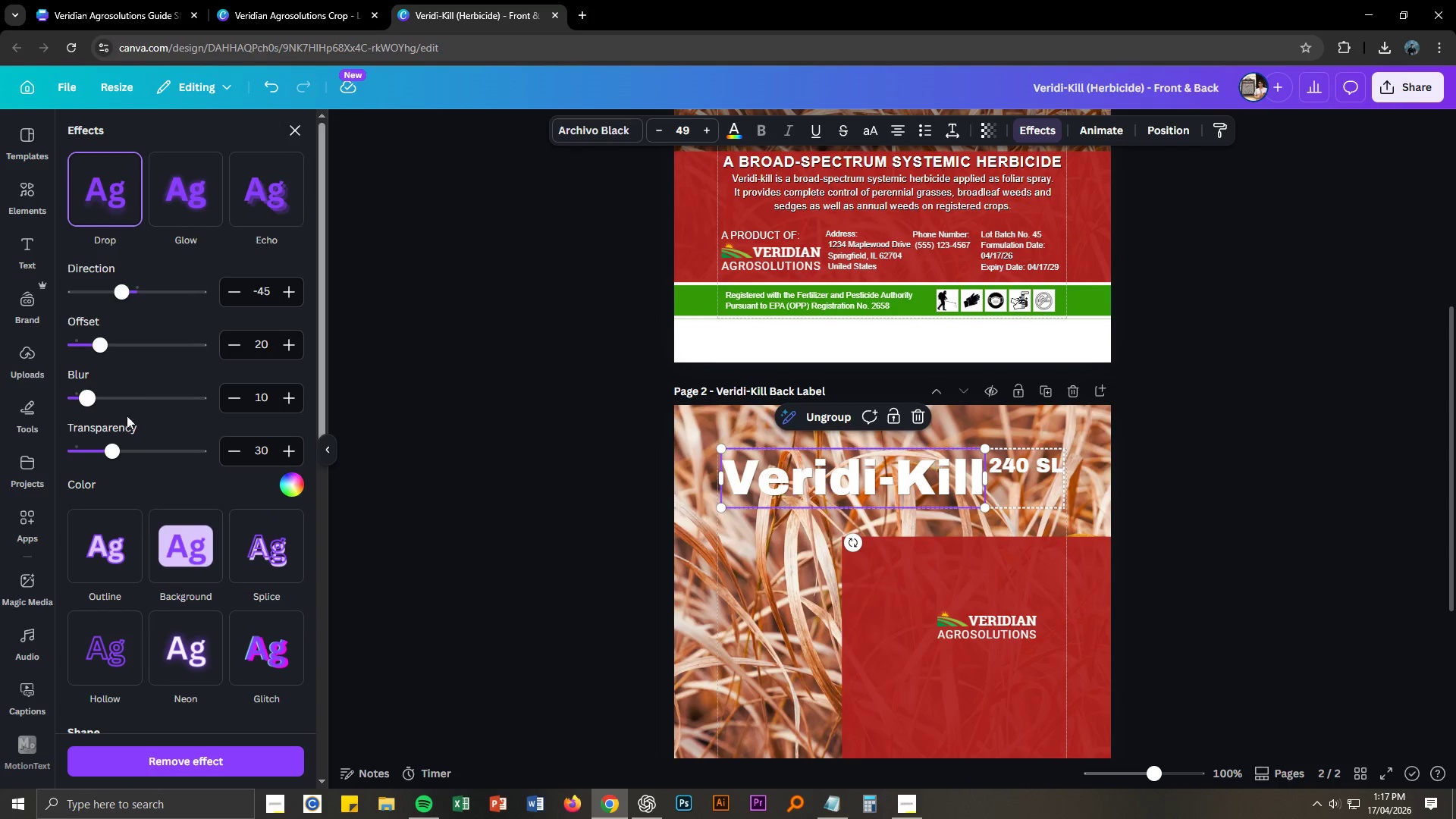 
left_click_drag(start_coordinate=[116, 449], to_coordinate=[212, 459])
 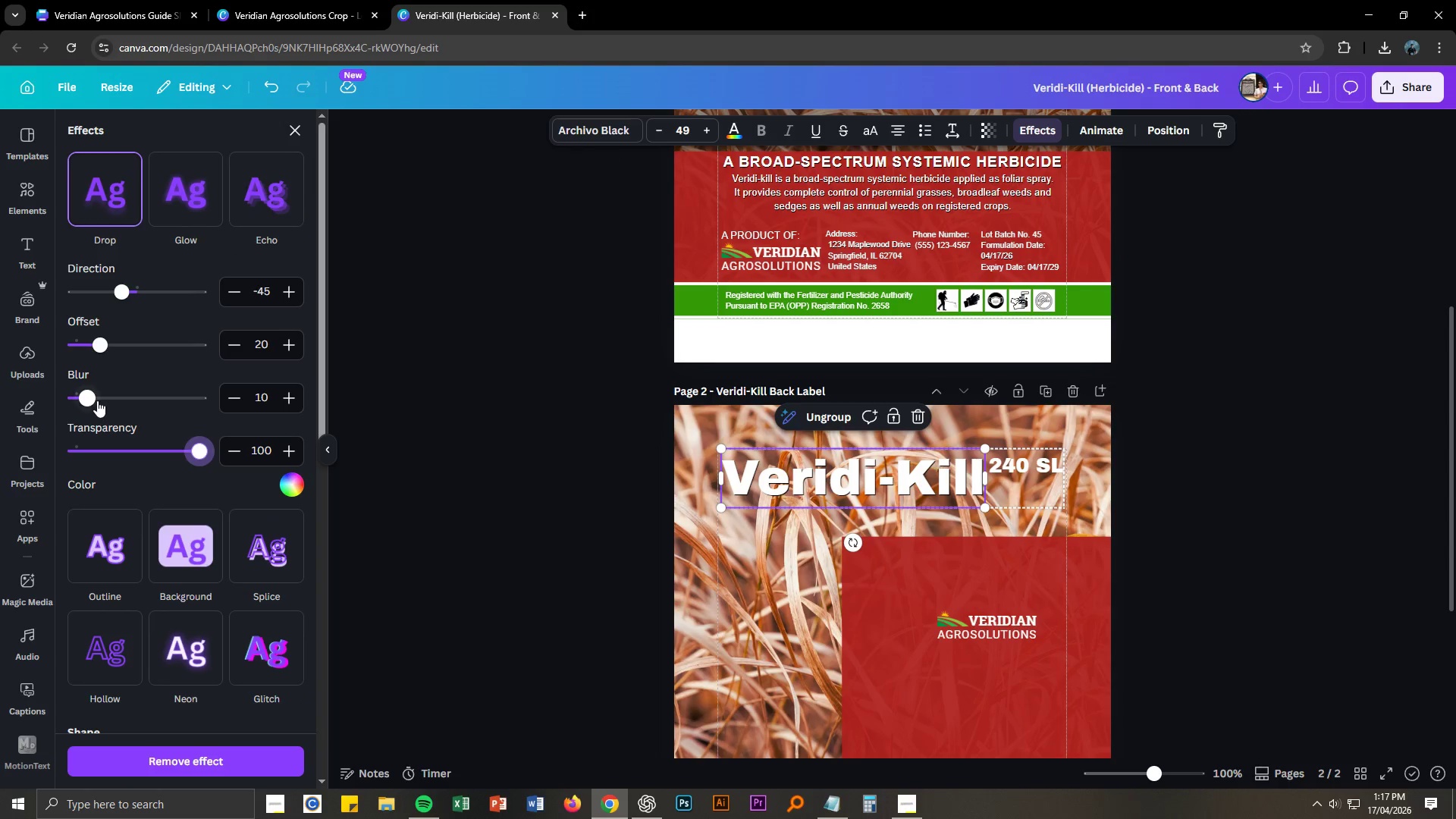 
left_click_drag(start_coordinate=[94, 399], to_coordinate=[145, 410])
 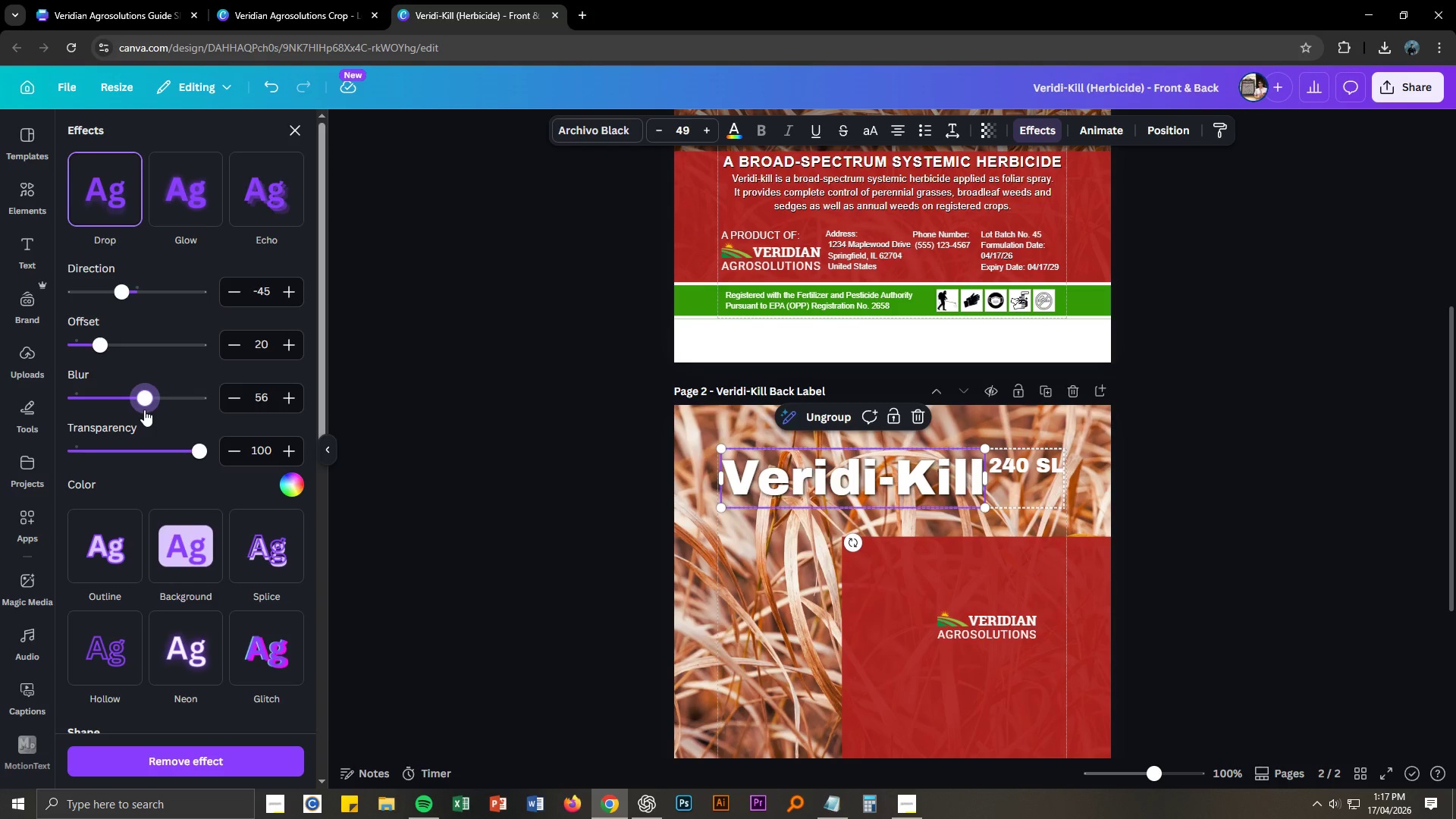 
left_click_drag(start_coordinate=[145, 410], to_coordinate=[116, 410])
 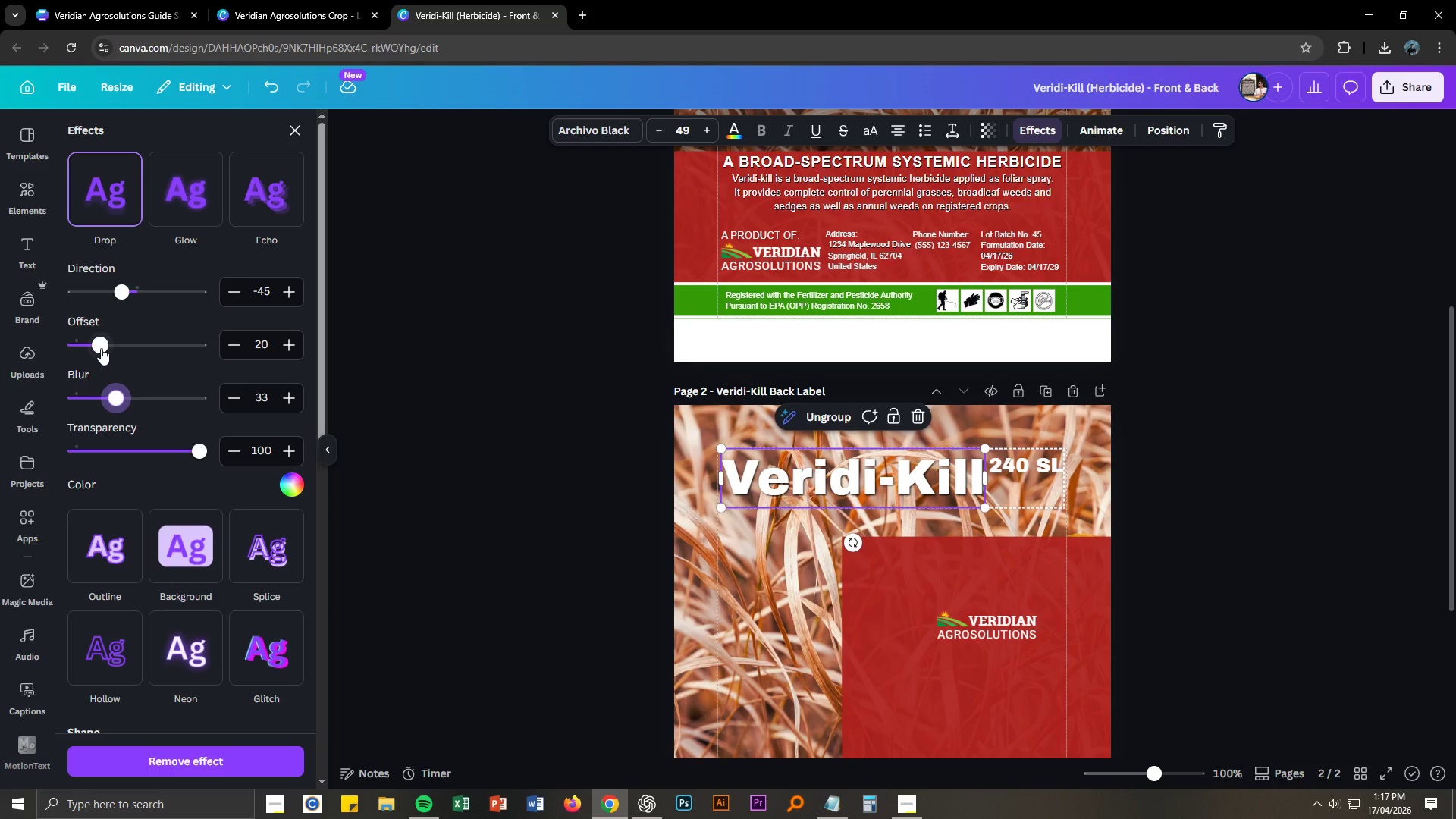 
left_click_drag(start_coordinate=[99, 347], to_coordinate=[121, 347])
 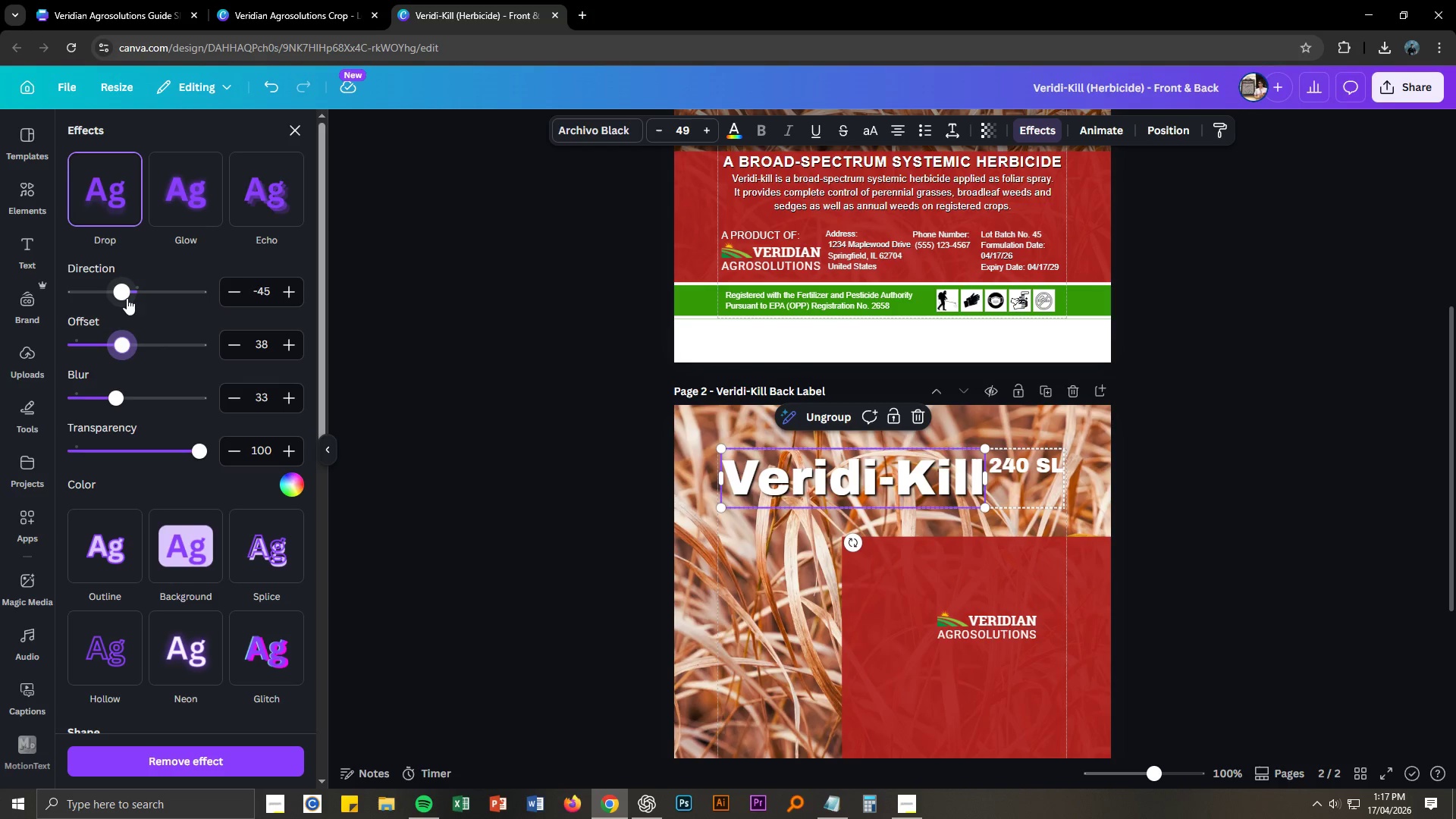 
left_click_drag(start_coordinate=[126, 295], to_coordinate=[130, 296])
 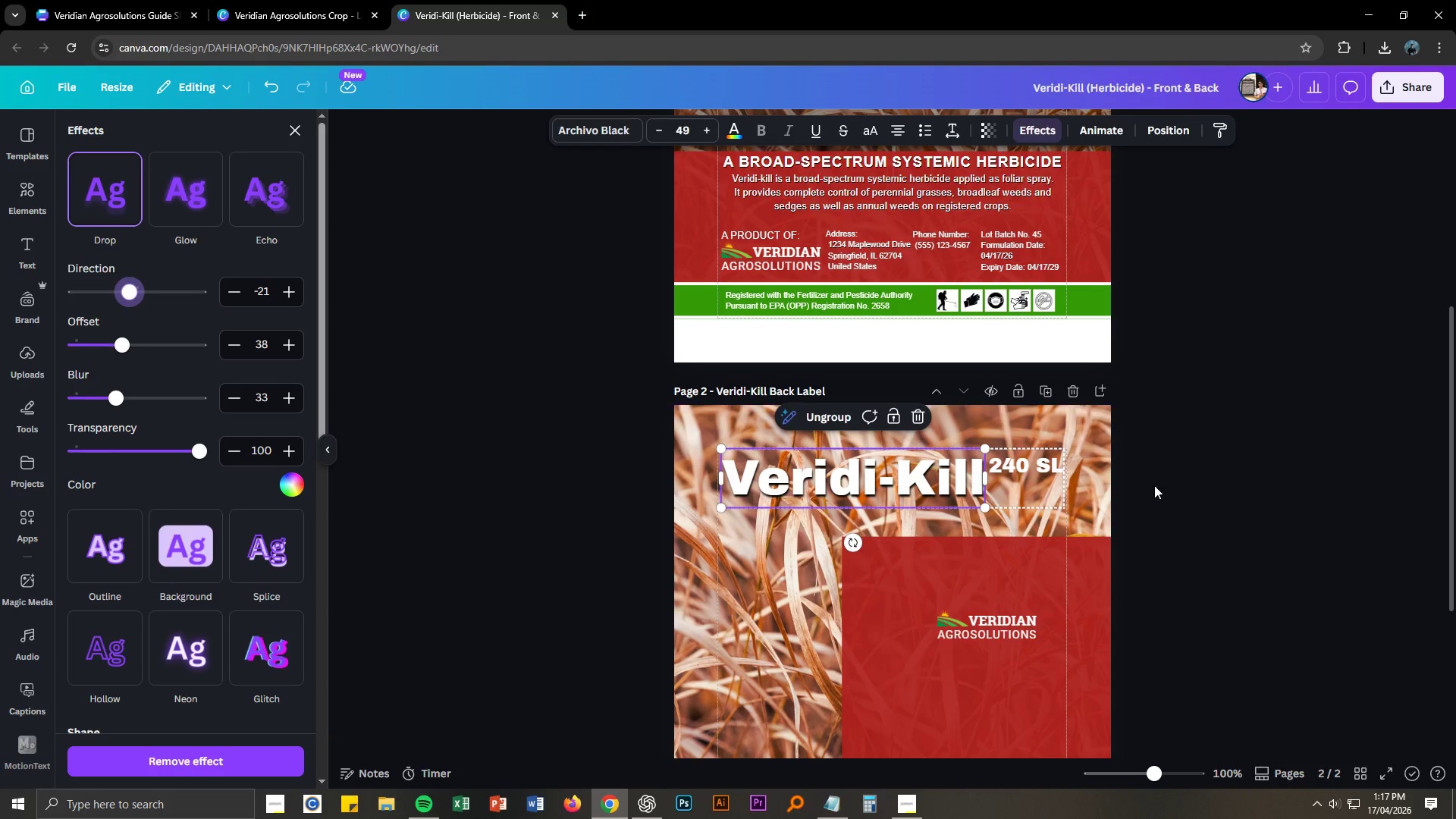 
double_click([1034, 469])
 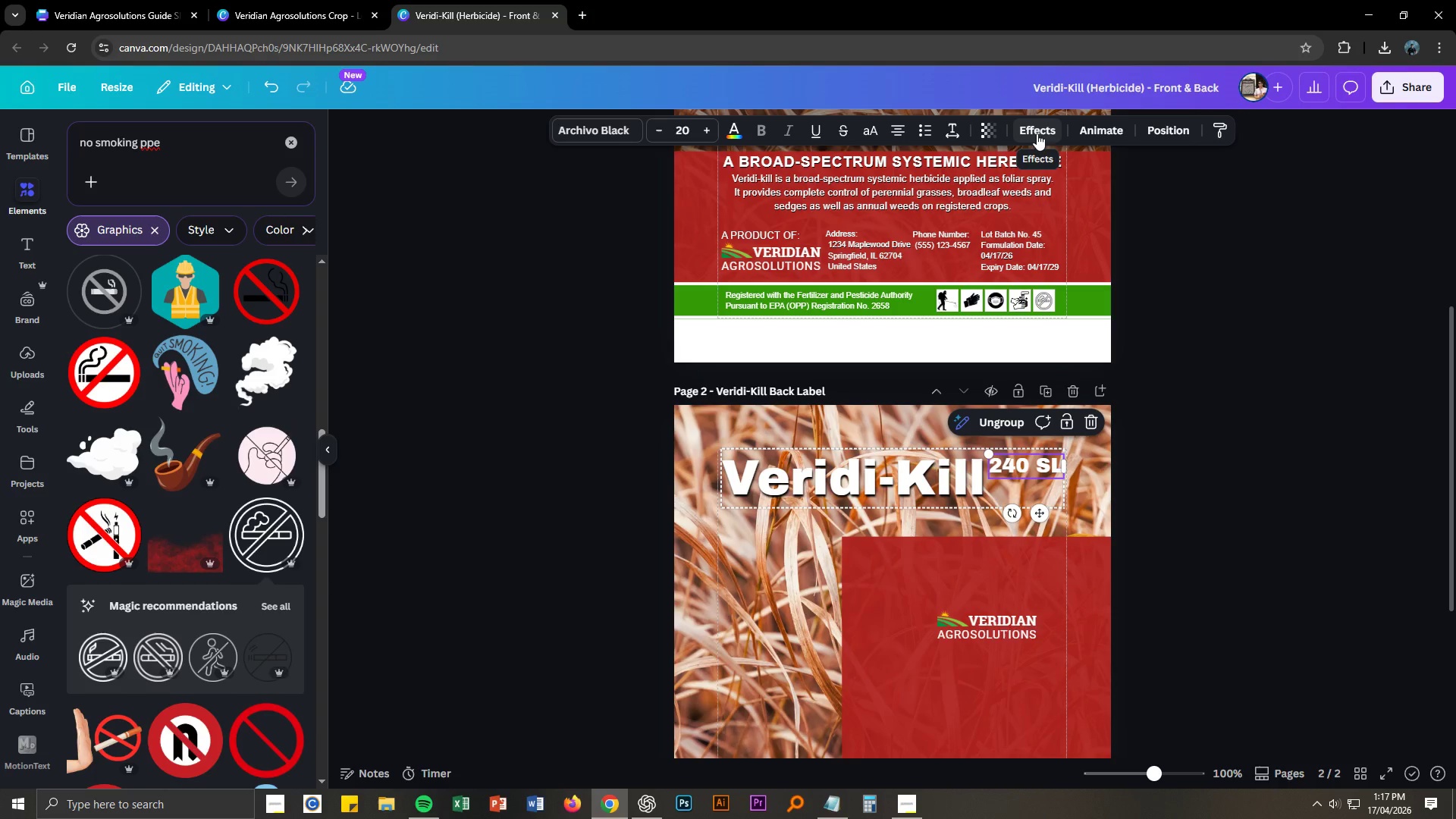 
left_click([960, 467])
 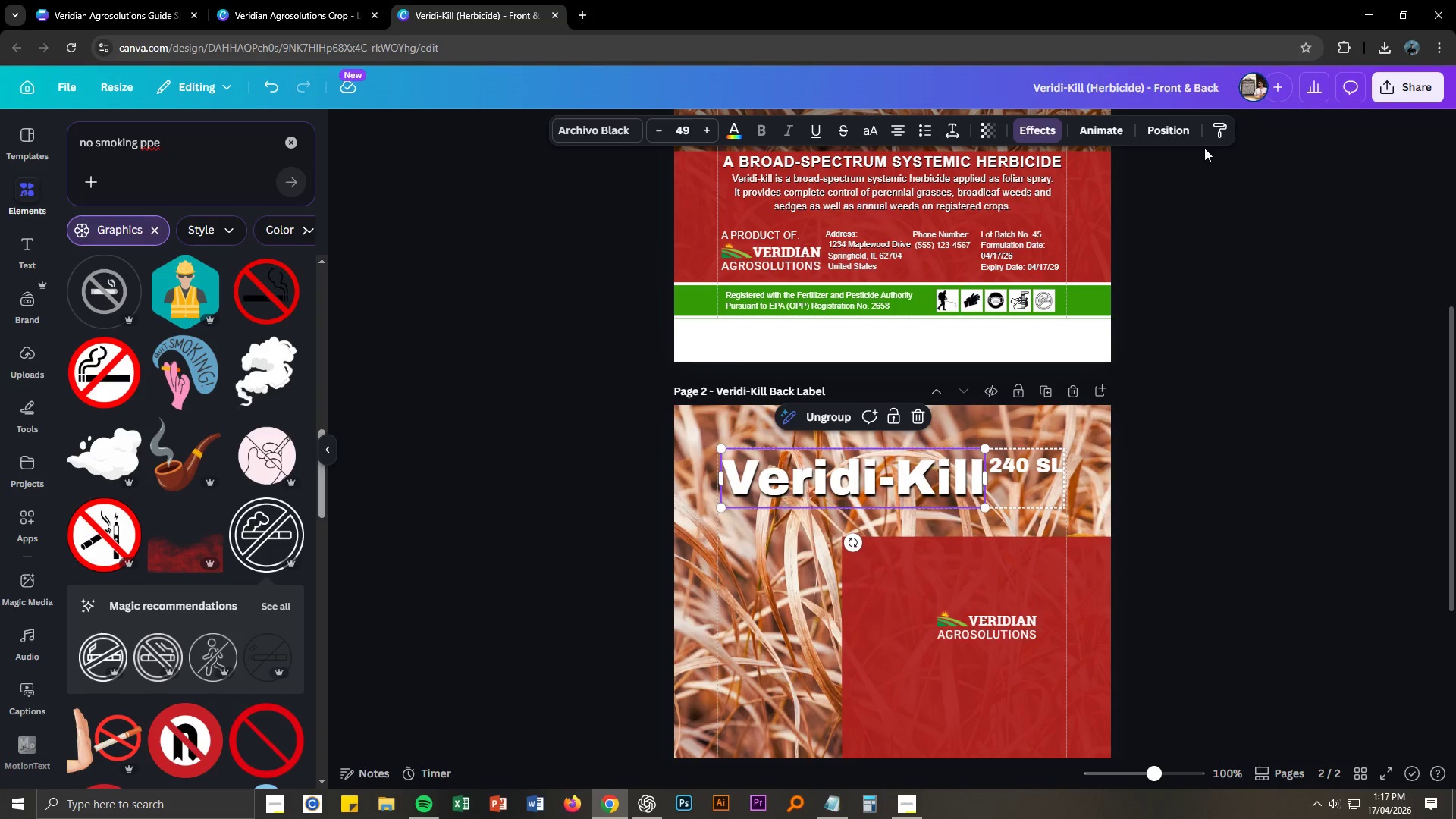 
left_click([1226, 124])
 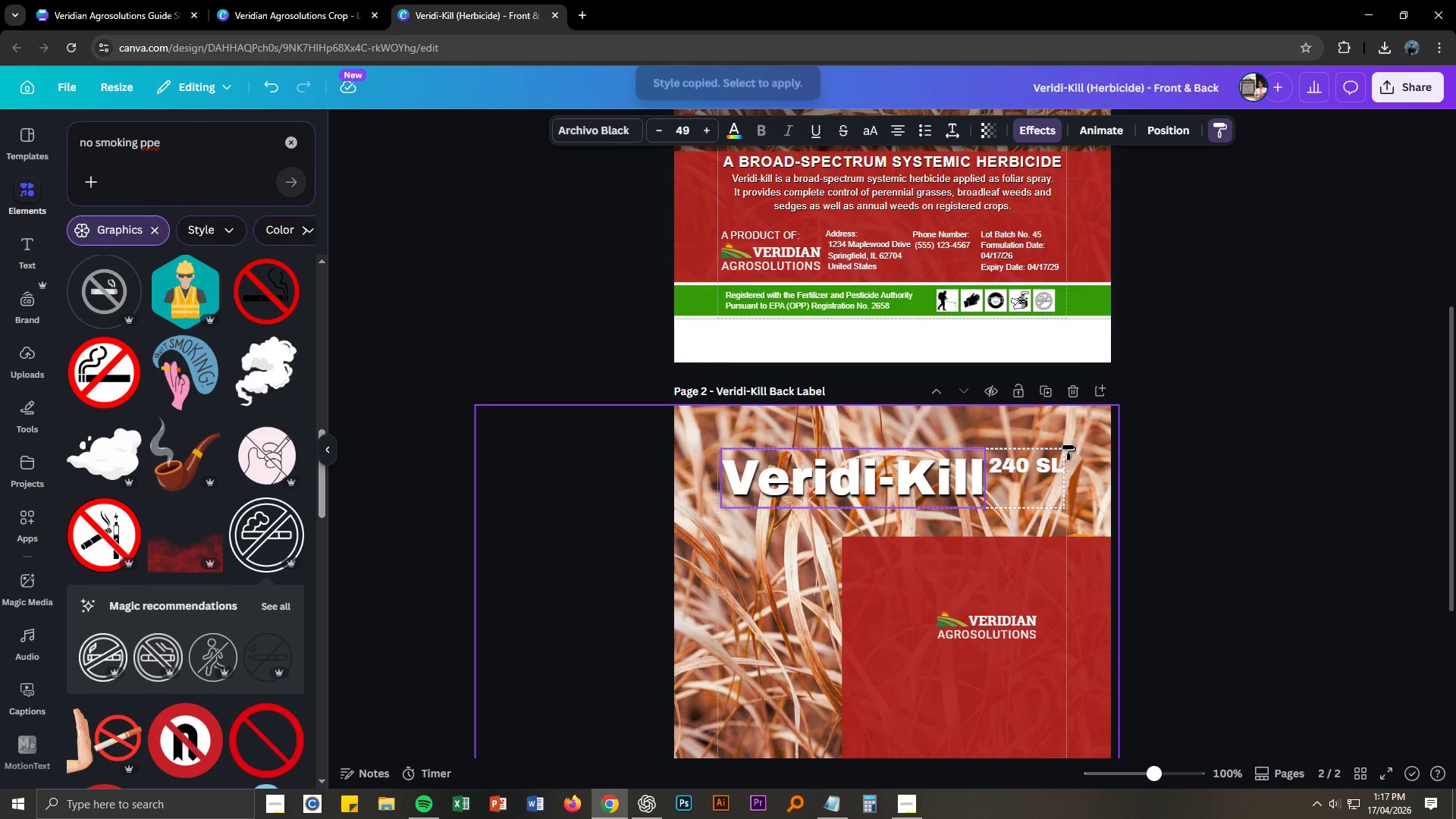 
left_click([1043, 472])
 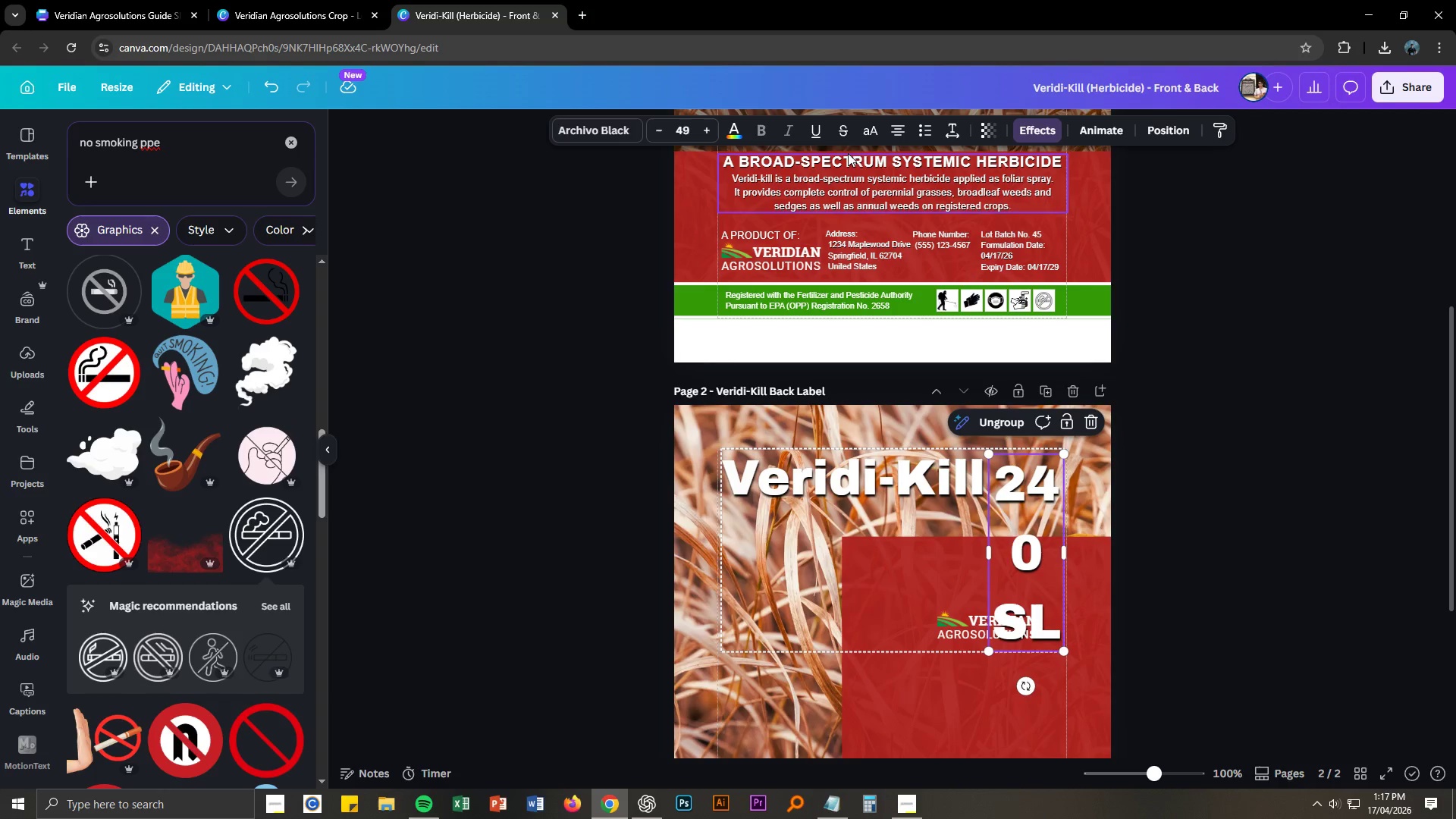 
left_click([688, 130])
 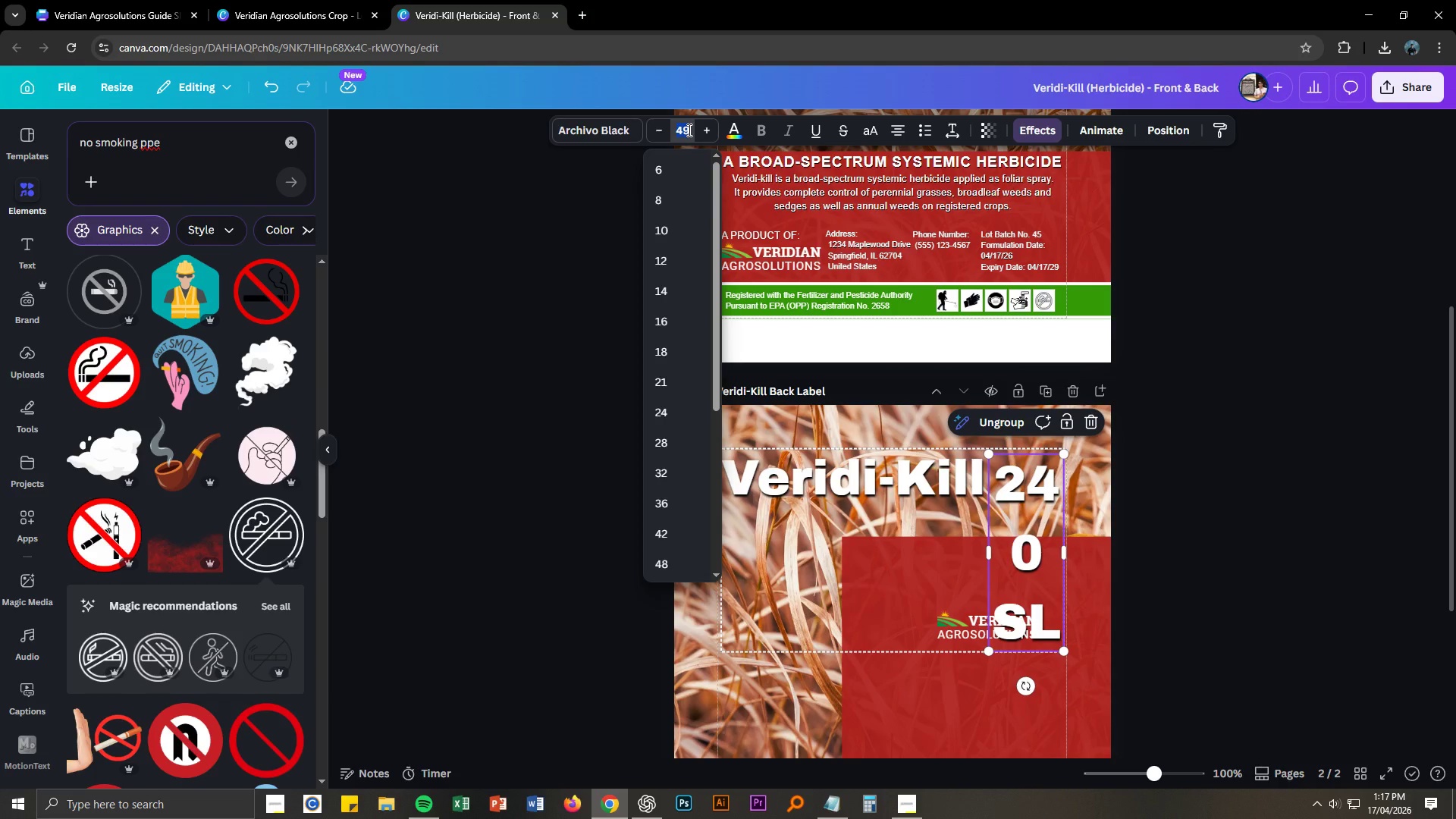 
key(Numpad2)
 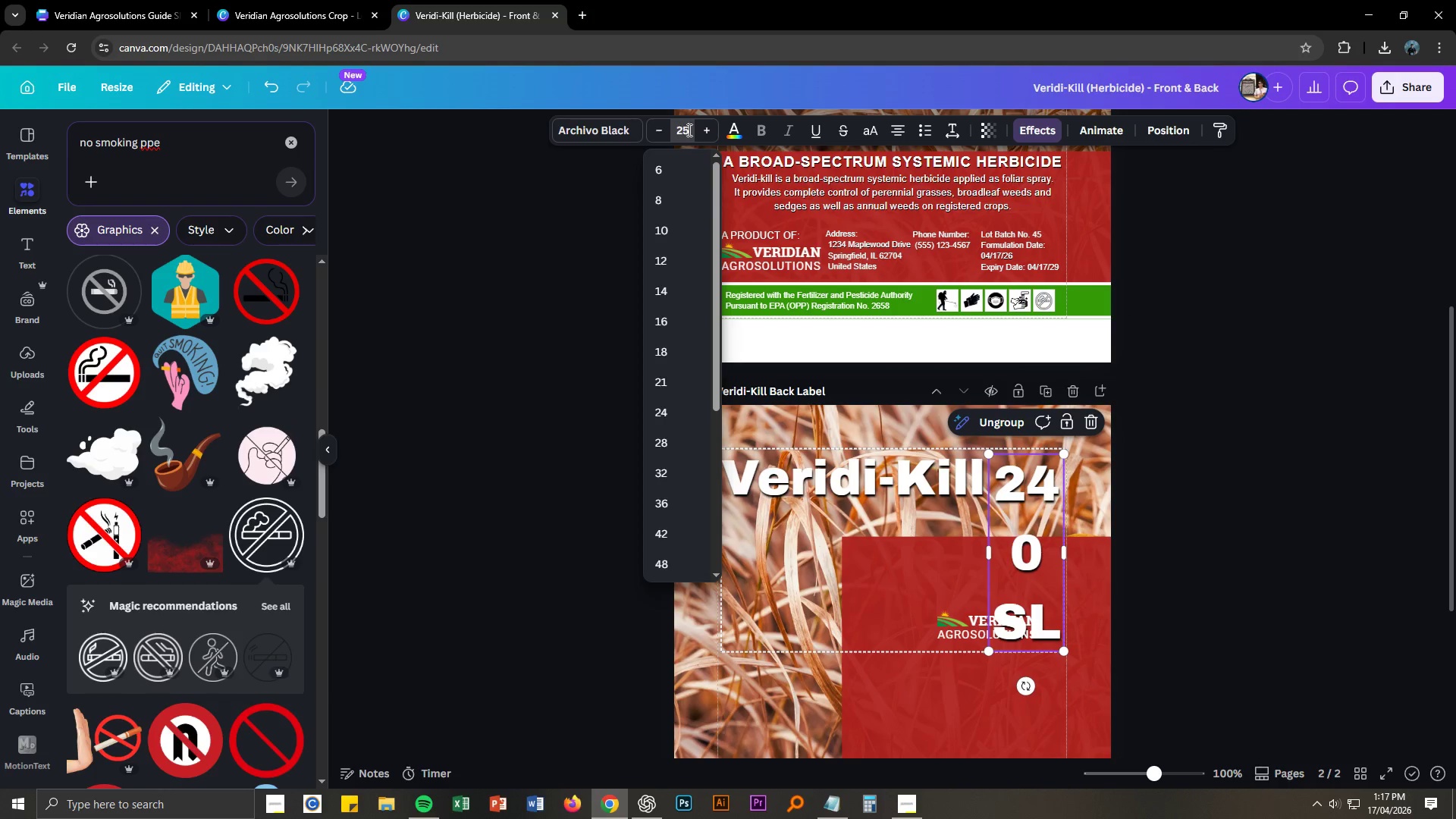 
key(Numpad5)
 